 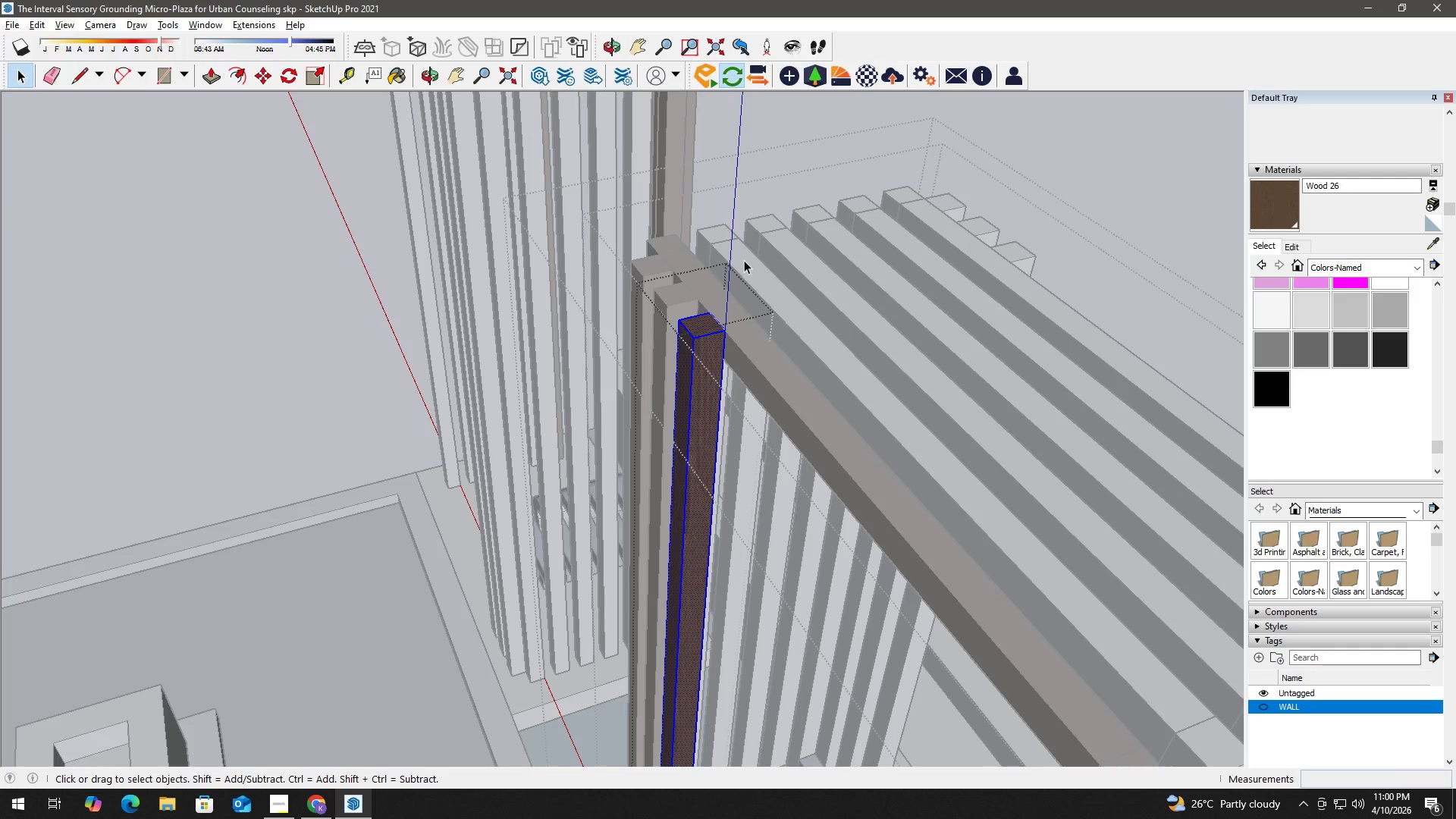 
double_click([744, 260])
 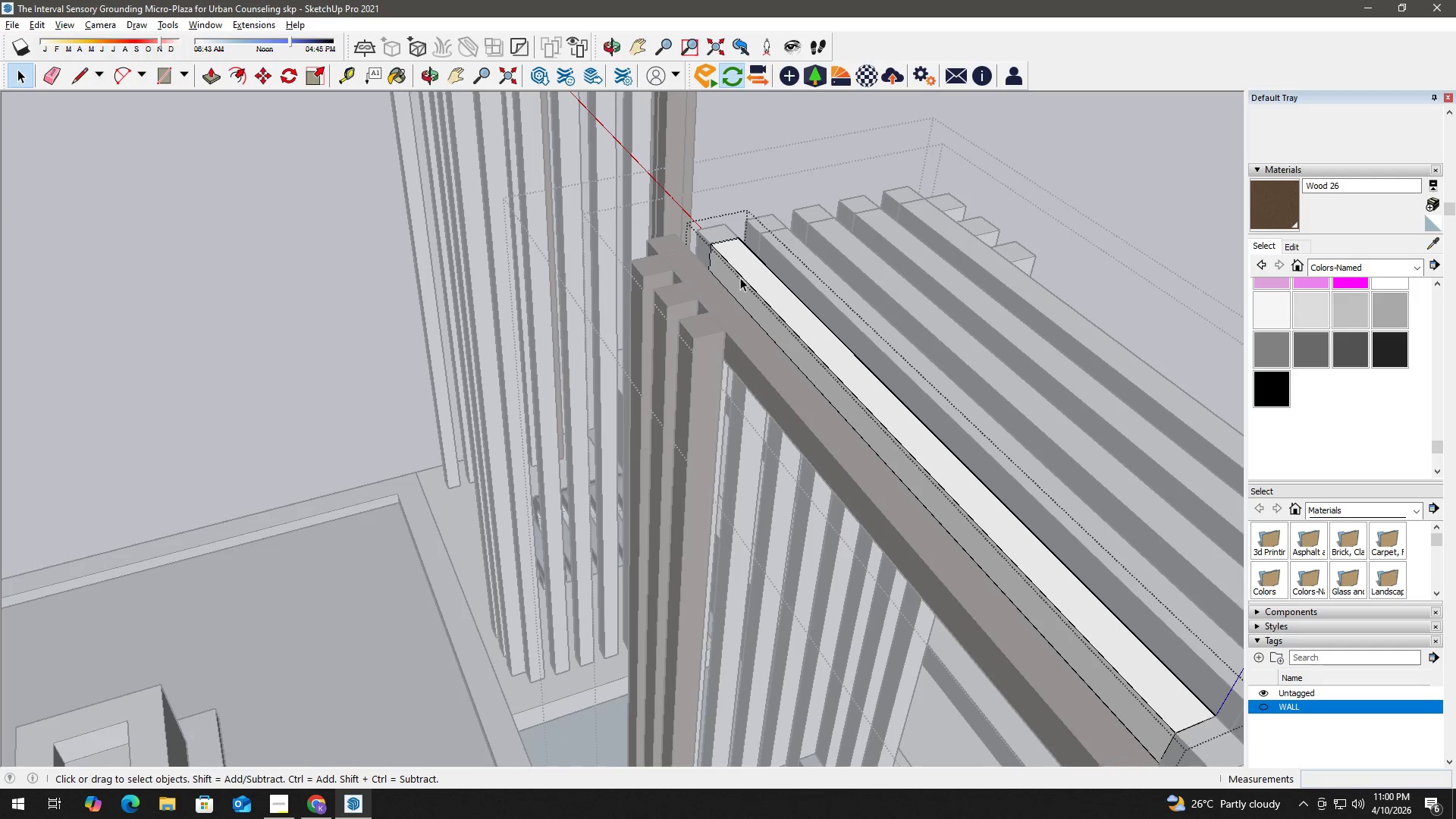 
triple_click([745, 279])
 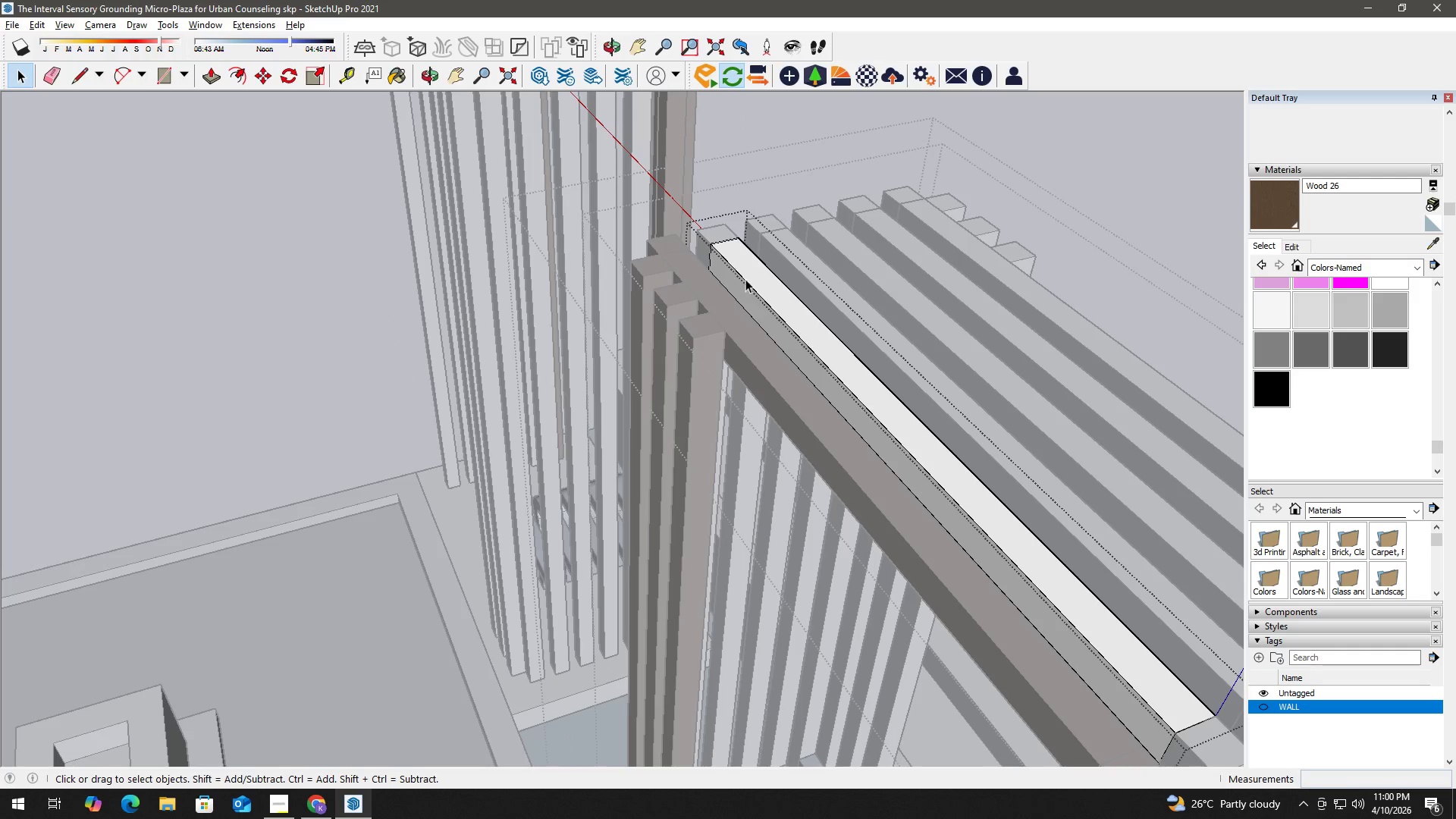 
triple_click([745, 279])
 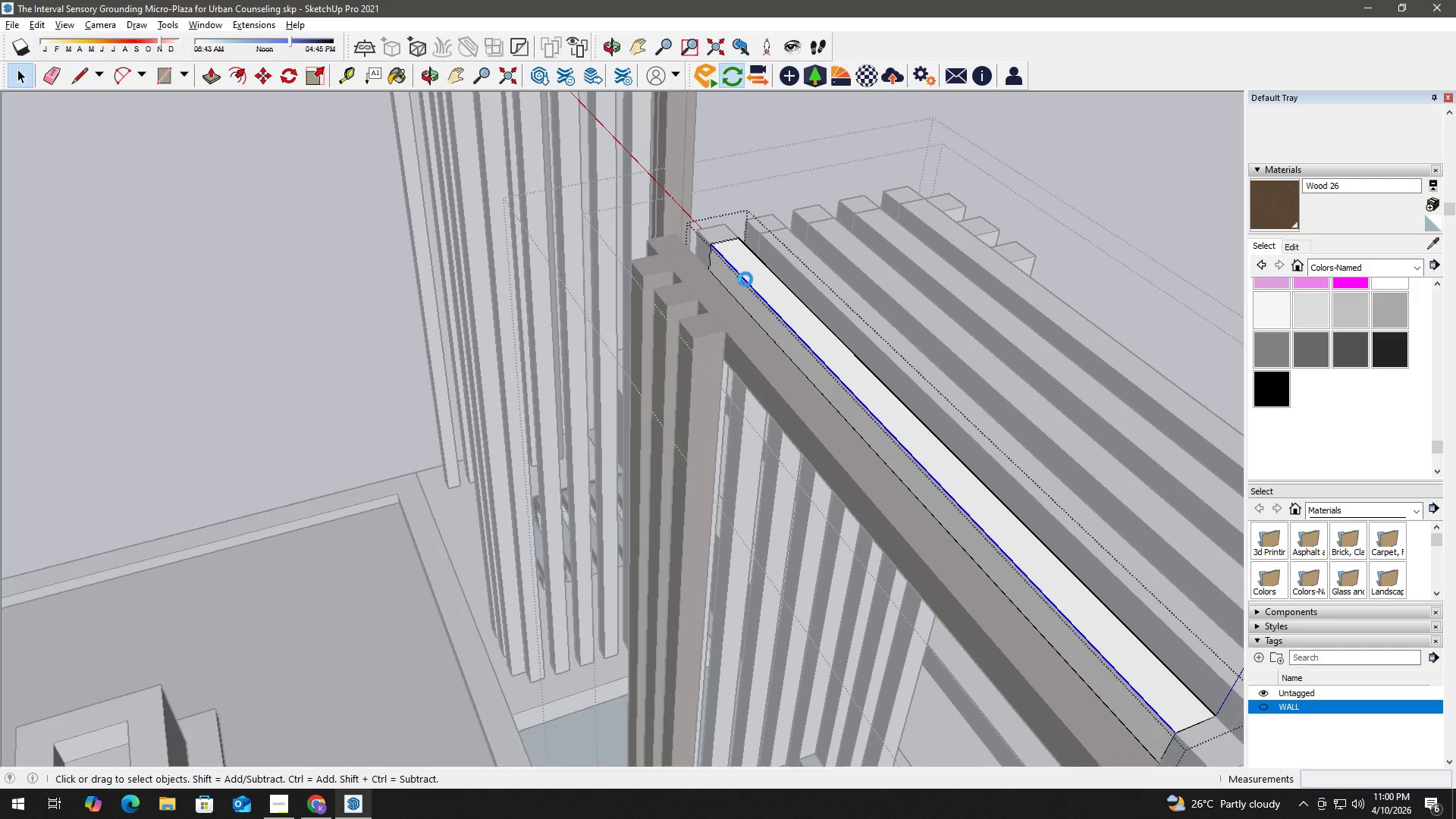 
triple_click([745, 280])
 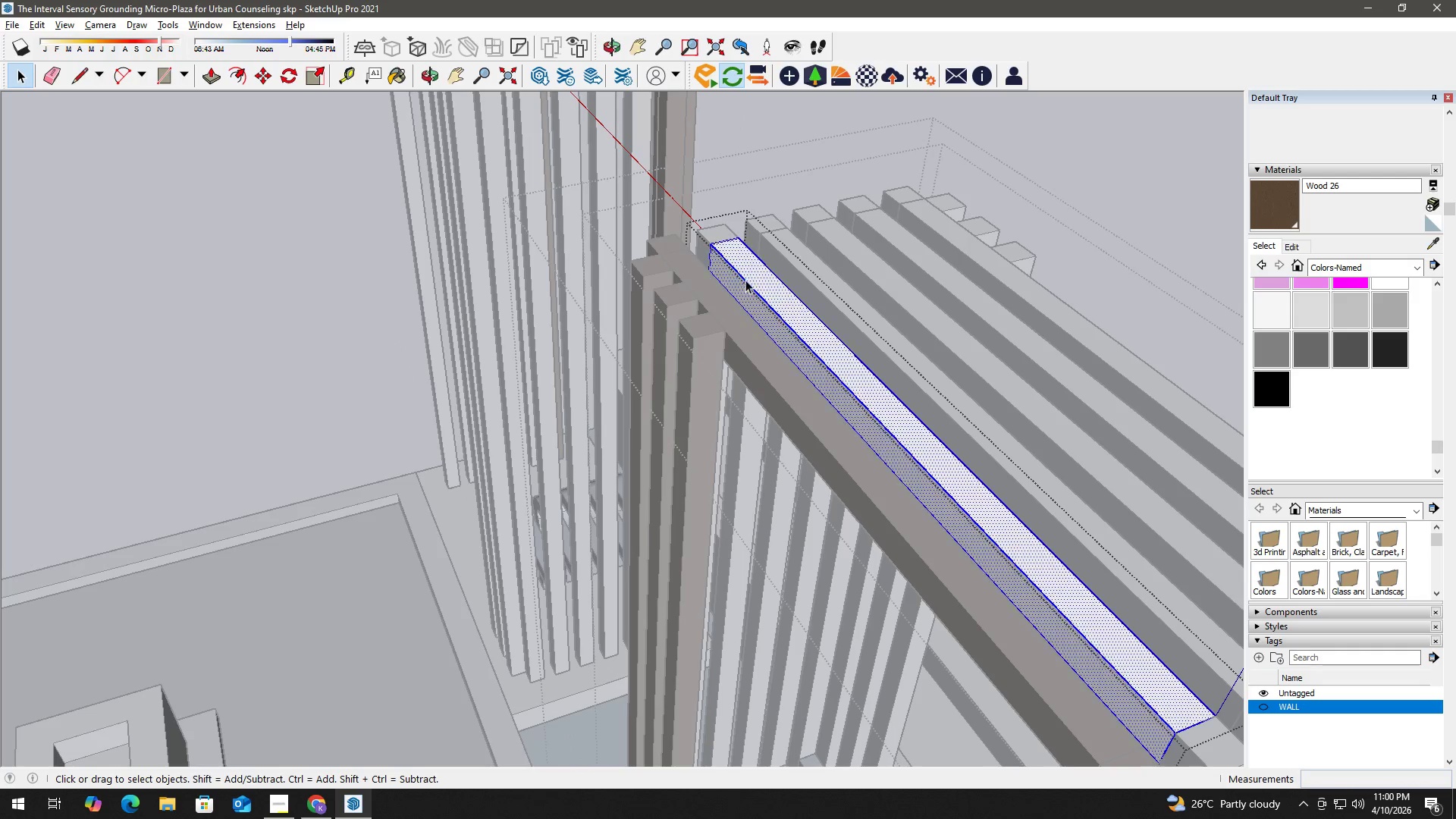 
triple_click([745, 280])
 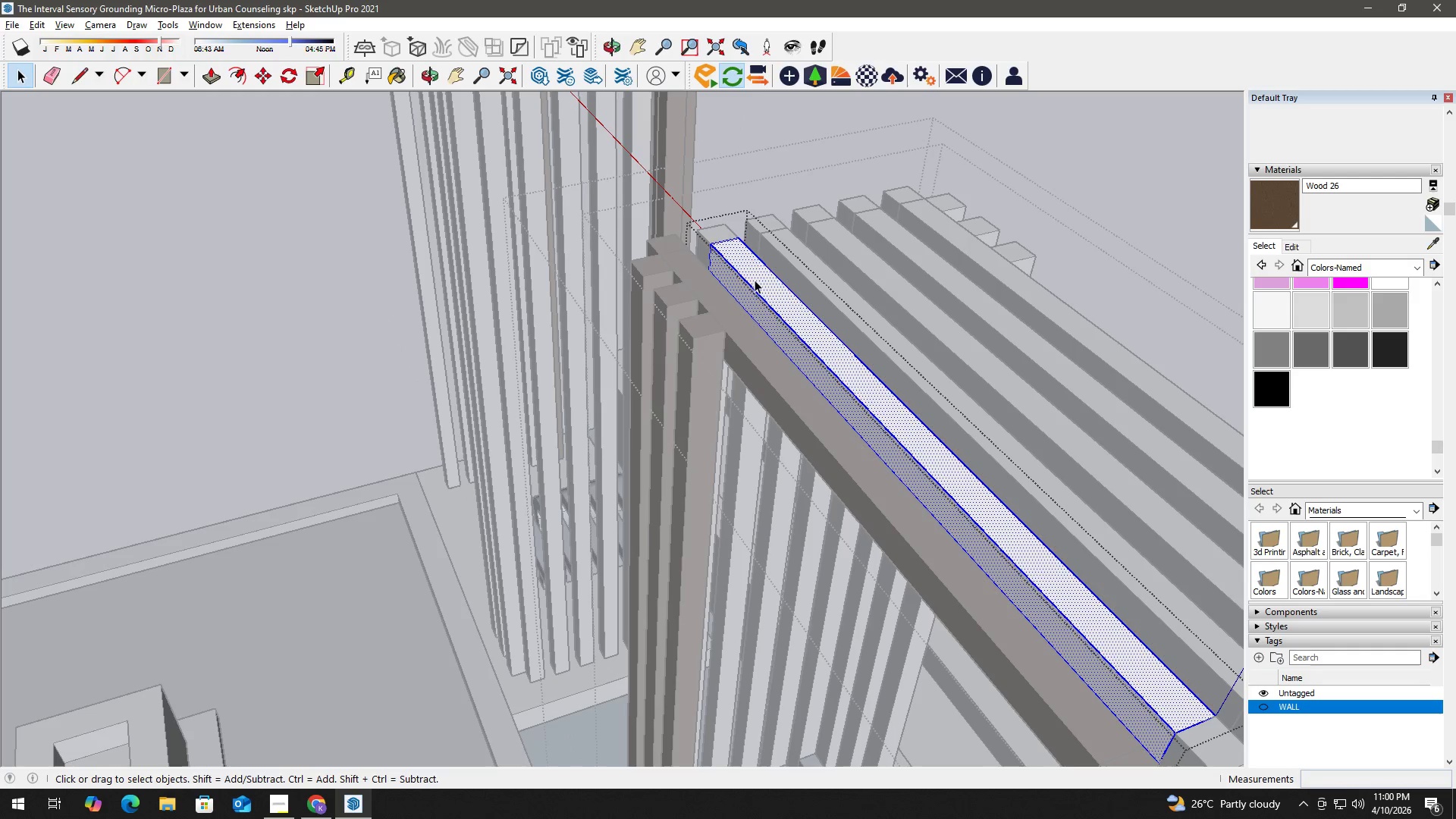 
key(B)
 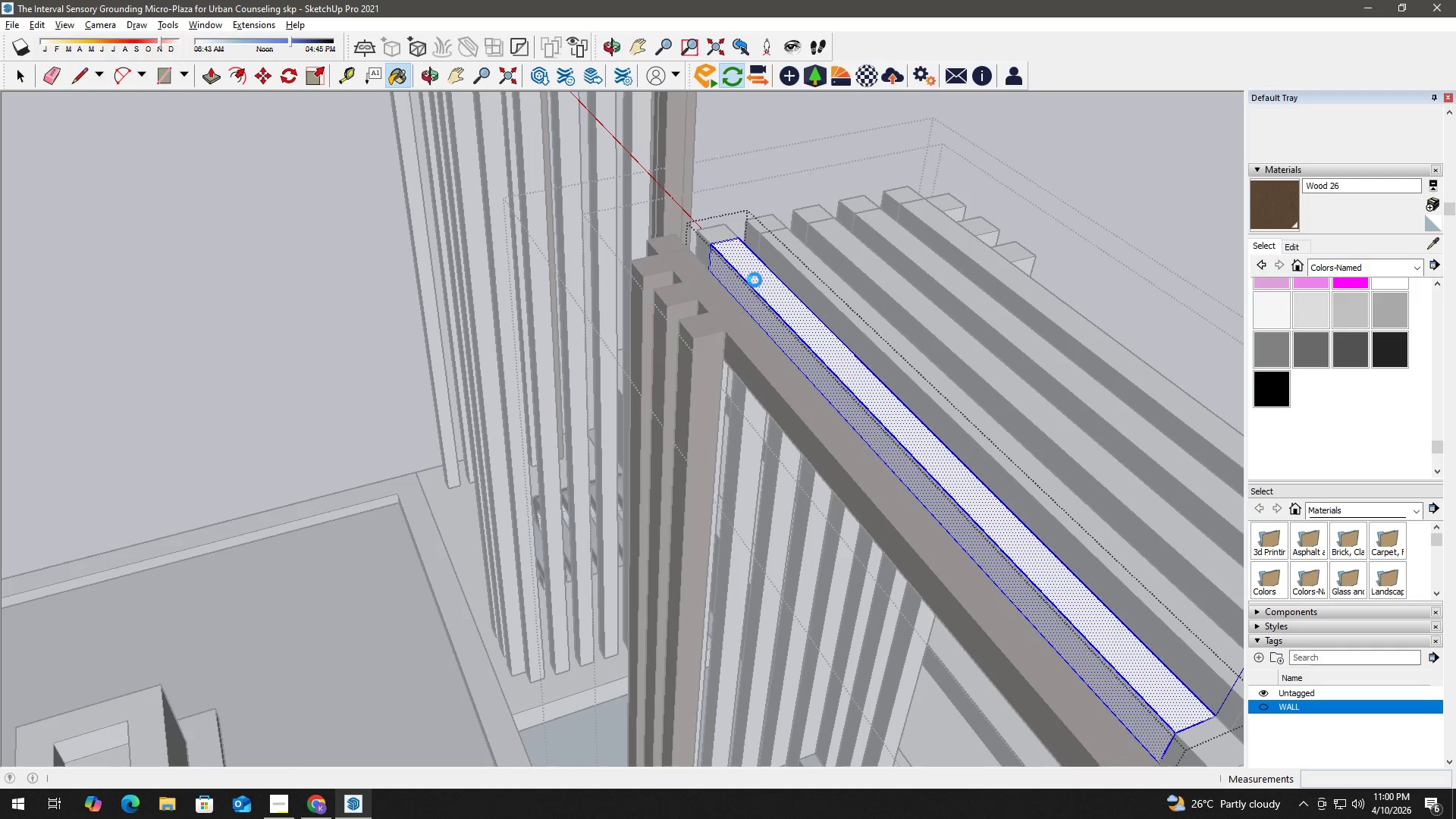 
double_click([755, 280])
 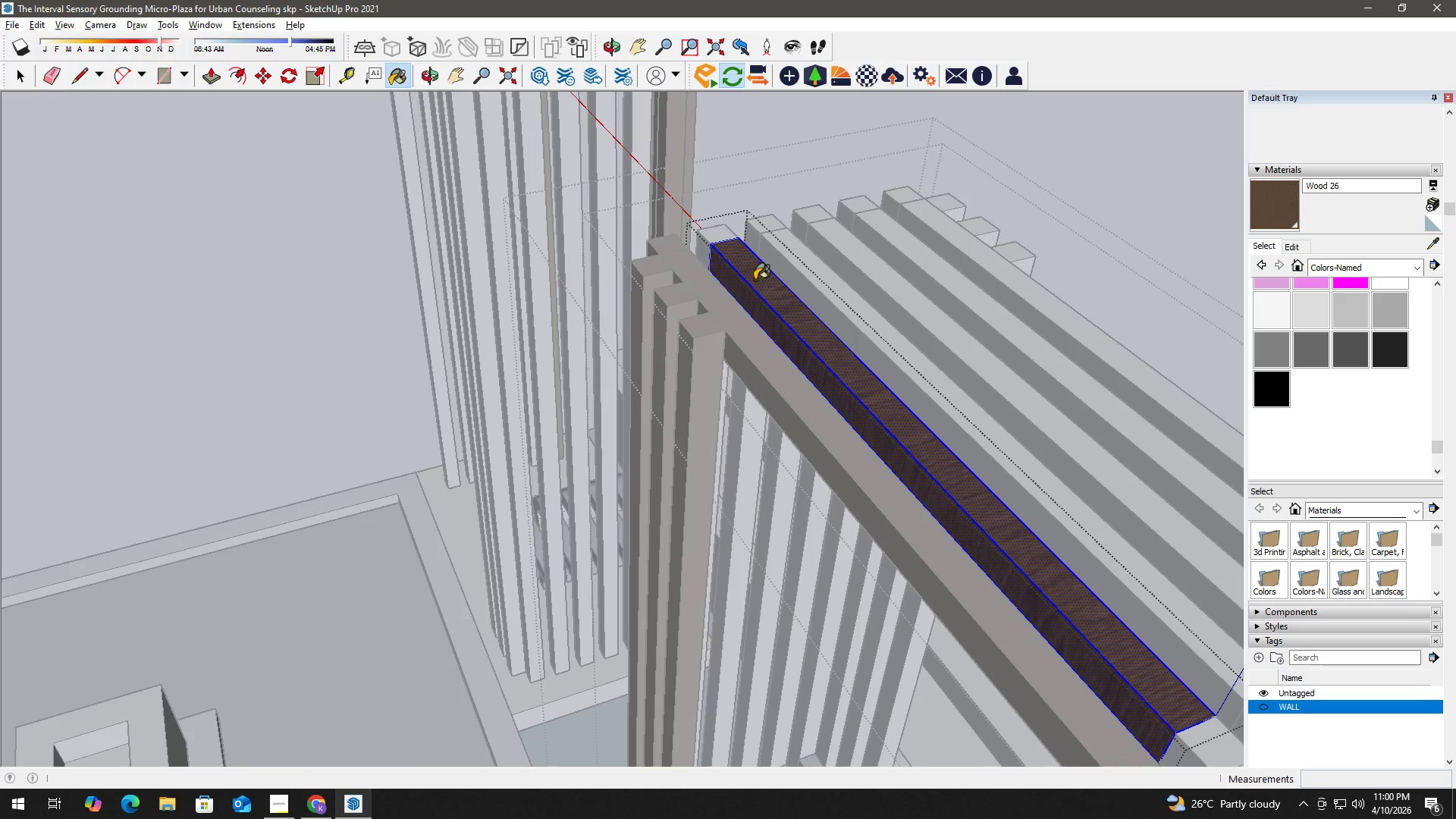 
key(Space)
 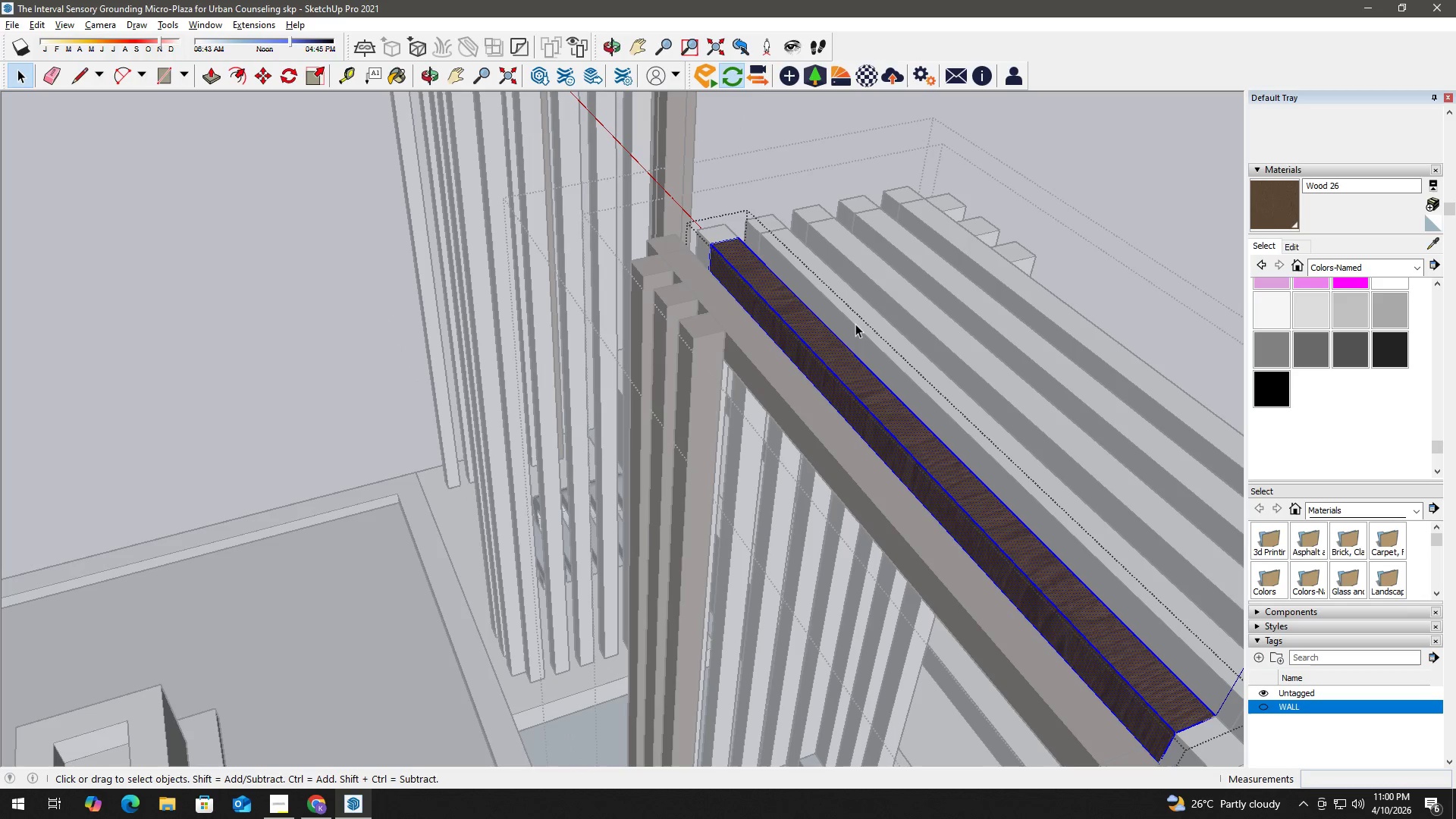 
double_click([868, 323])
 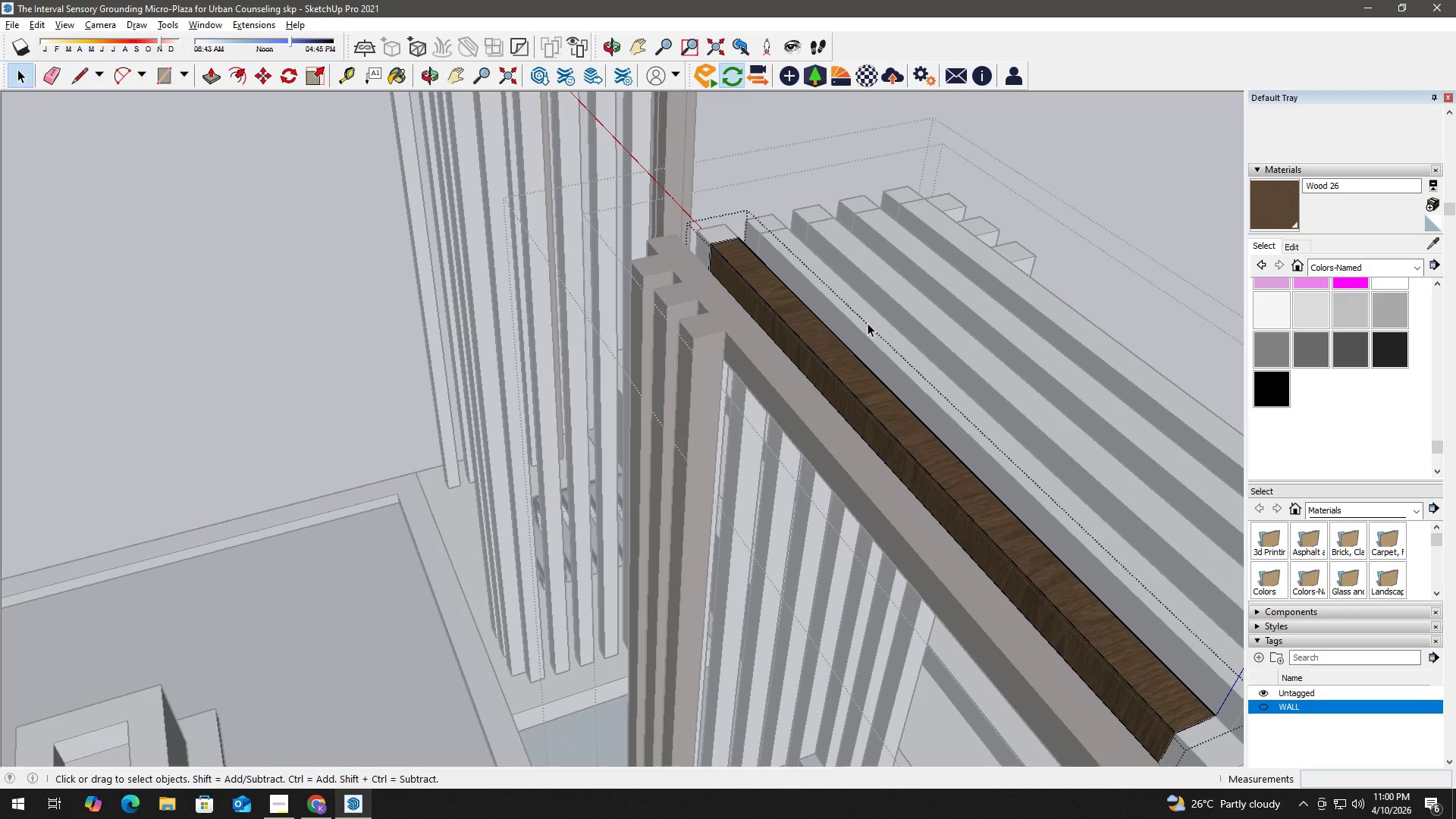 
triple_click([868, 323])
 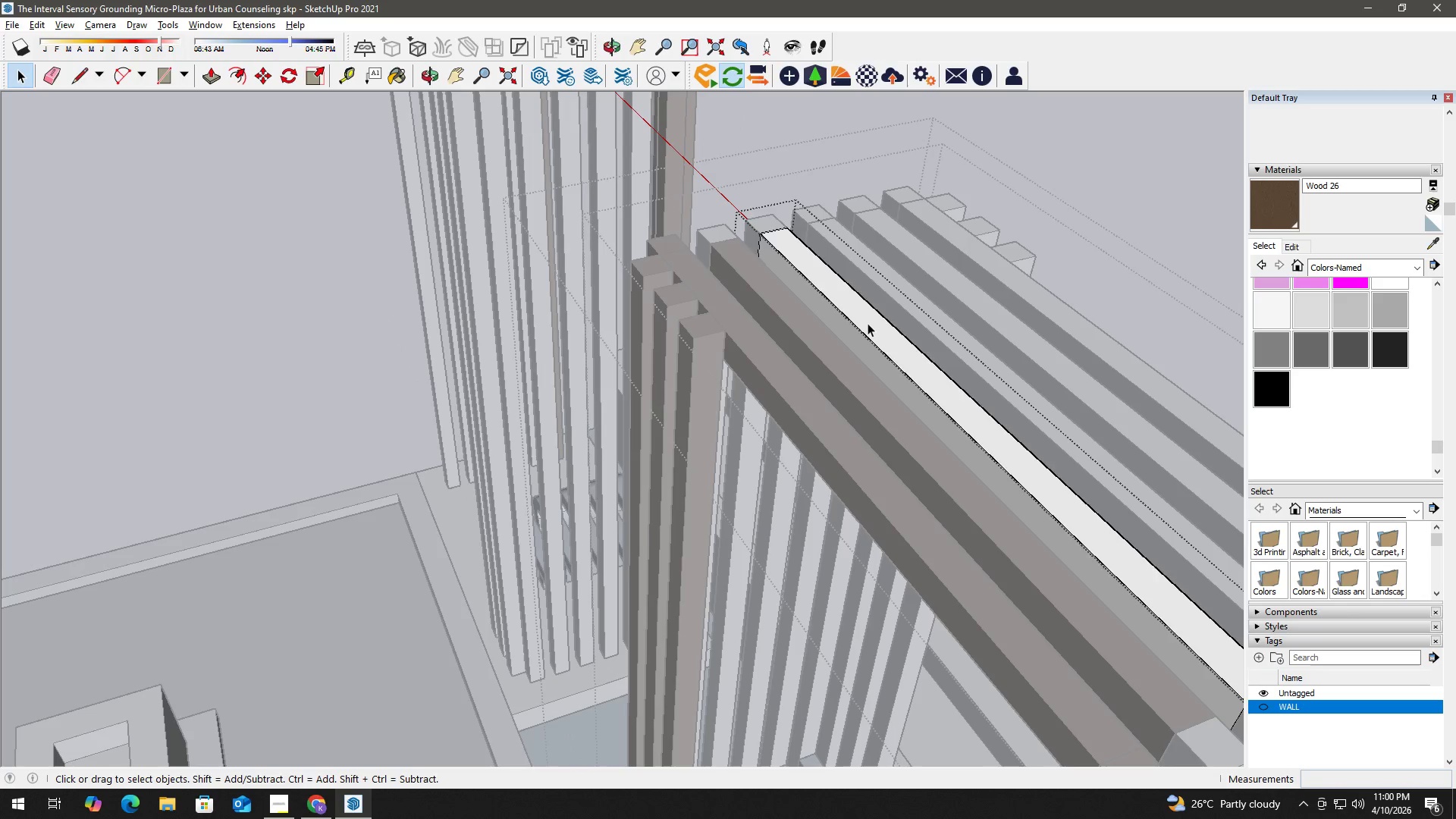 
triple_click([868, 323])
 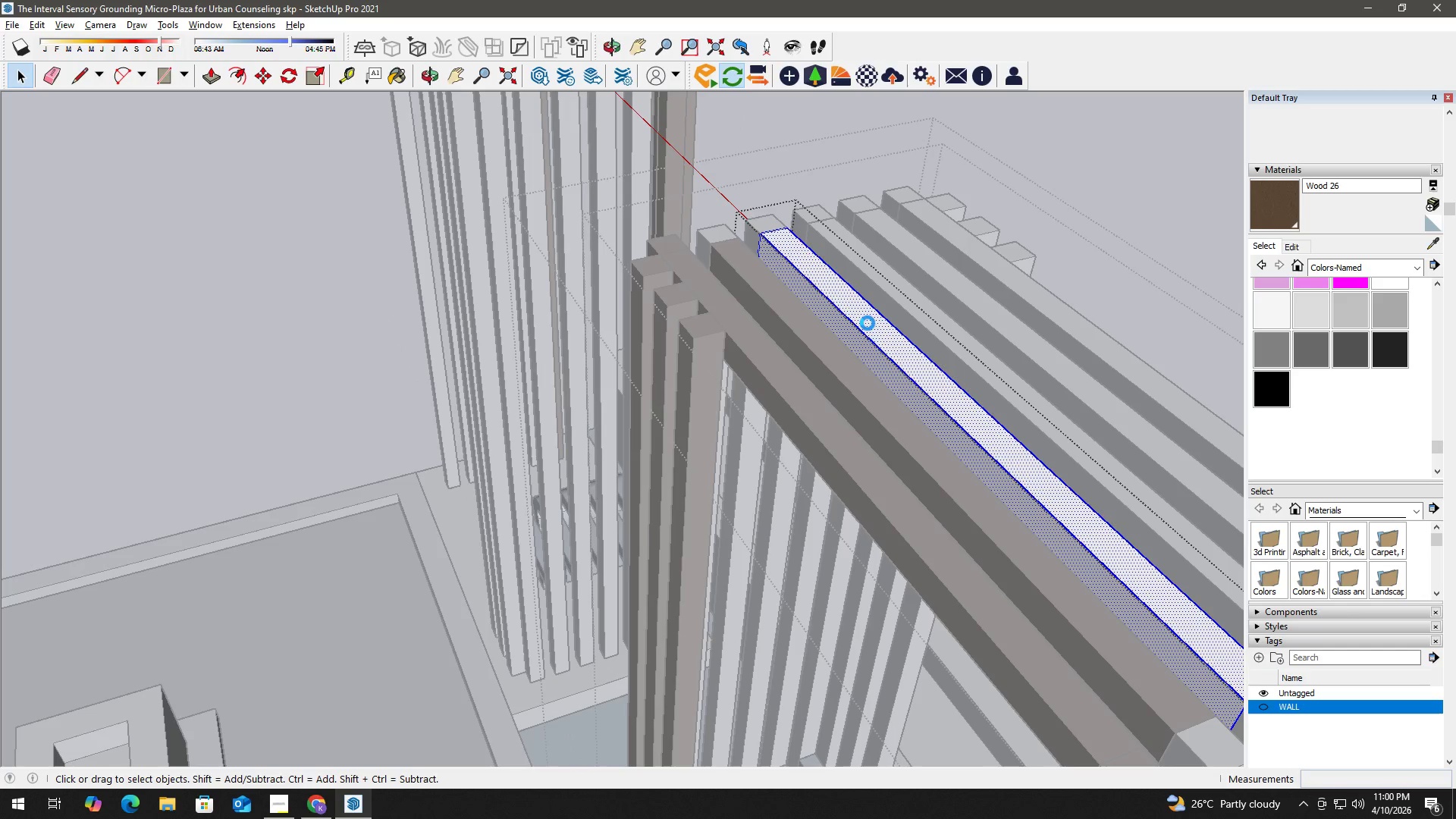 
triple_click([868, 323])
 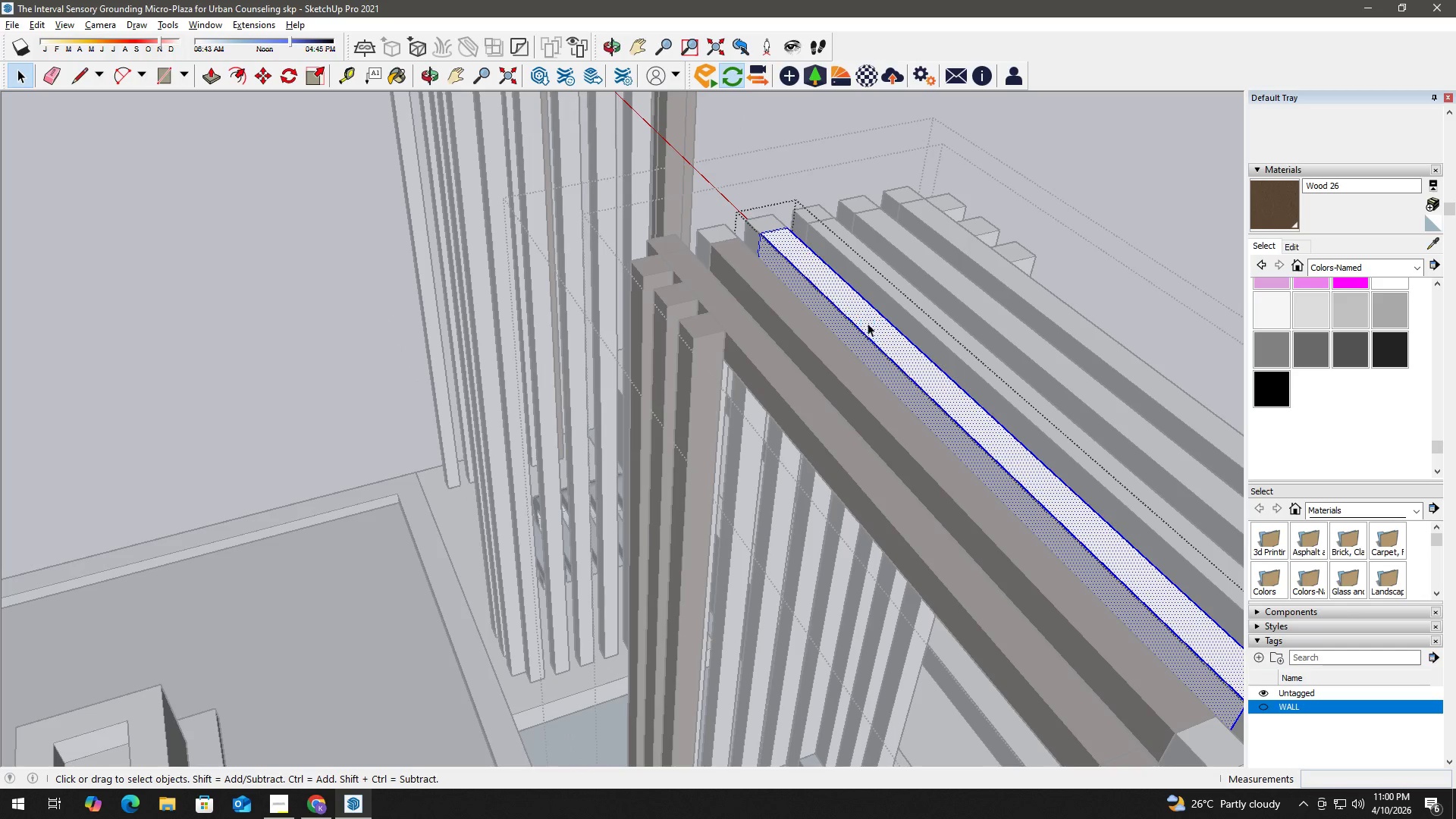 
triple_click([868, 323])
 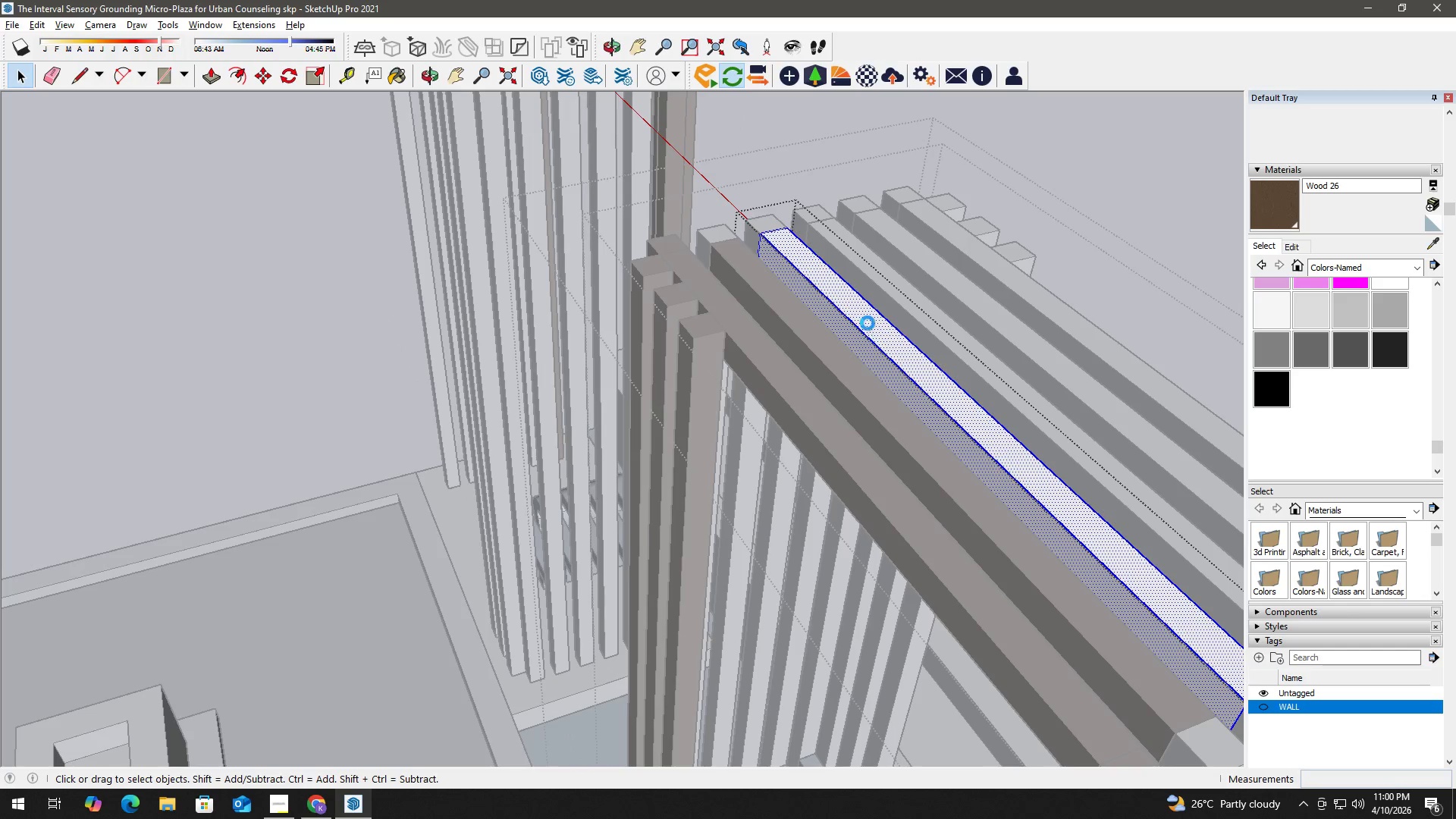 
triple_click([868, 323])
 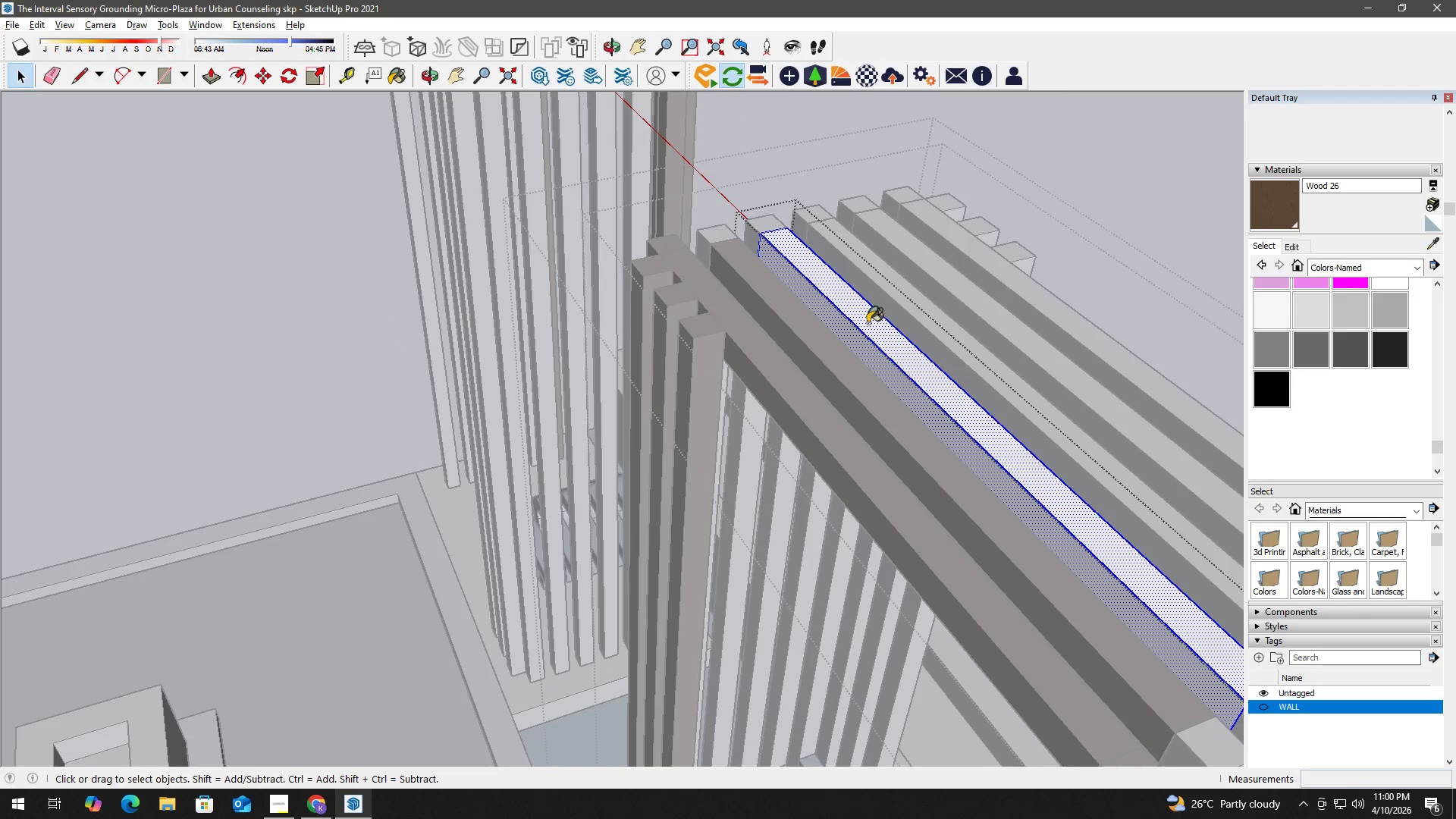 
key(B)
 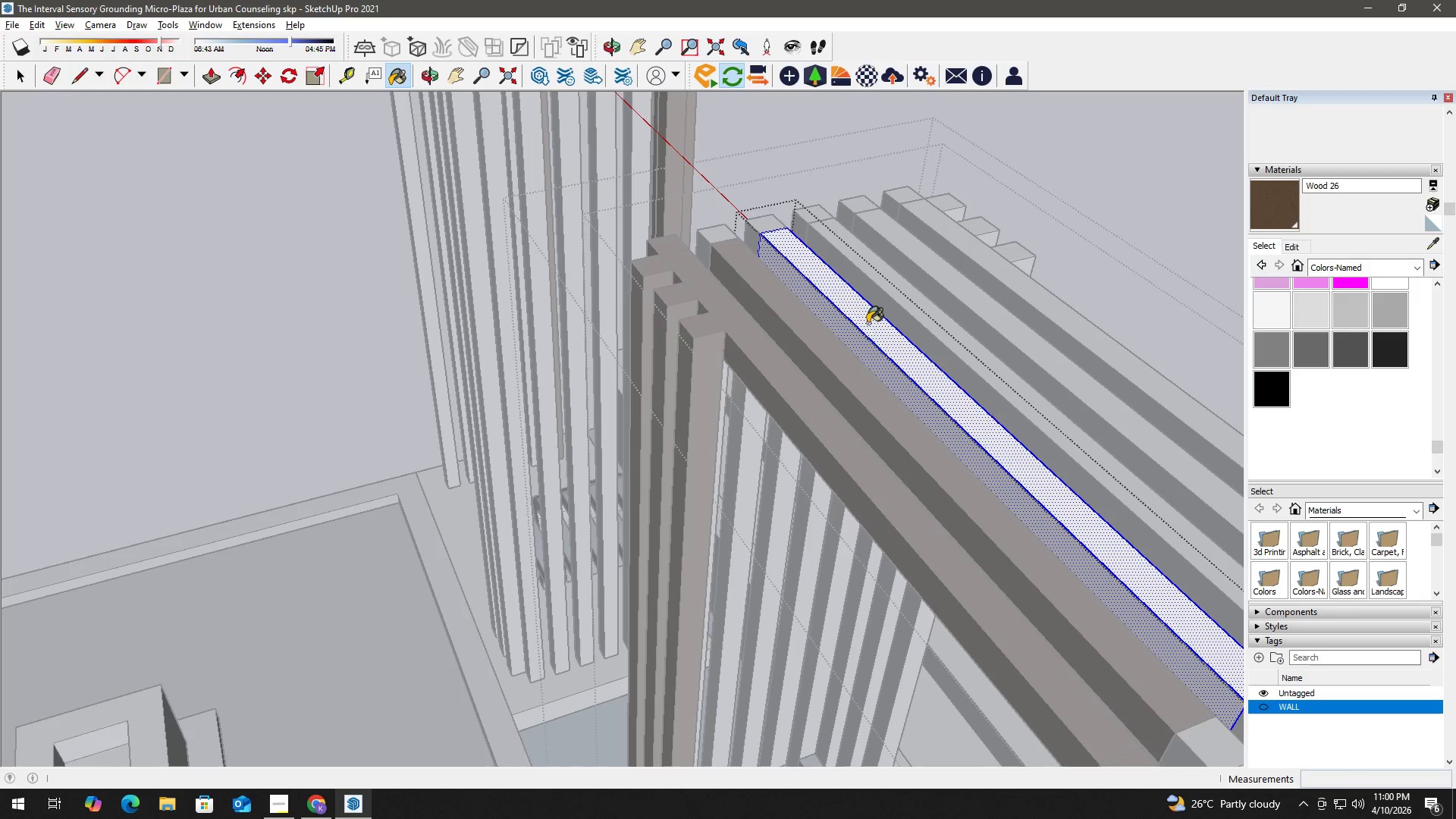 
triple_click([868, 323])
 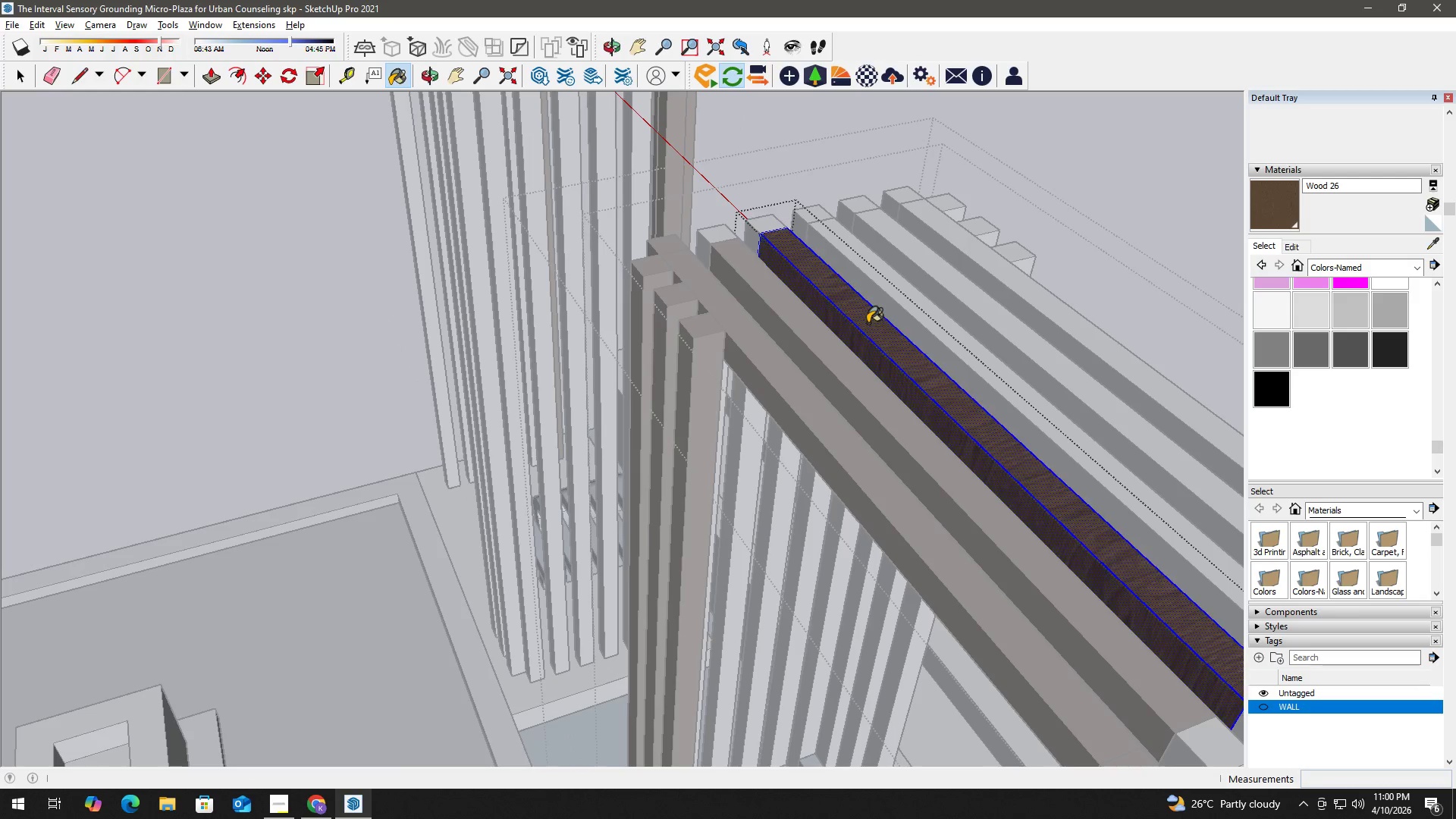 
triple_click([868, 323])
 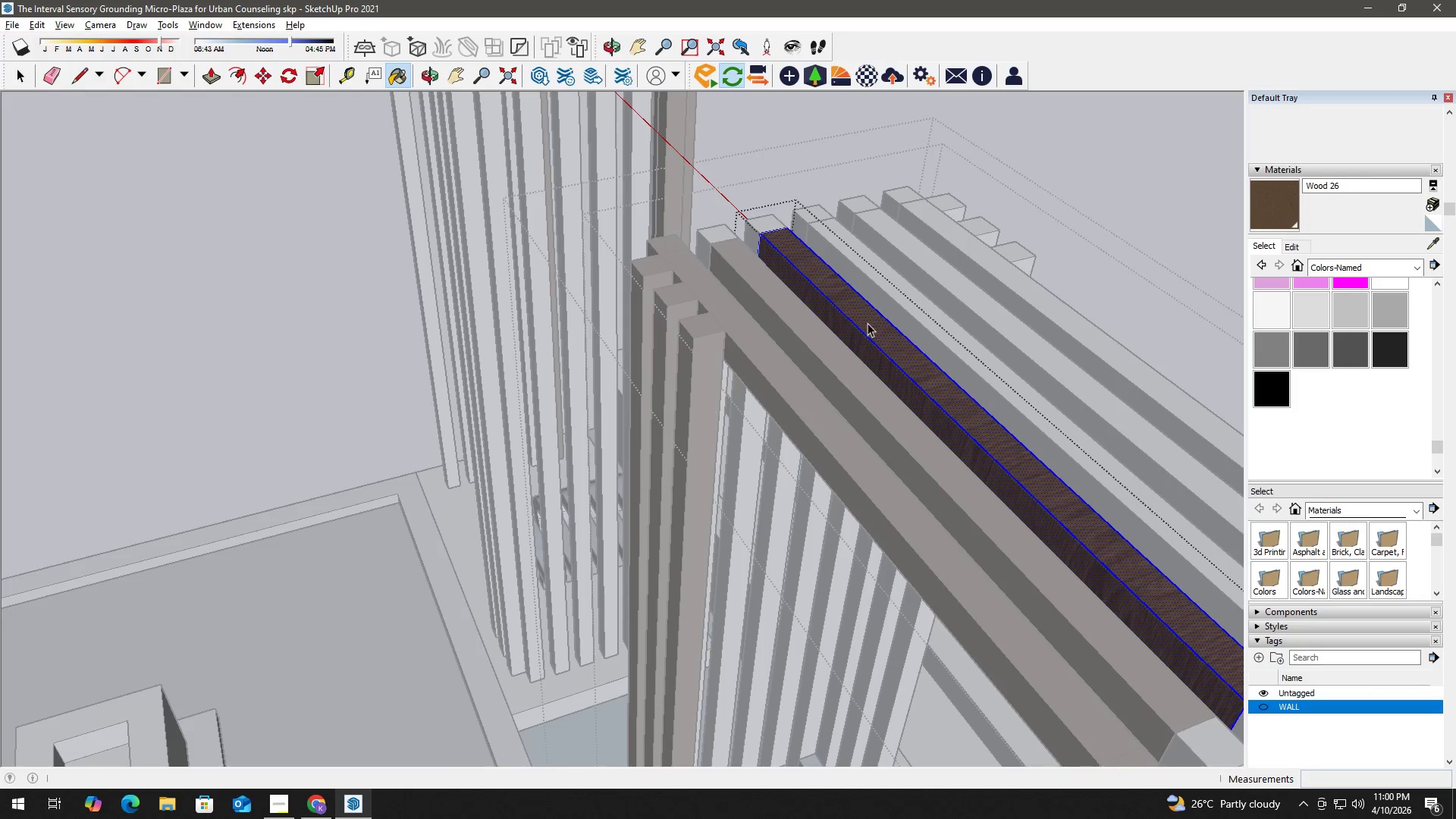 
key(Space)
 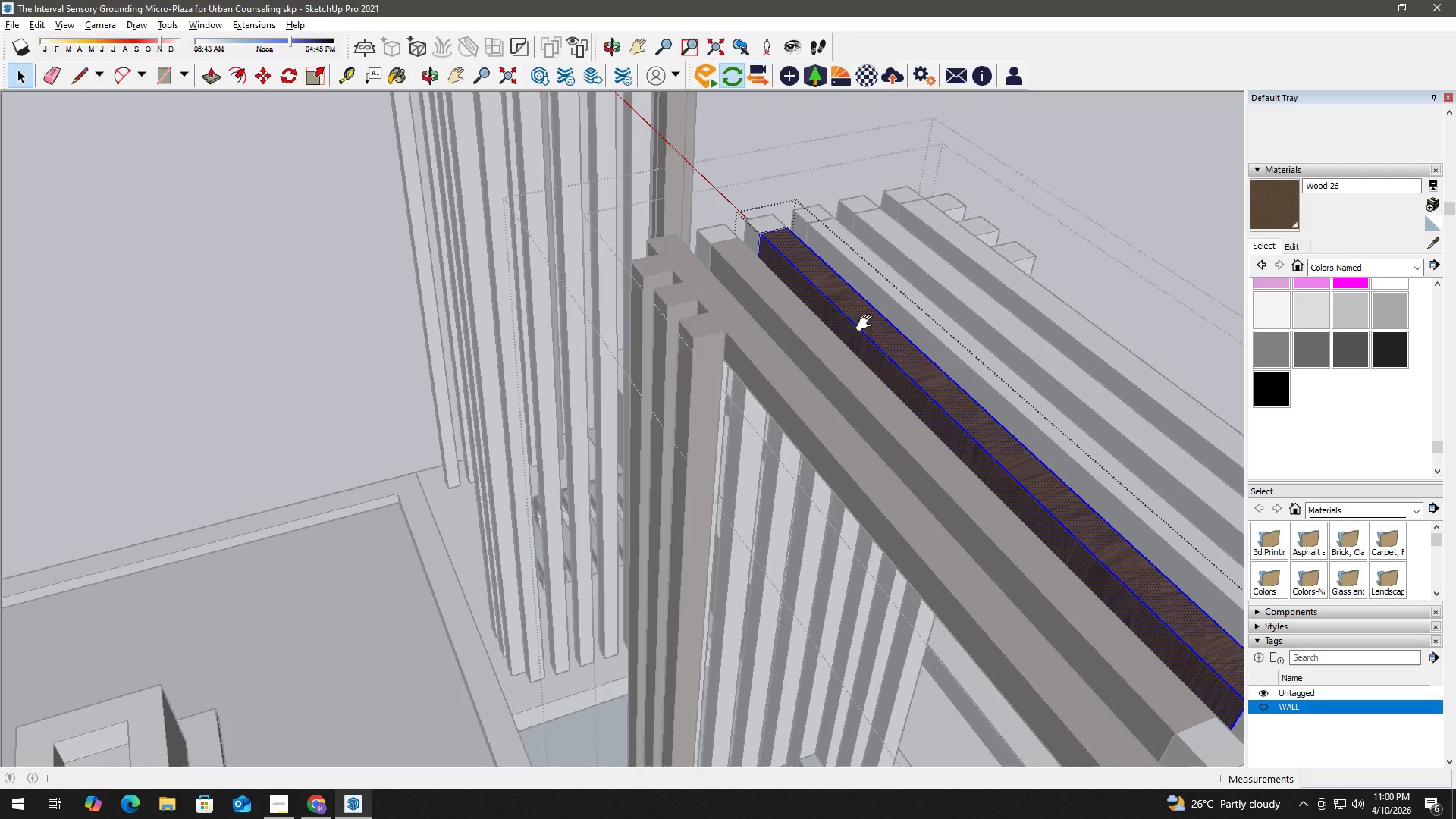 
key(H)
 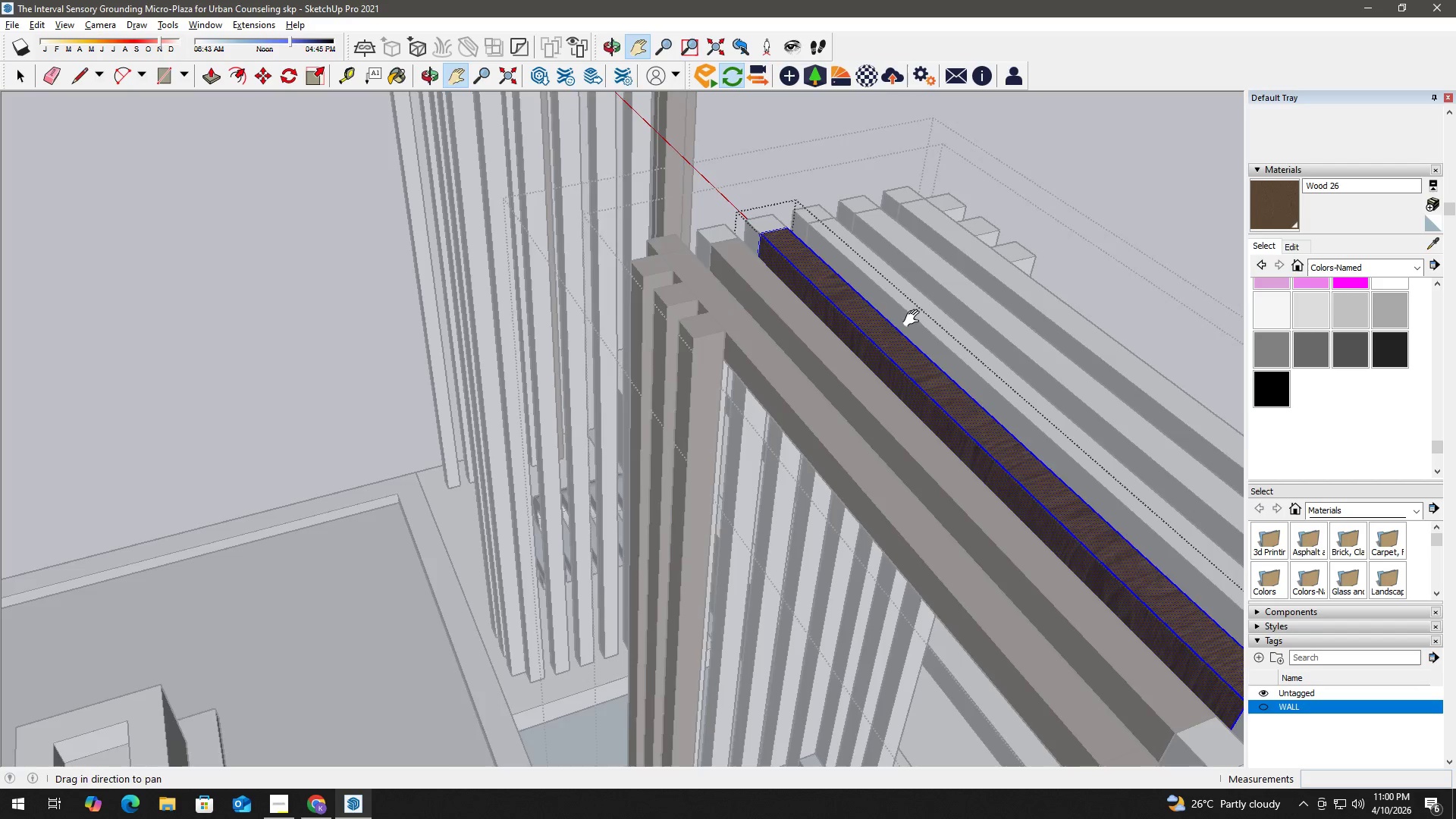 
left_click_drag(start_coordinate=[915, 318], to_coordinate=[692, 367])
 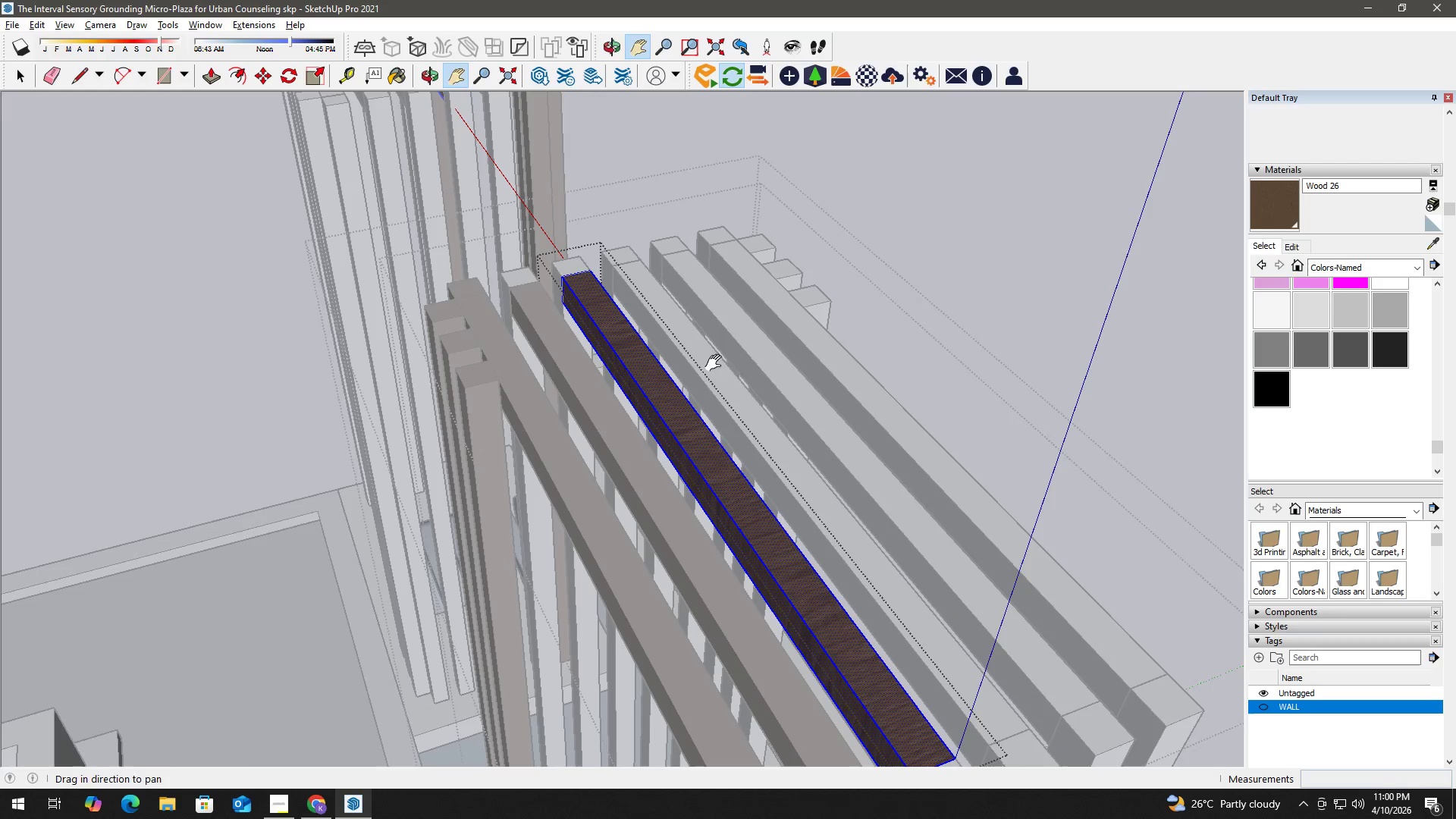 
key(Space)
 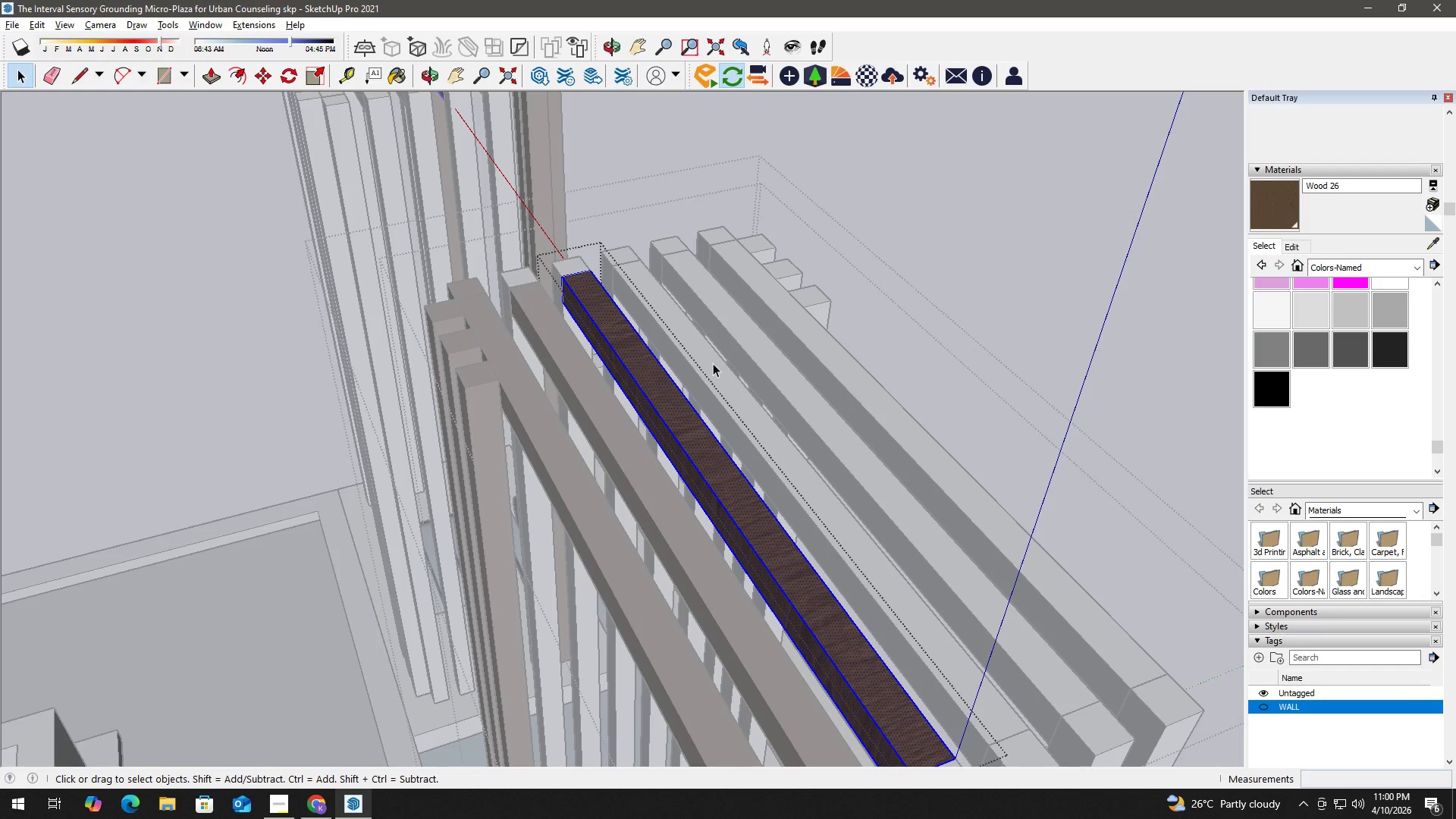 
double_click([712, 363])
 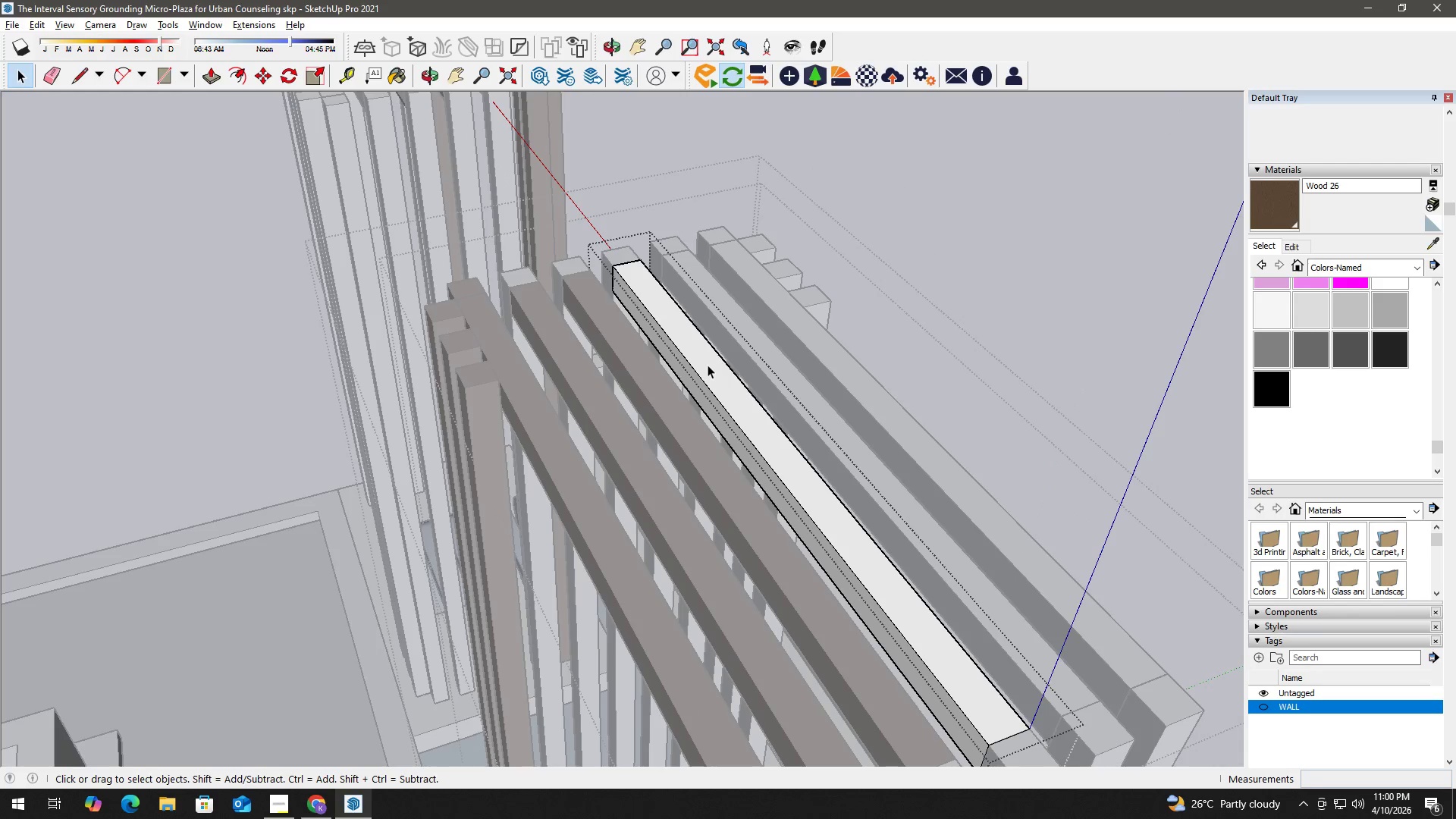 
triple_click([705, 366])
 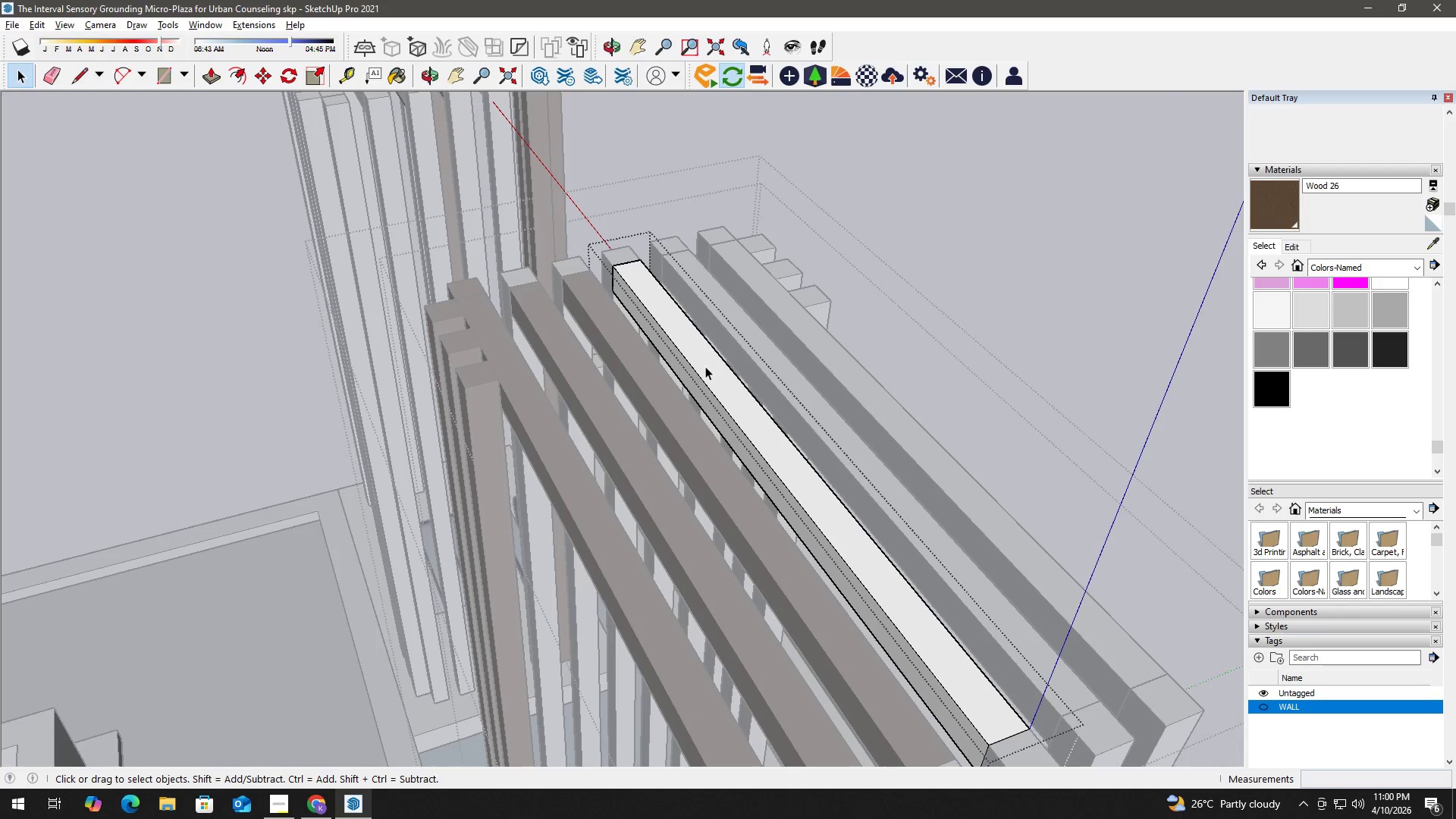 
triple_click([705, 366])
 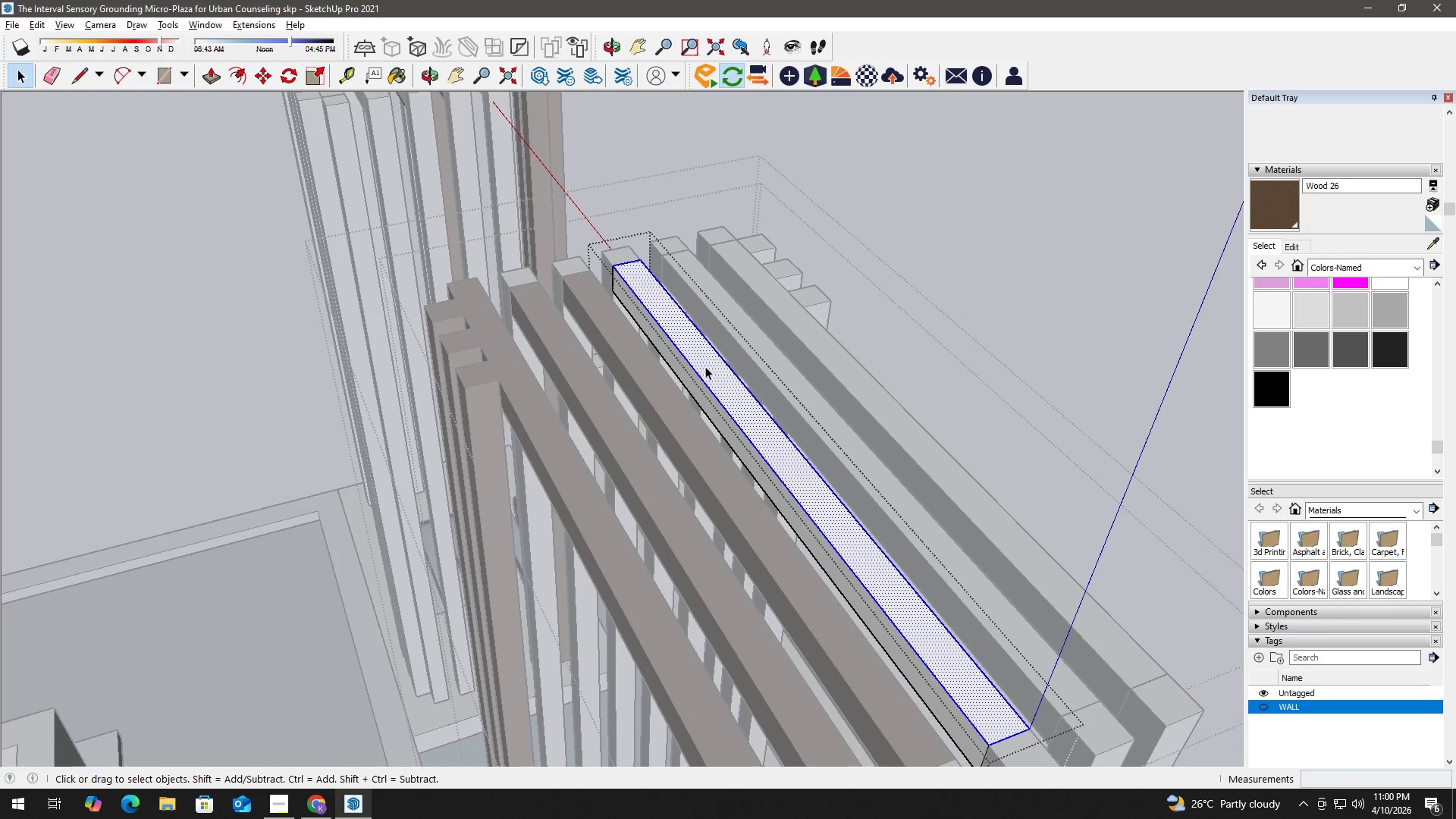 
triple_click([705, 366])
 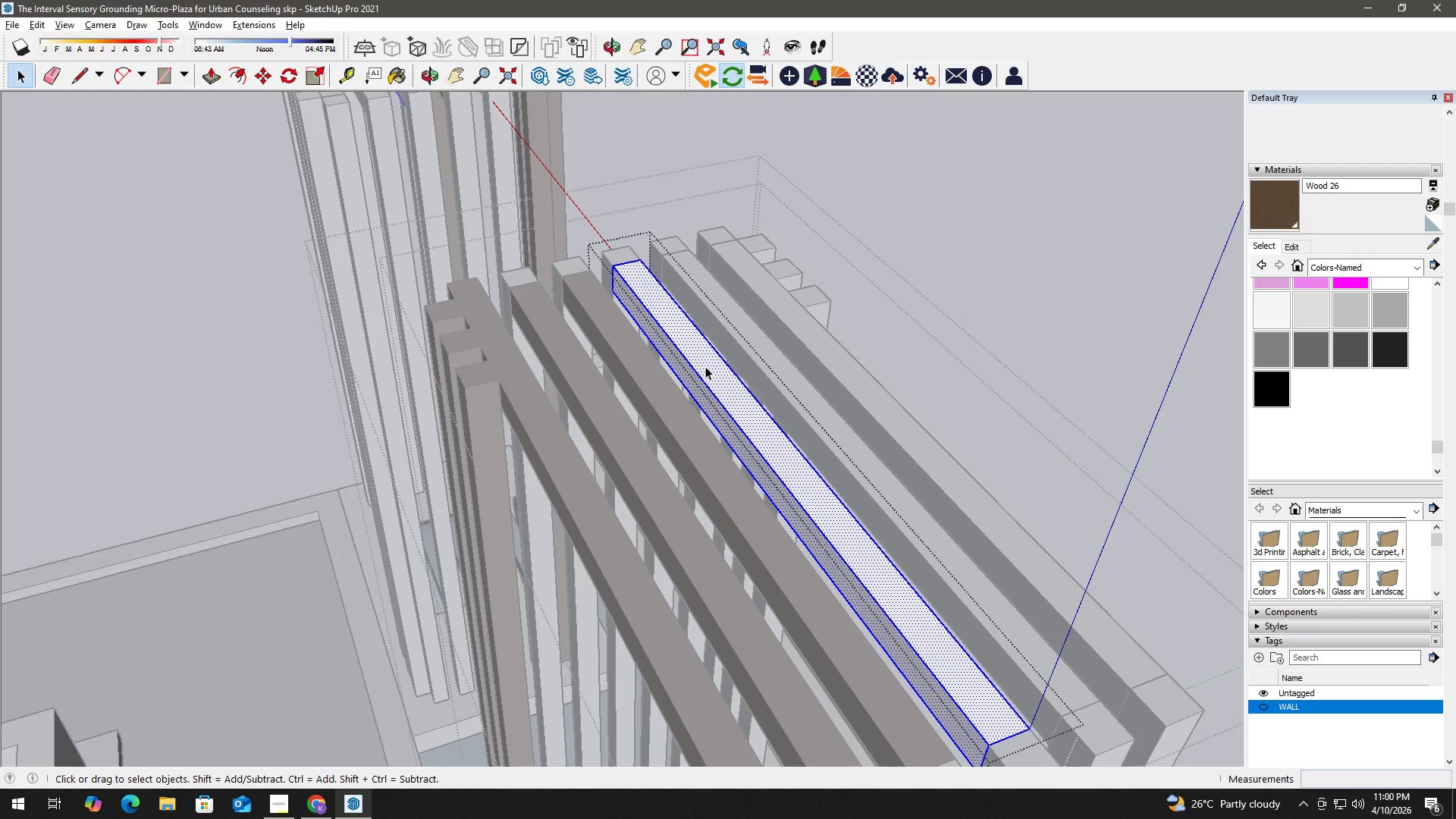 
triple_click([705, 366])
 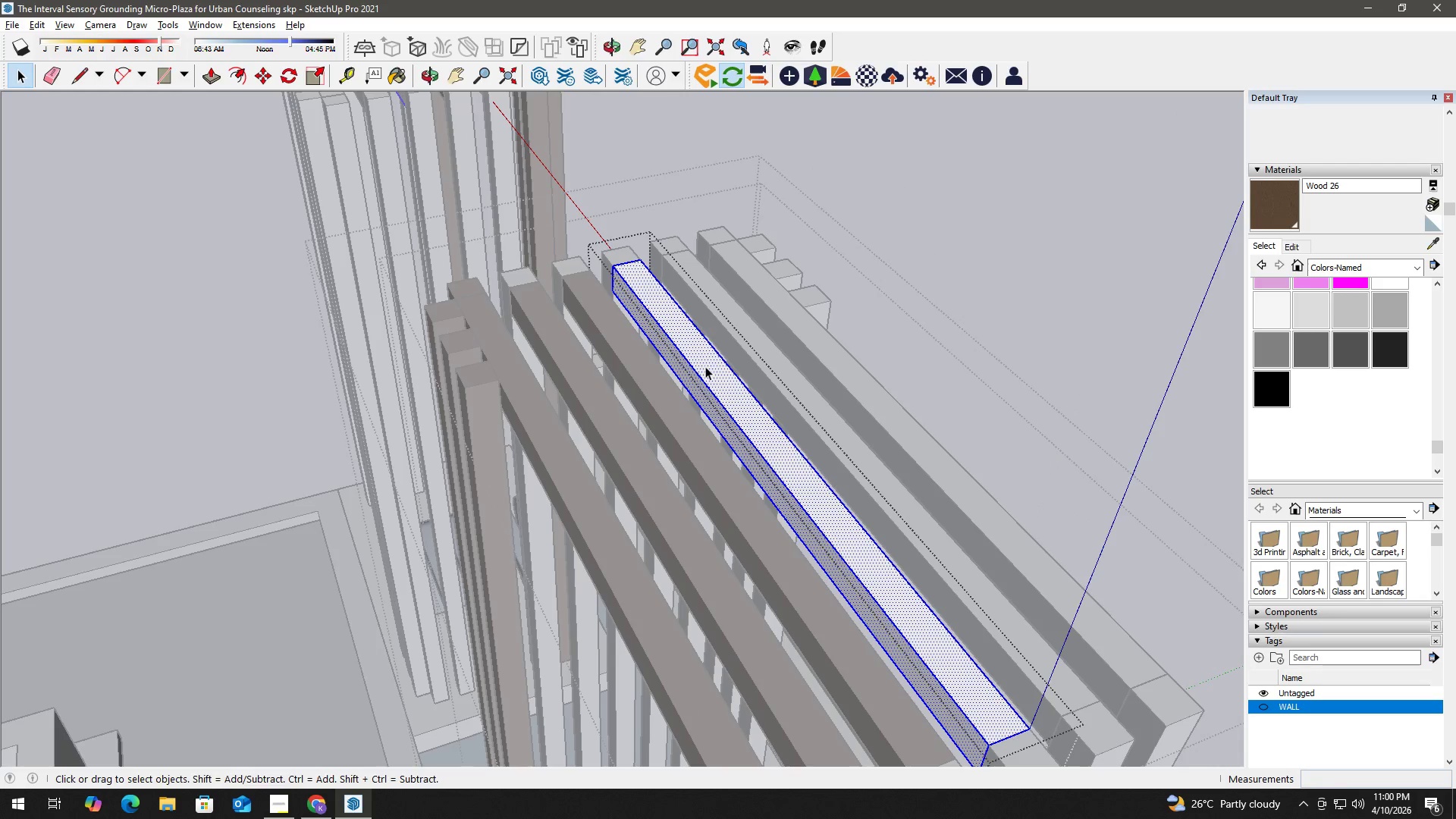 
key(B)
 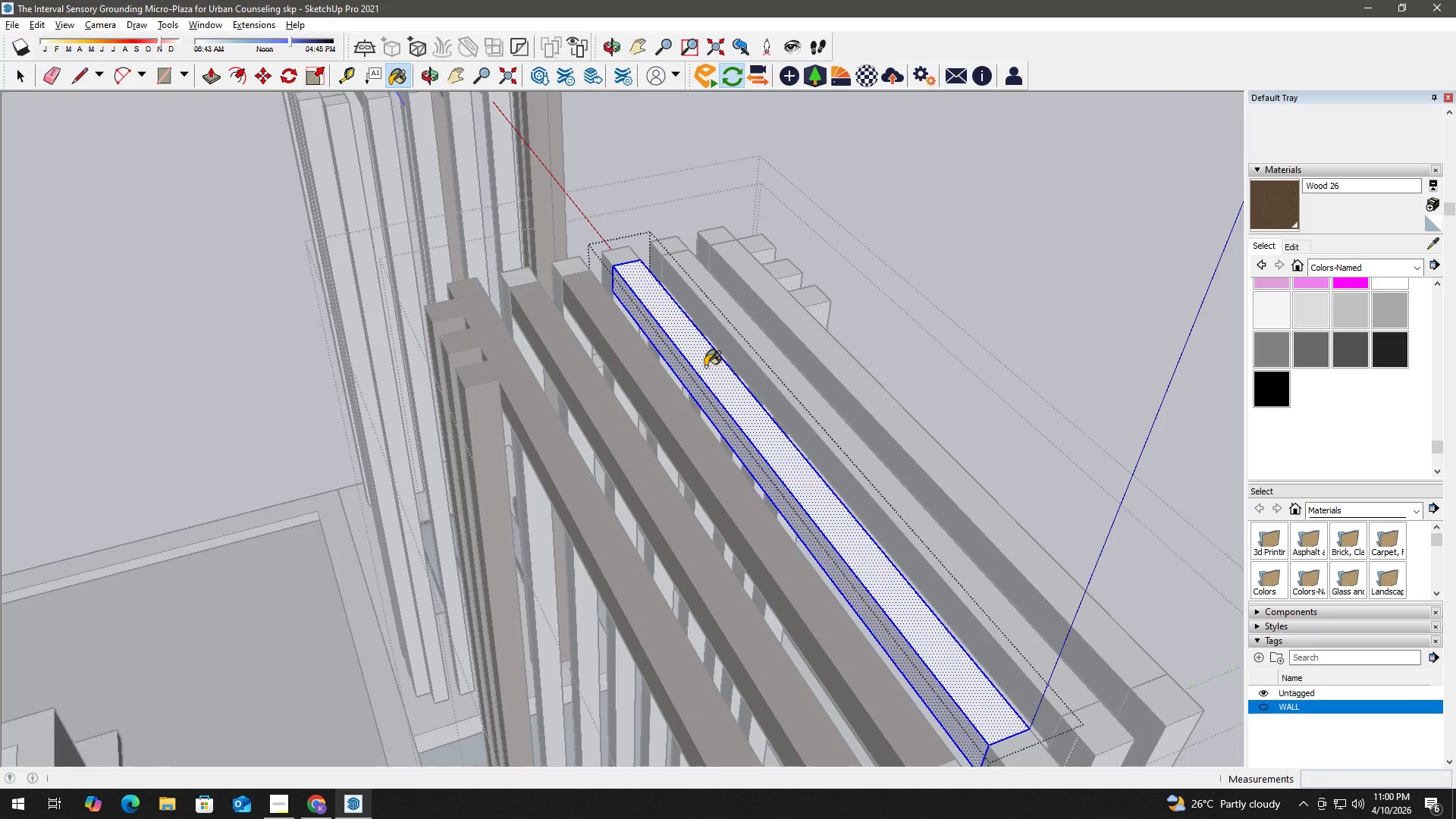 
triple_click([705, 366])
 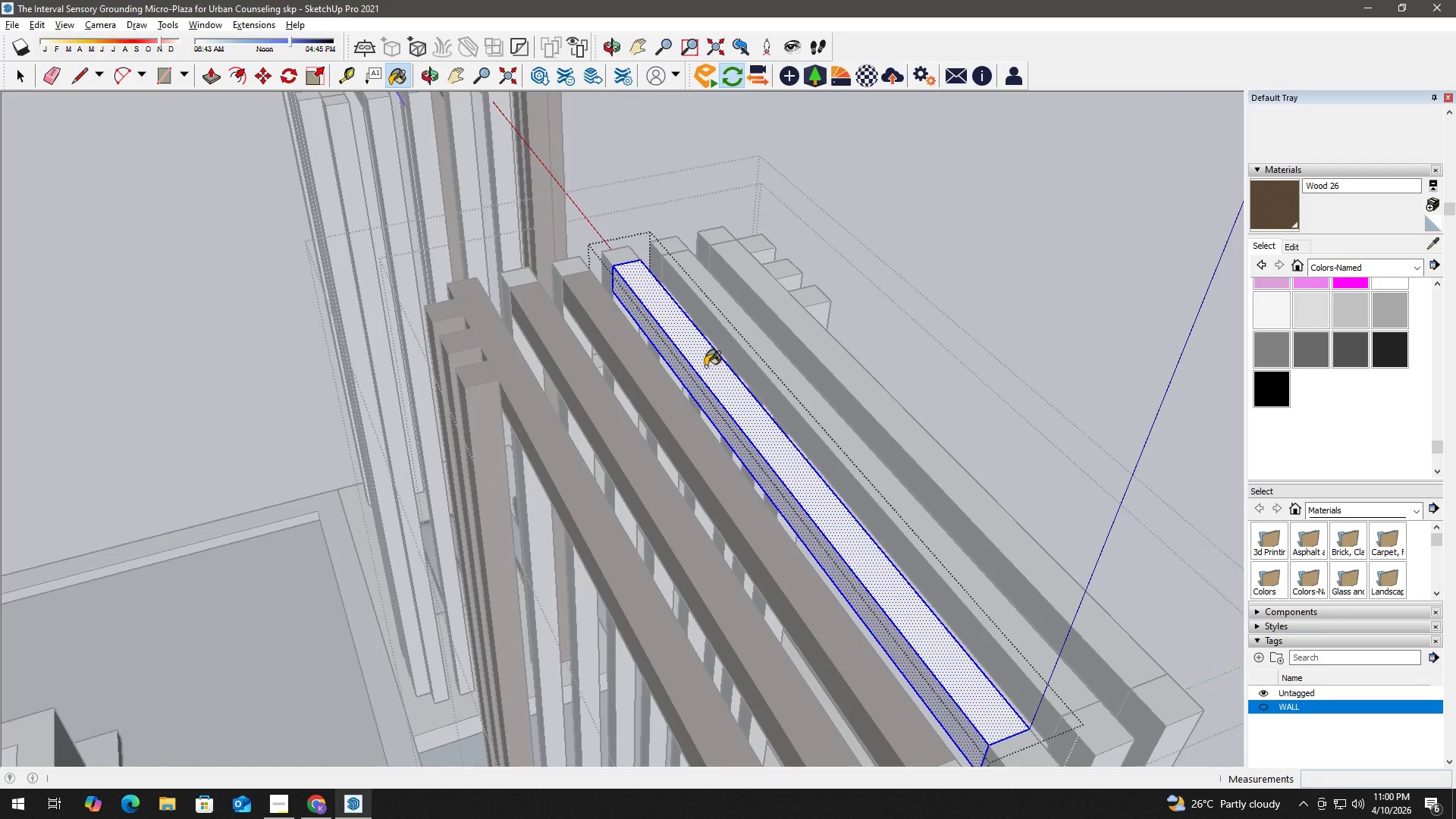 
triple_click([705, 366])
 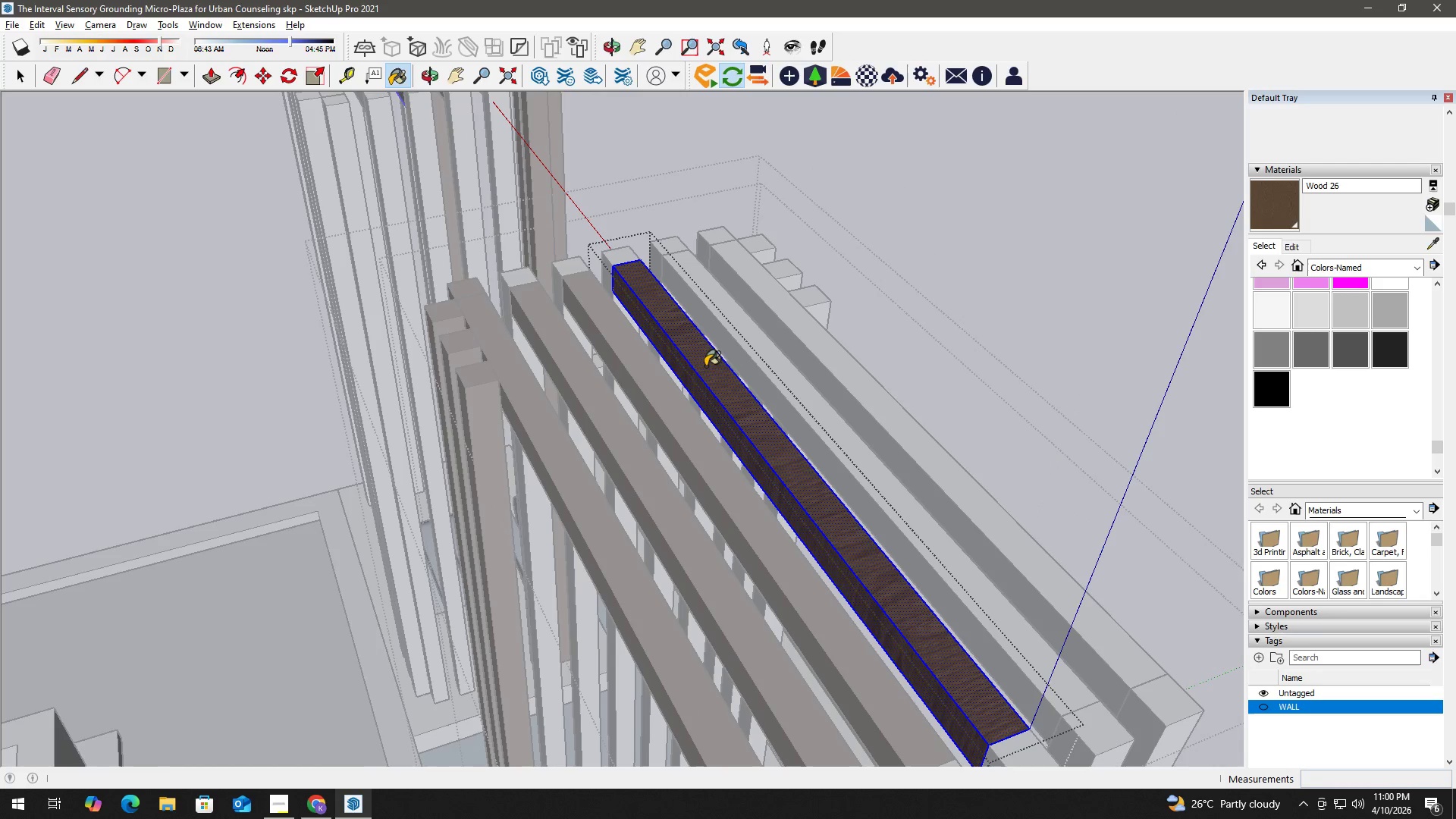 
triple_click([705, 366])
 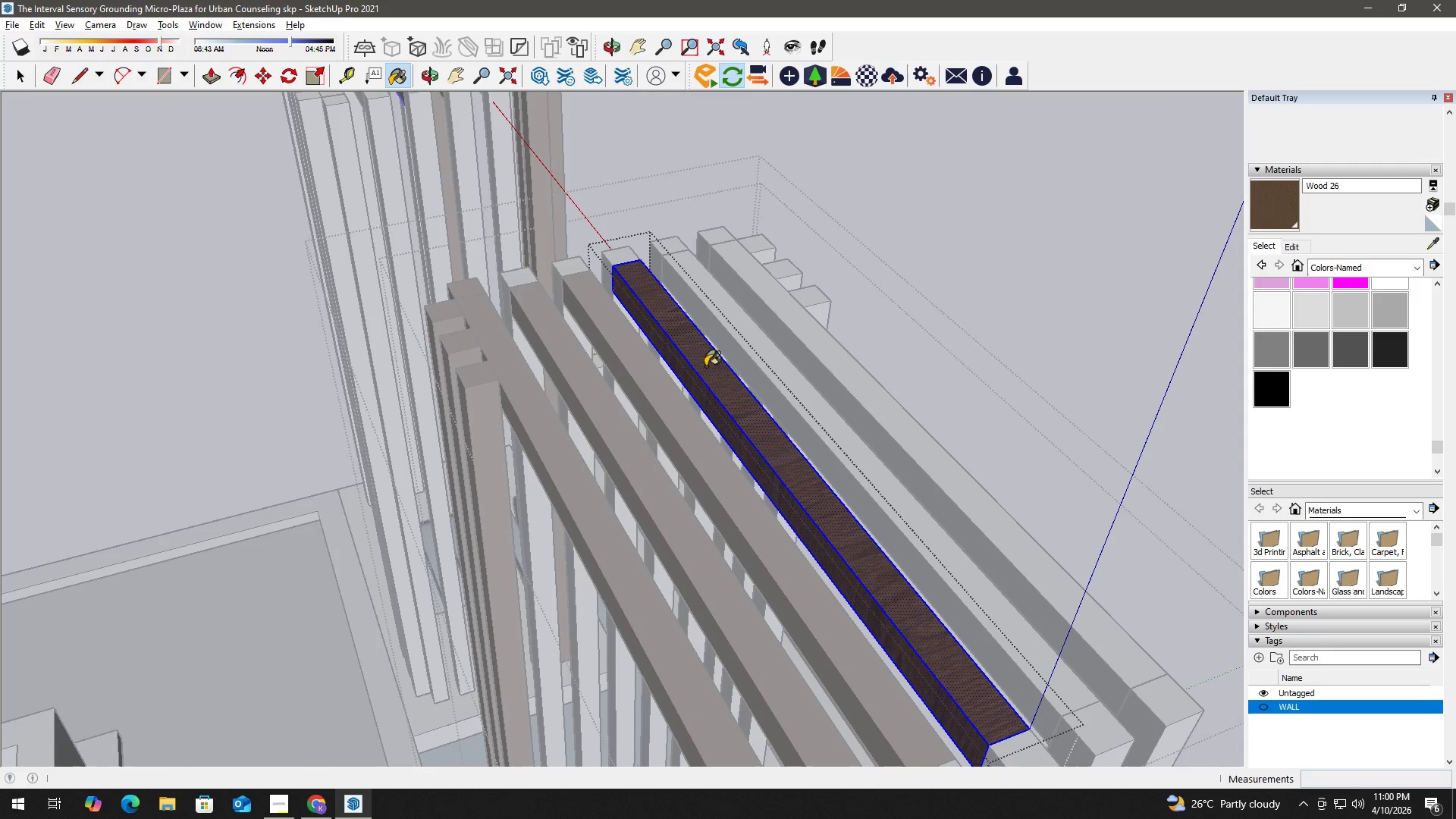 
key(Space)
 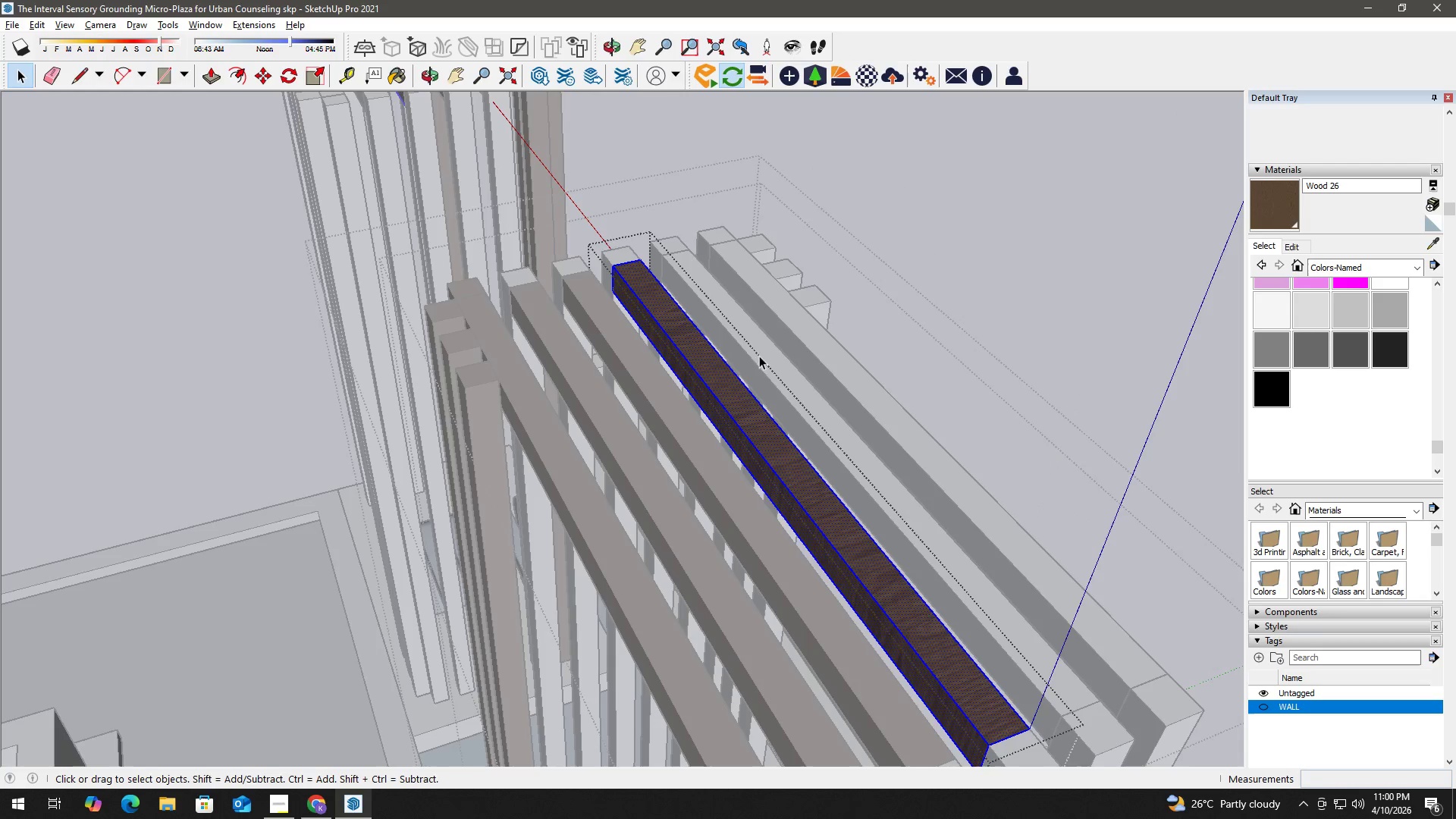 
key(Escape)
 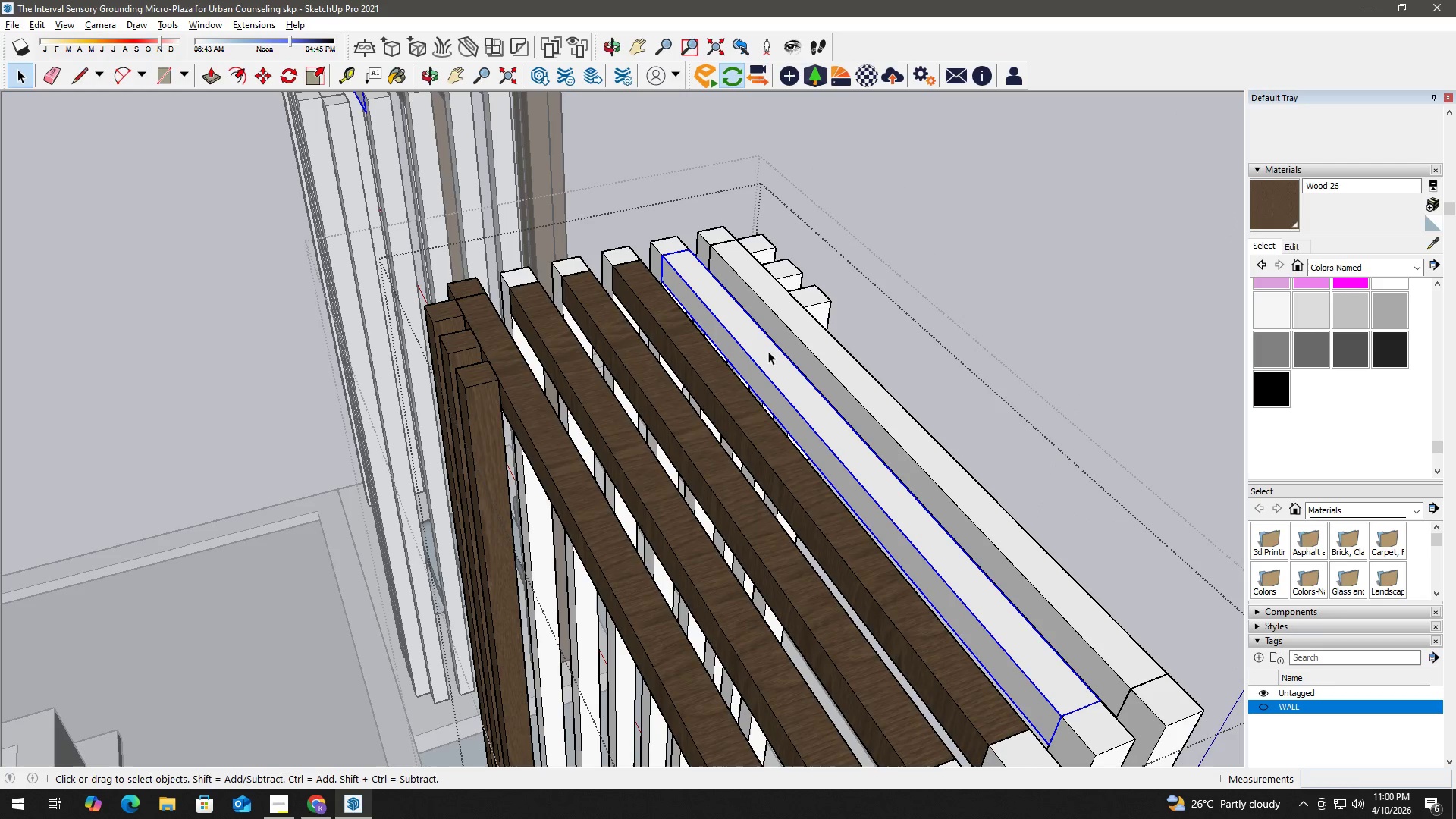 
double_click([768, 351])
 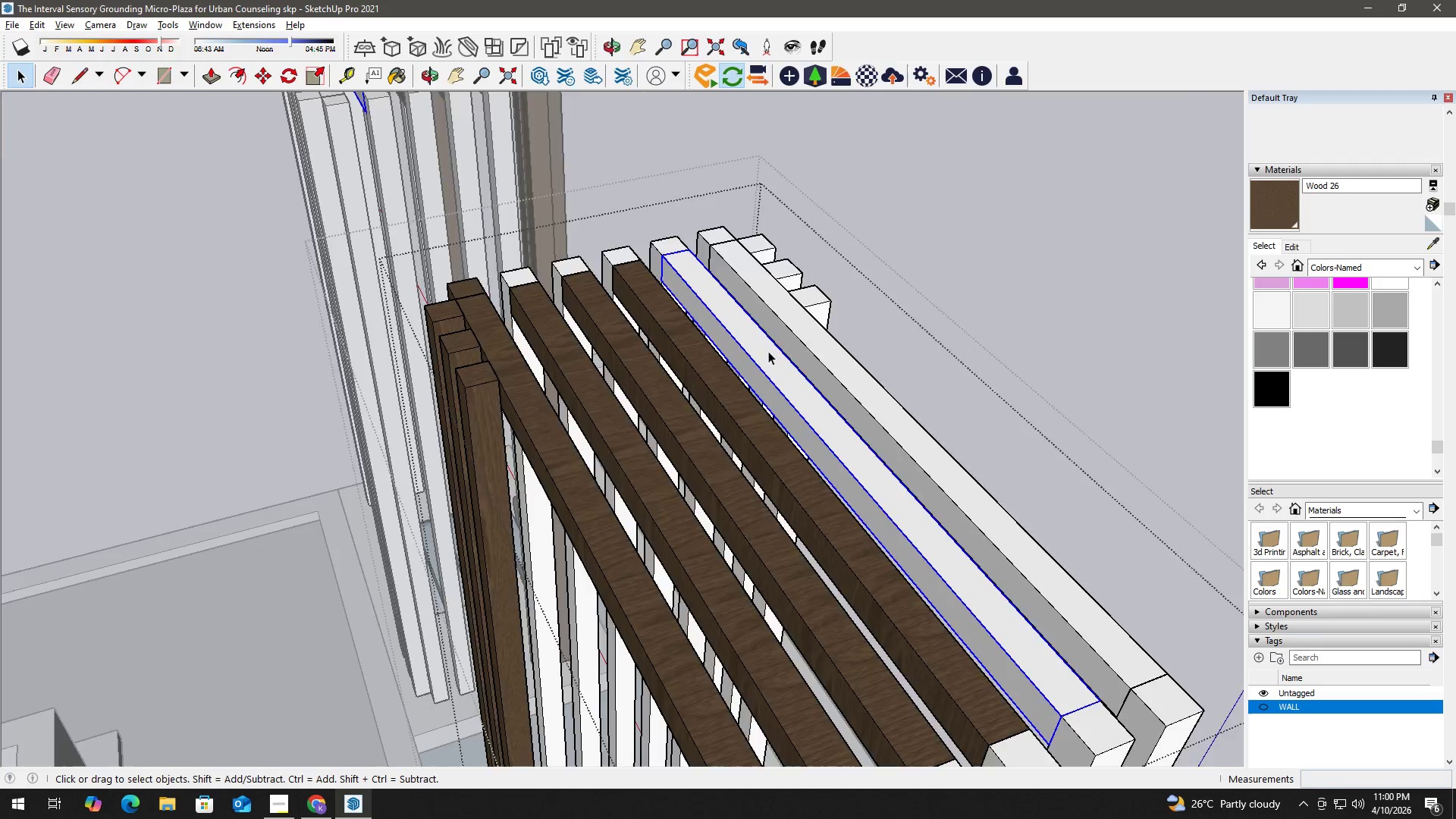 
triple_click([768, 351])
 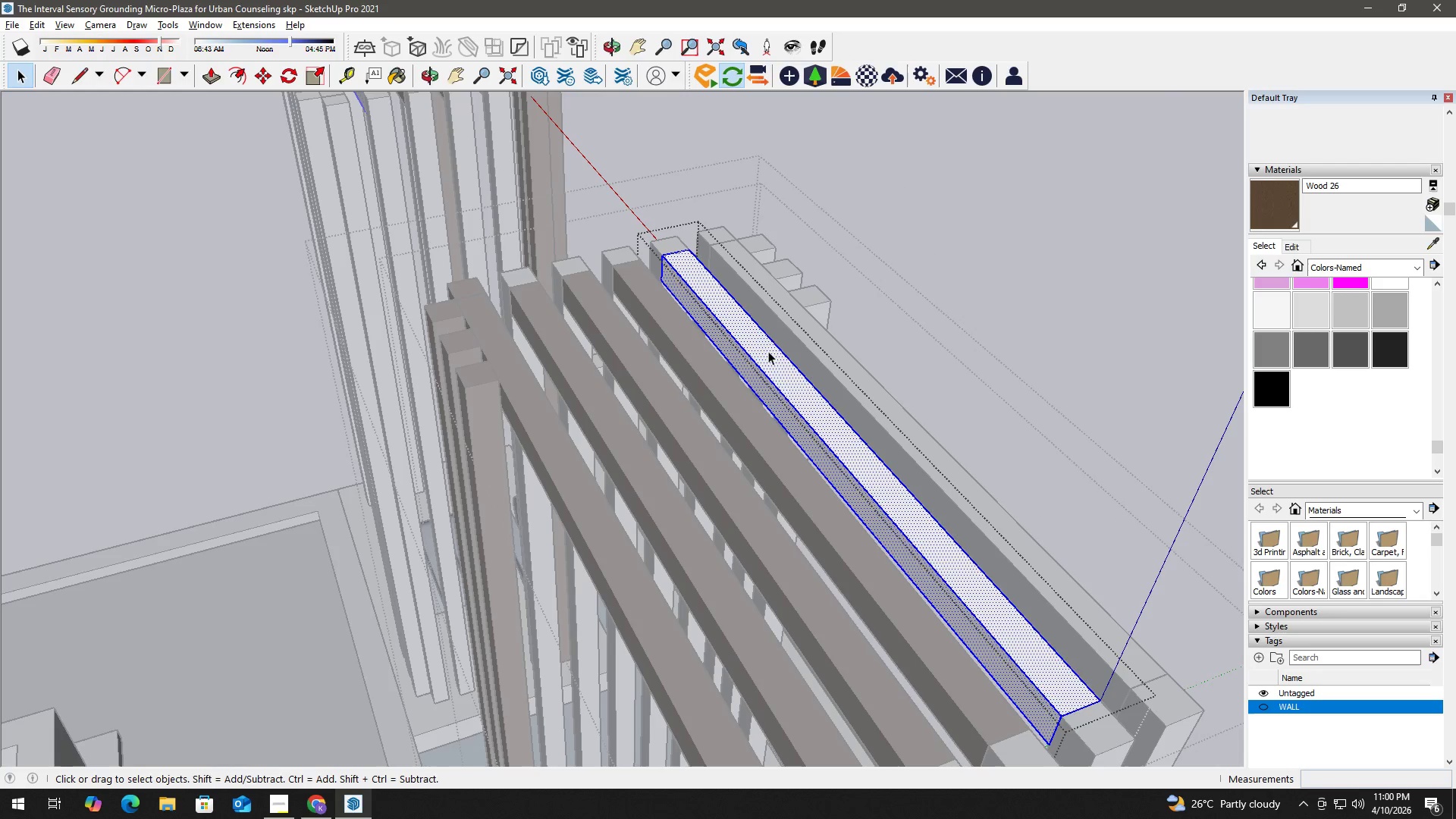 
triple_click([768, 351])
 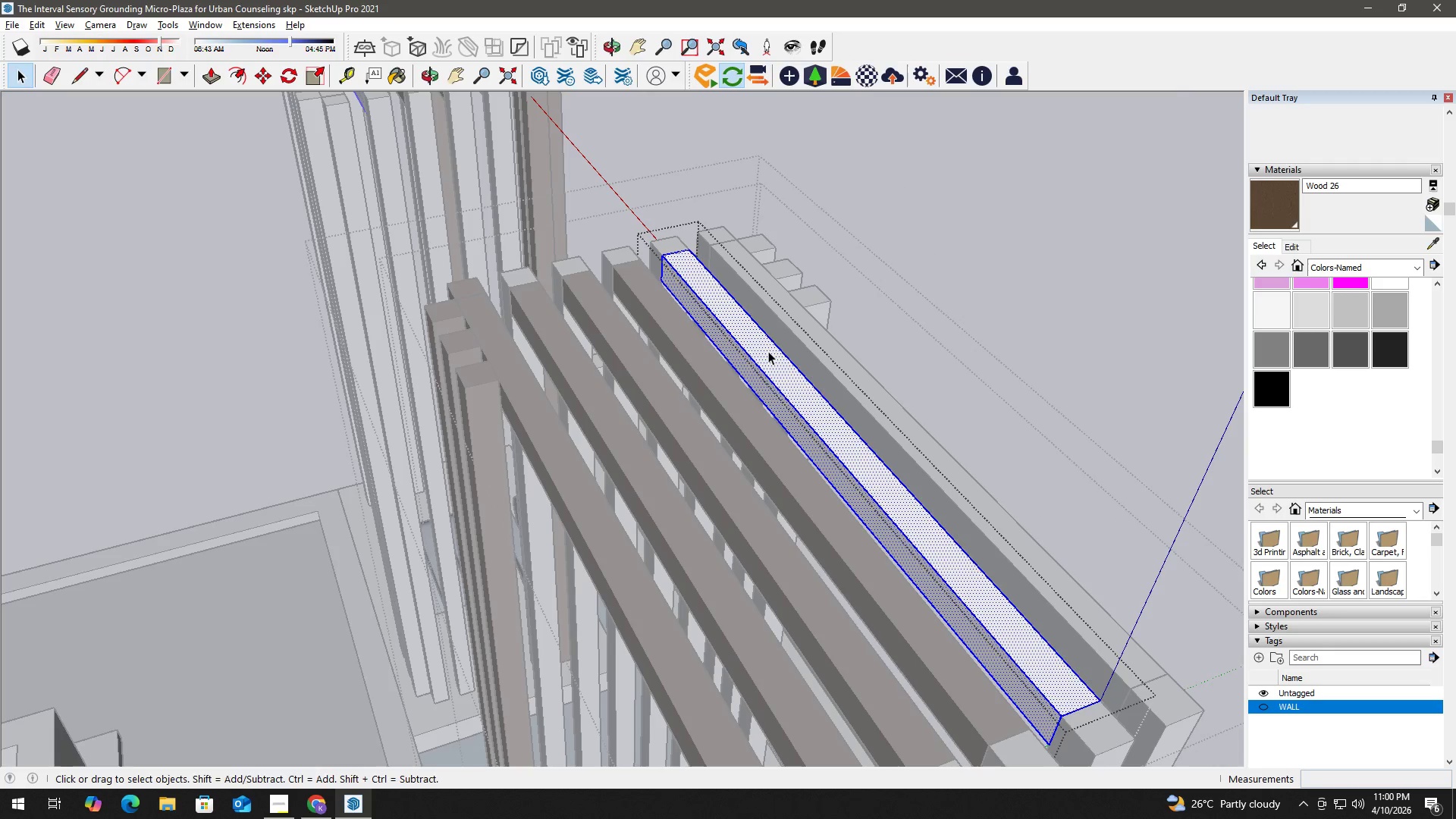 
key(B)
 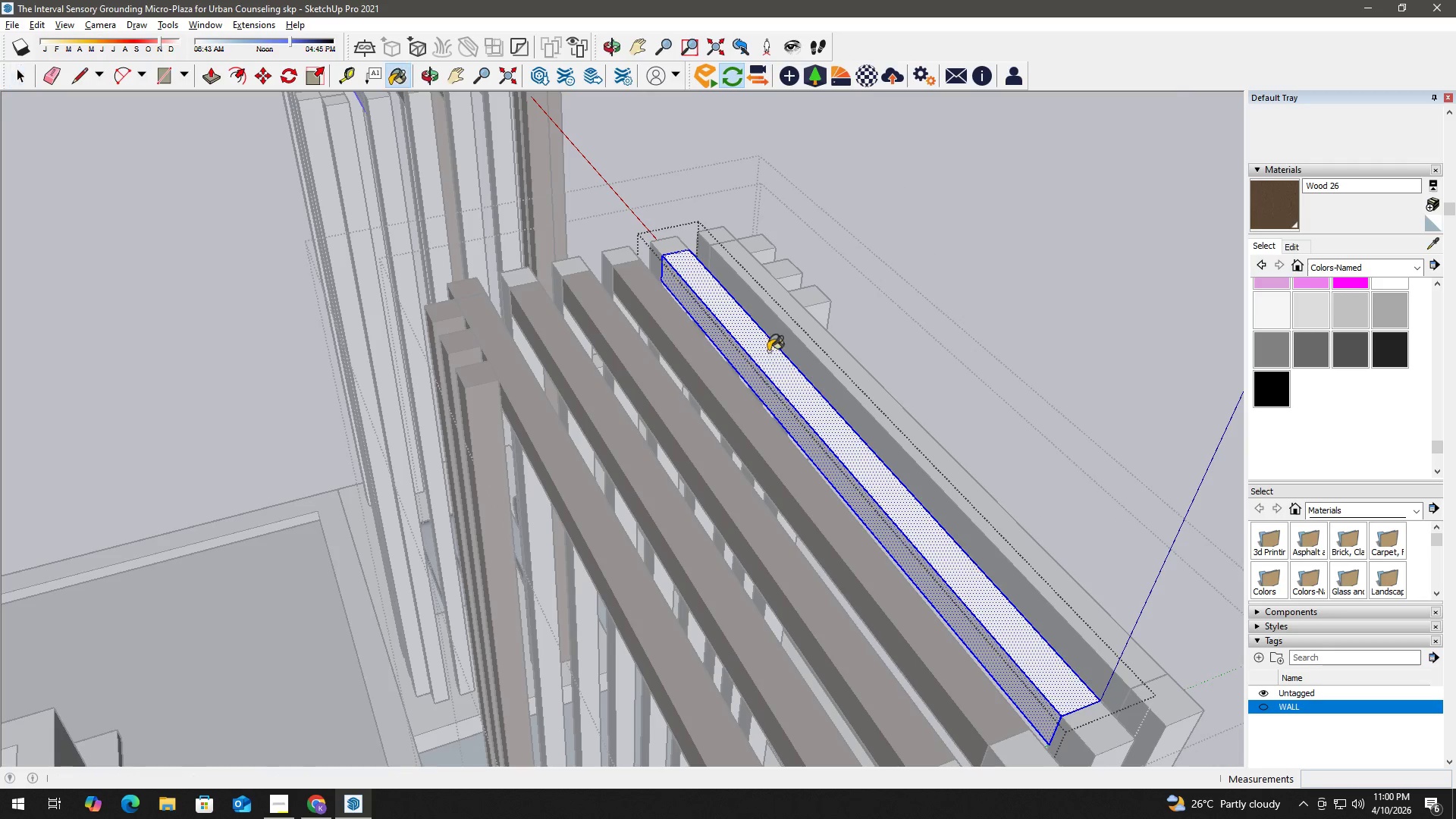 
triple_click([768, 351])
 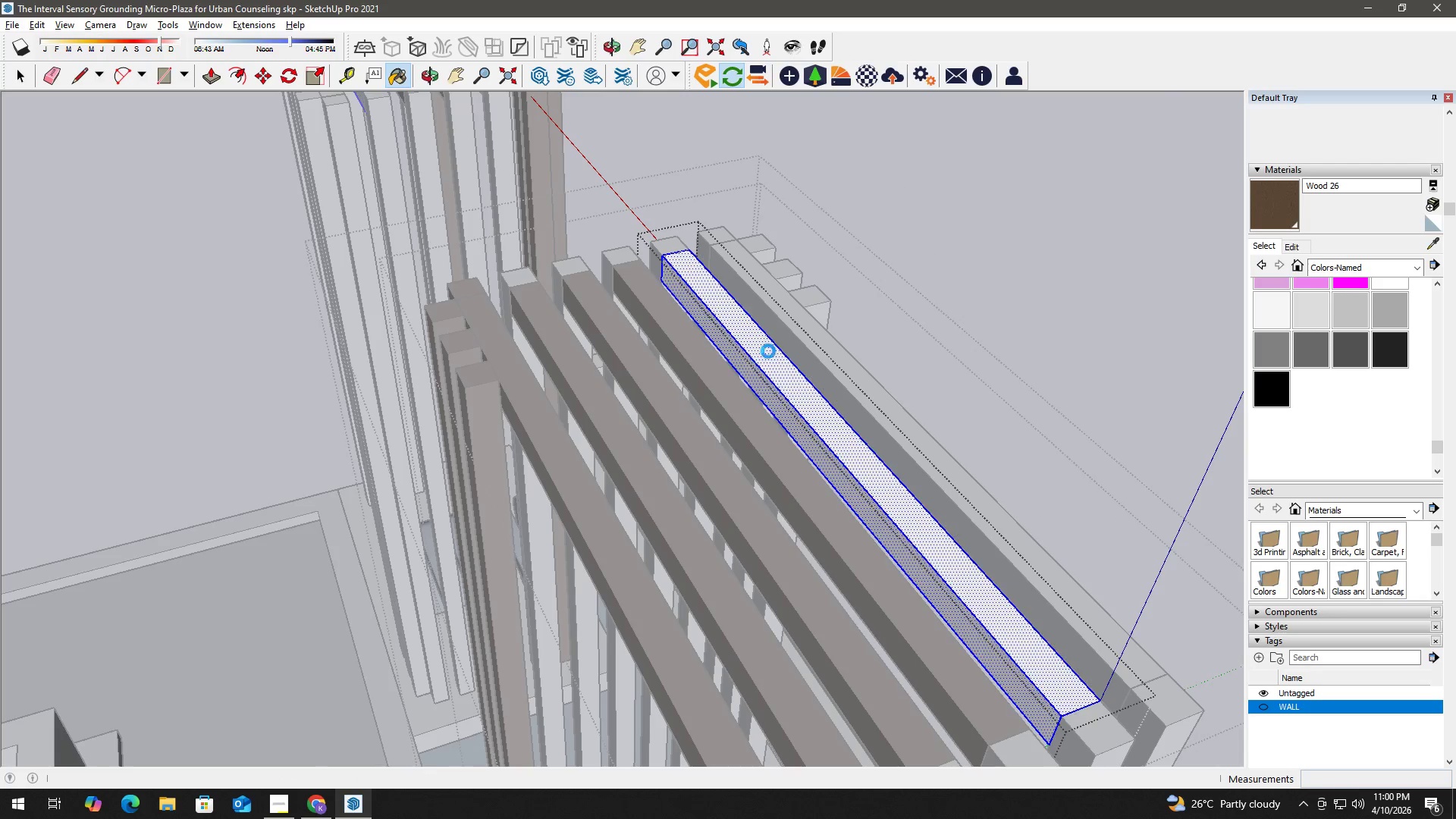 
triple_click([768, 351])
 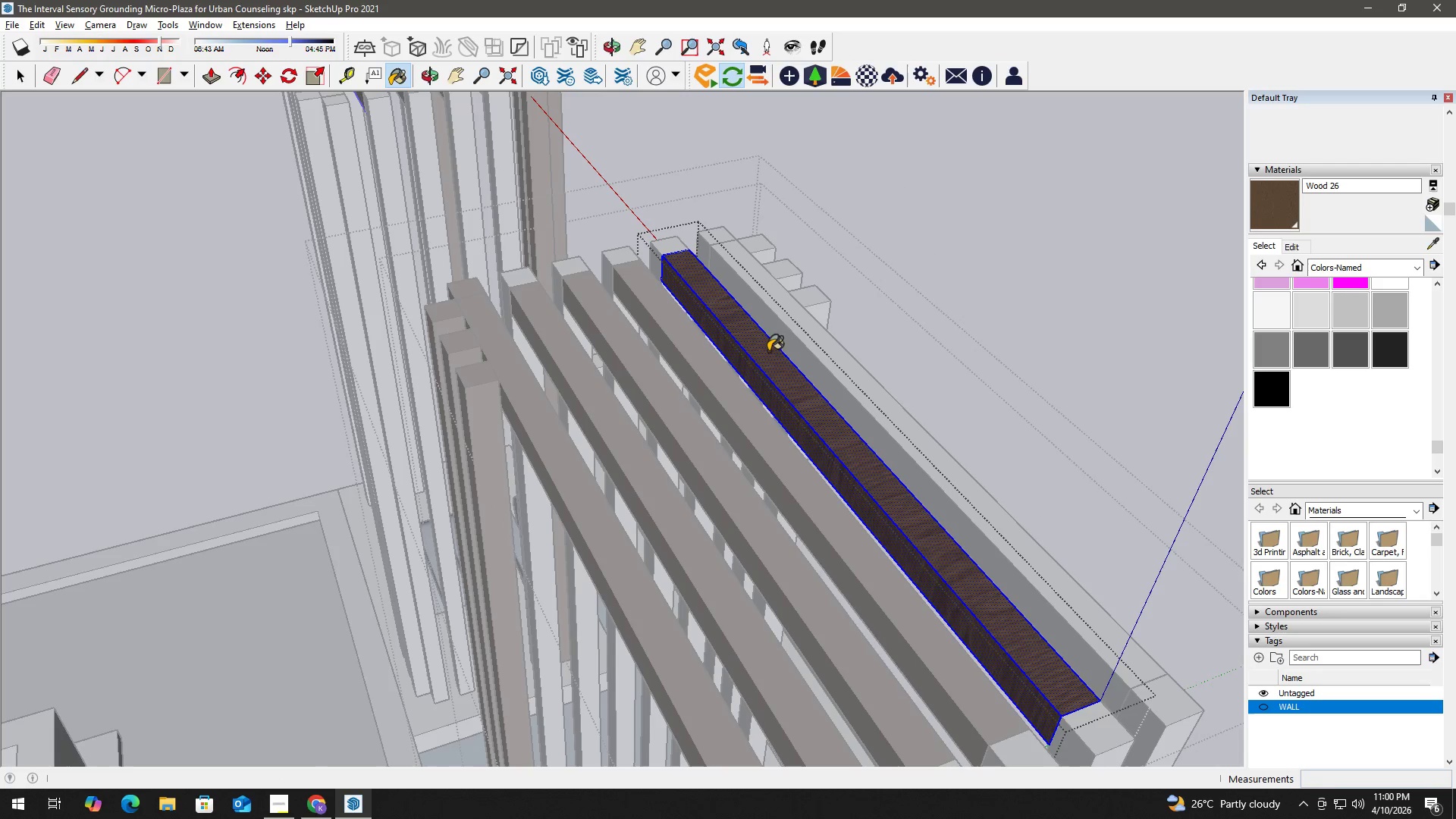 
triple_click([768, 351])
 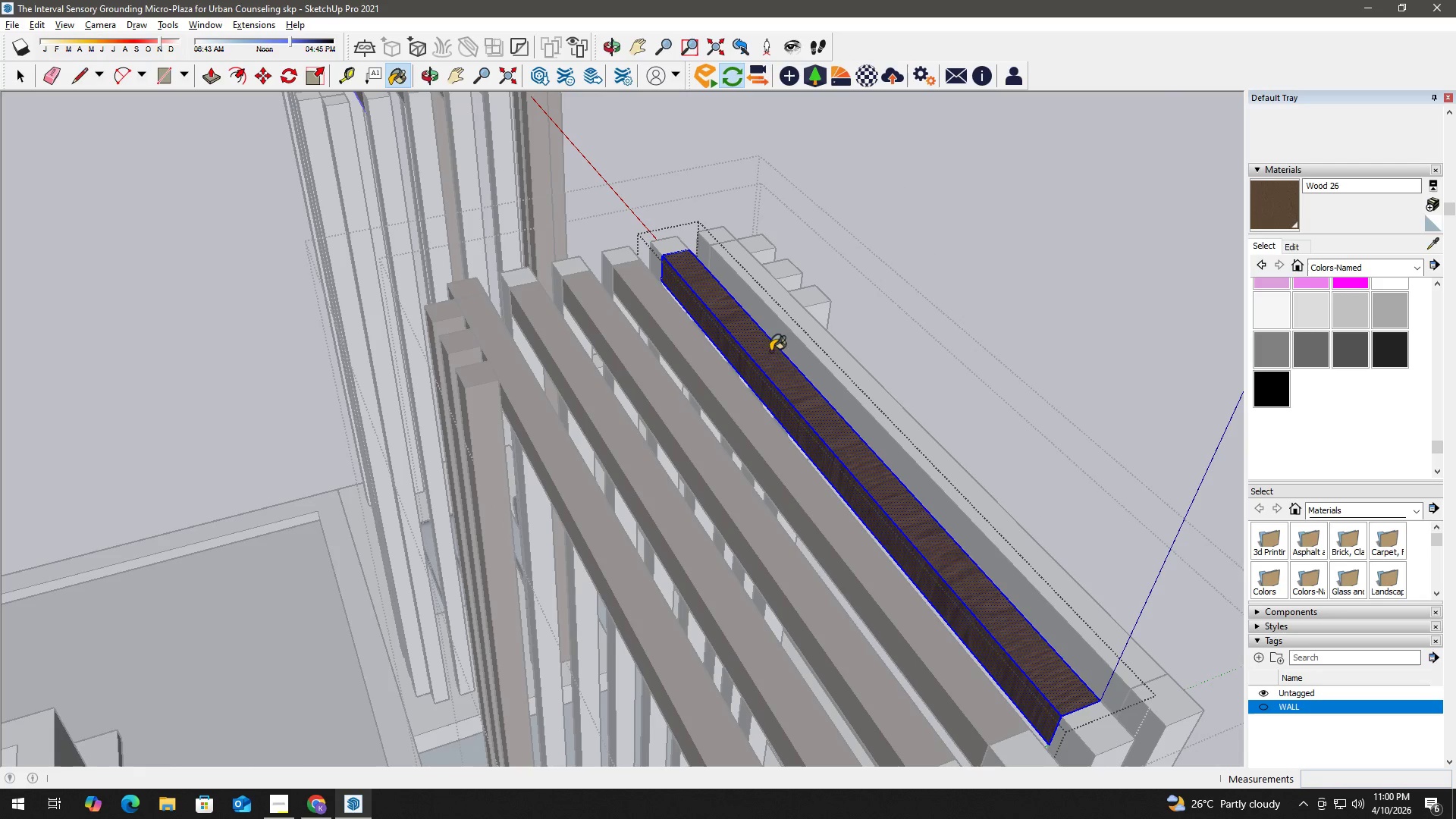 
key(Space)
 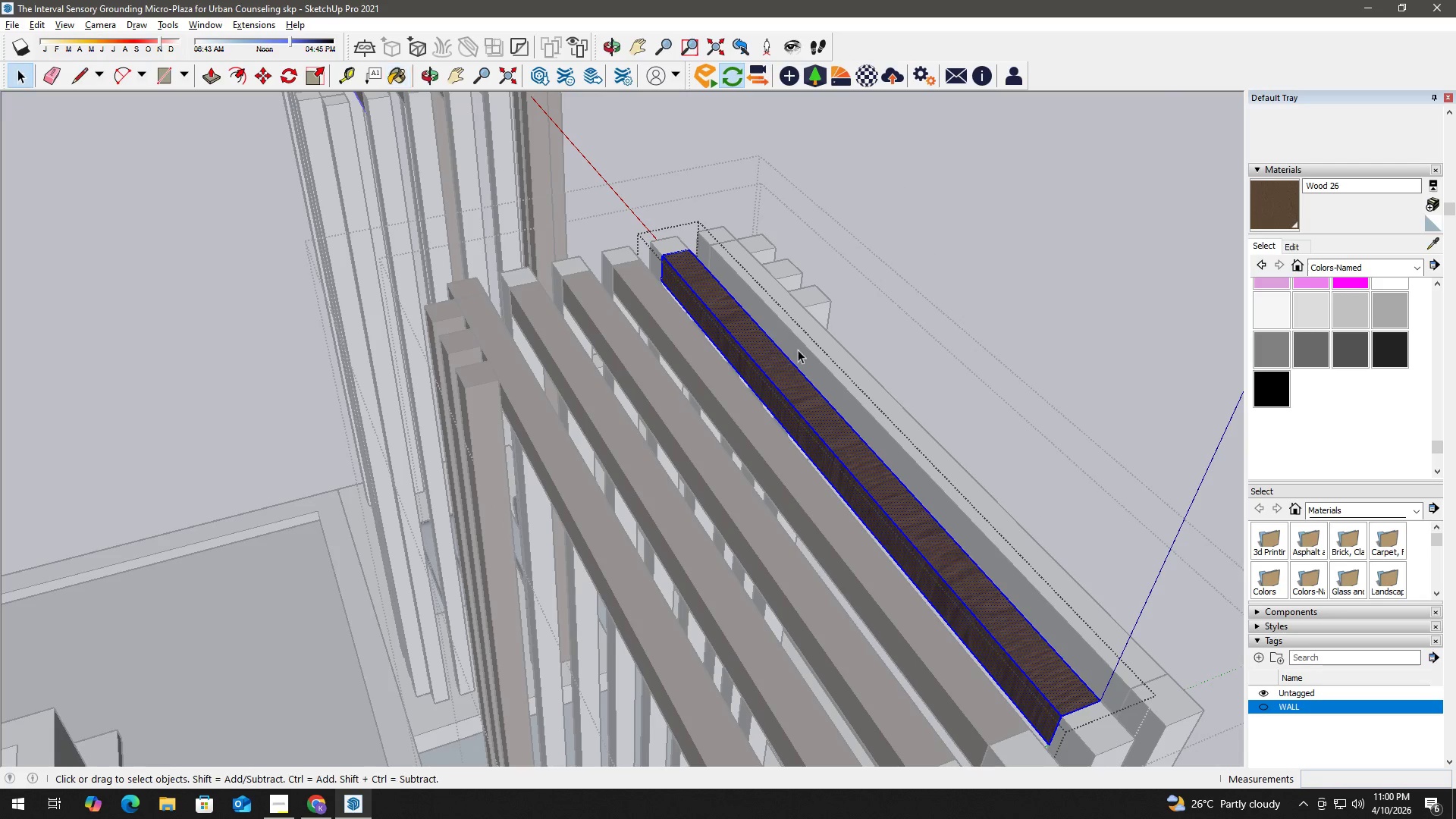 
key(Escape)
 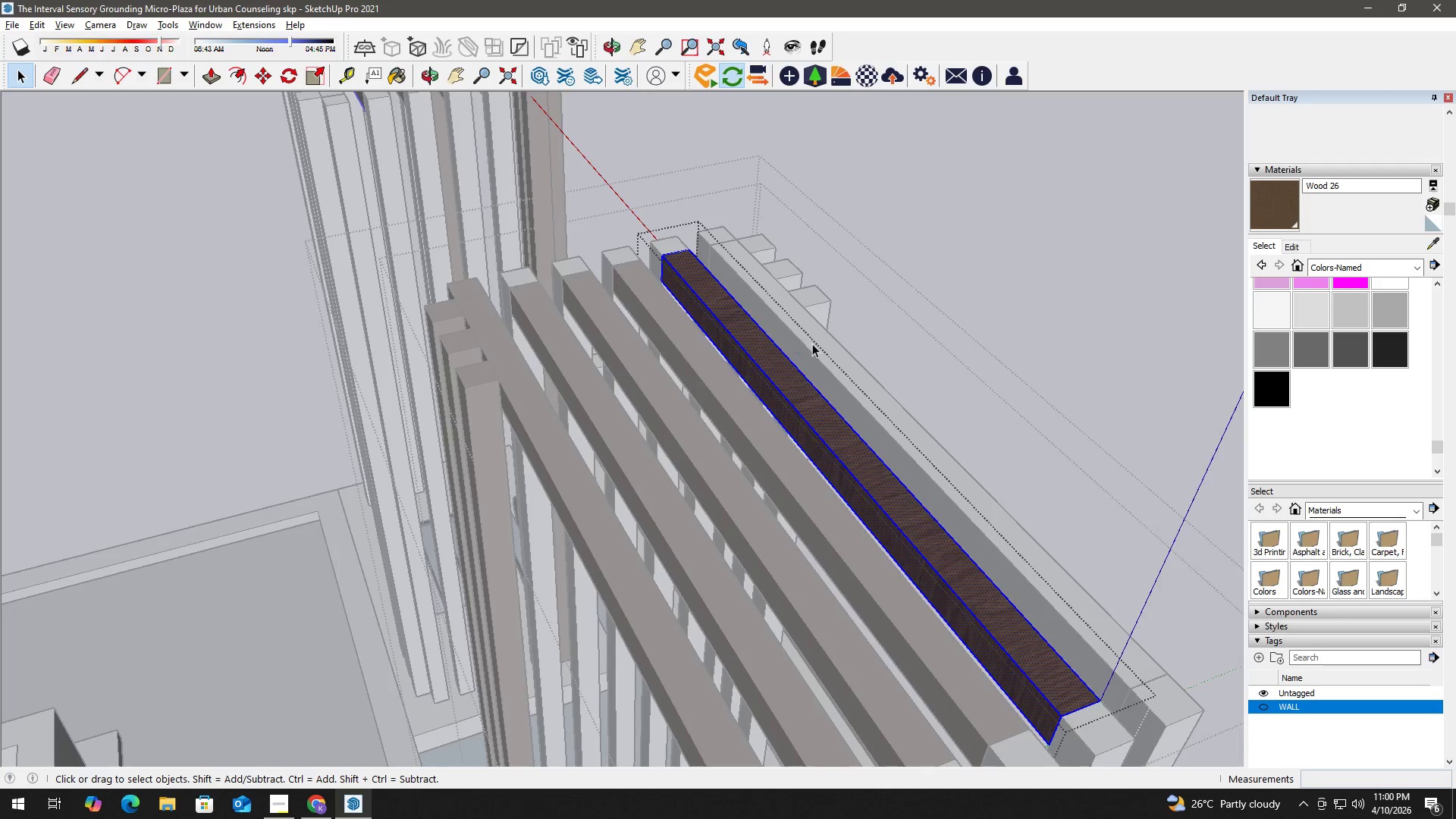 
triple_click([816, 342])
 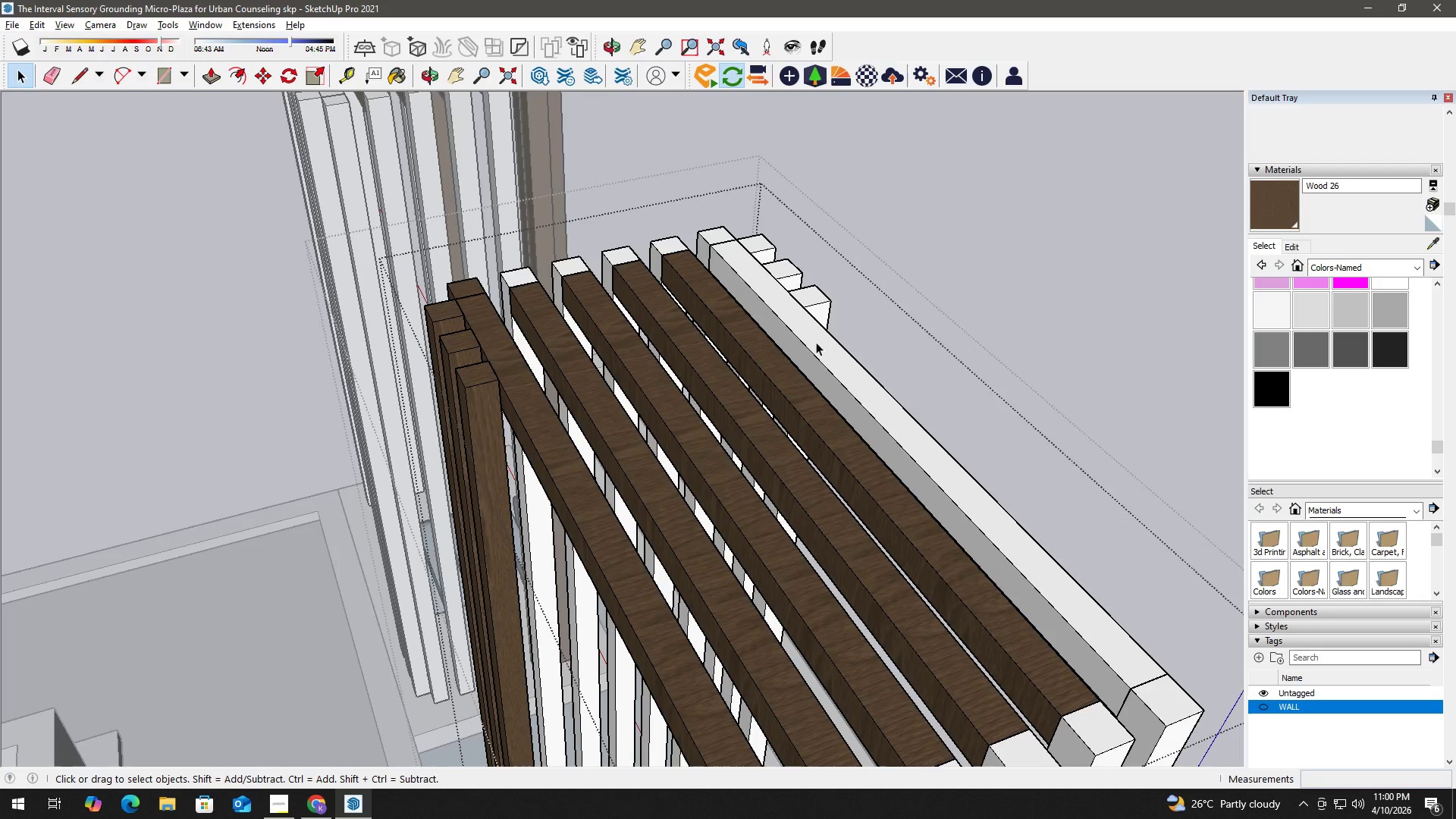 
triple_click([816, 342])
 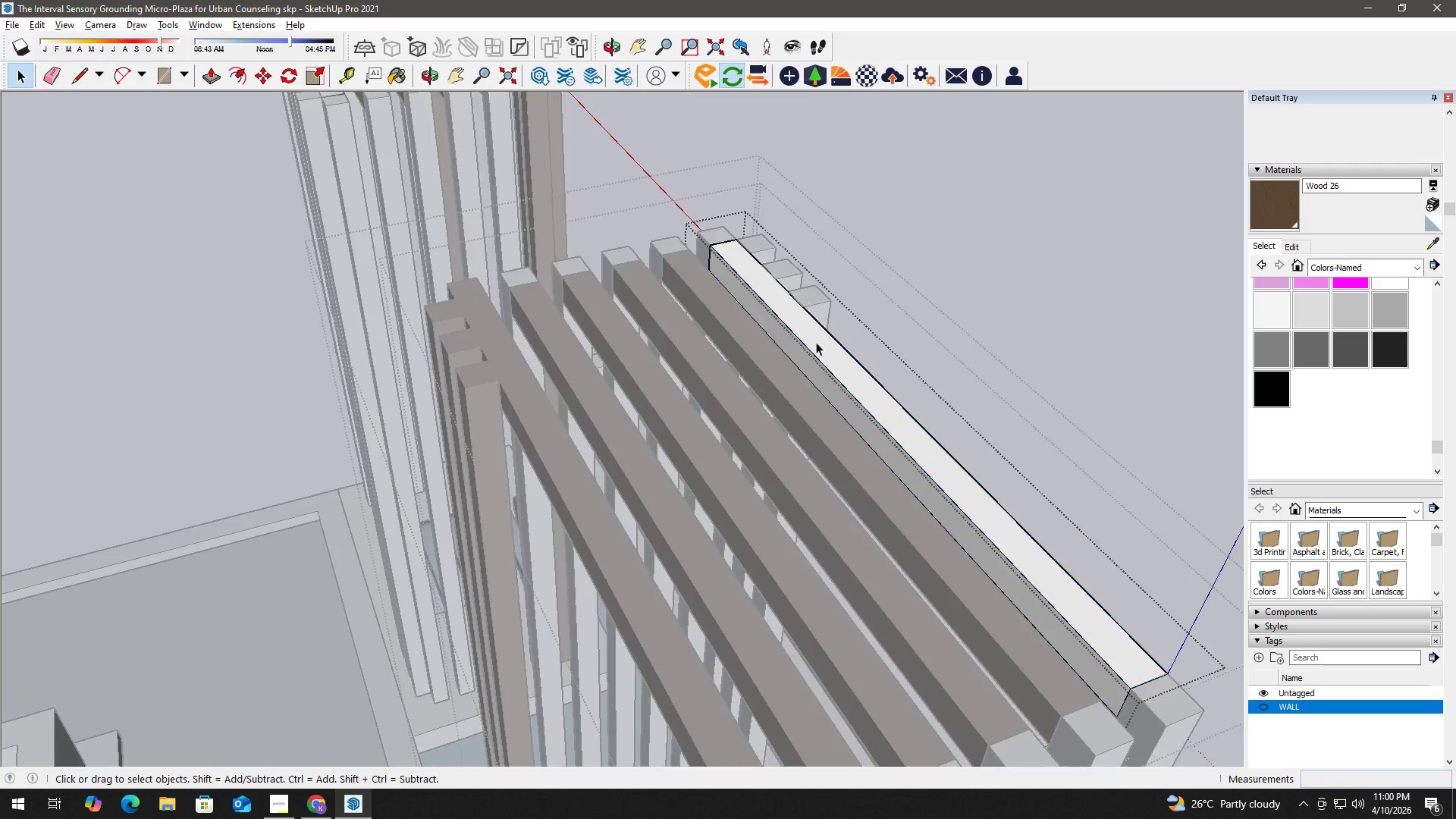 
triple_click([816, 342])
 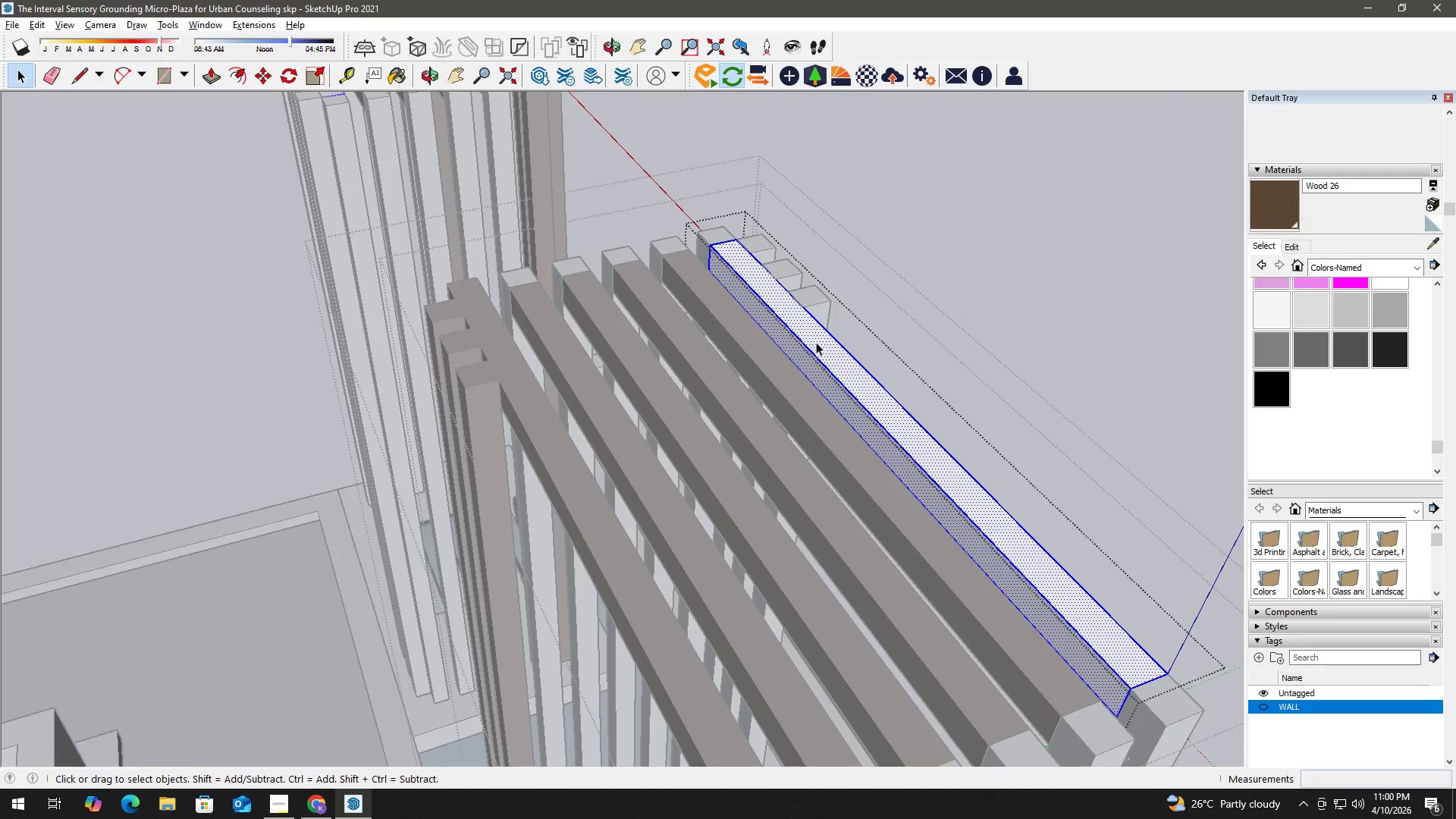 
triple_click([816, 342])
 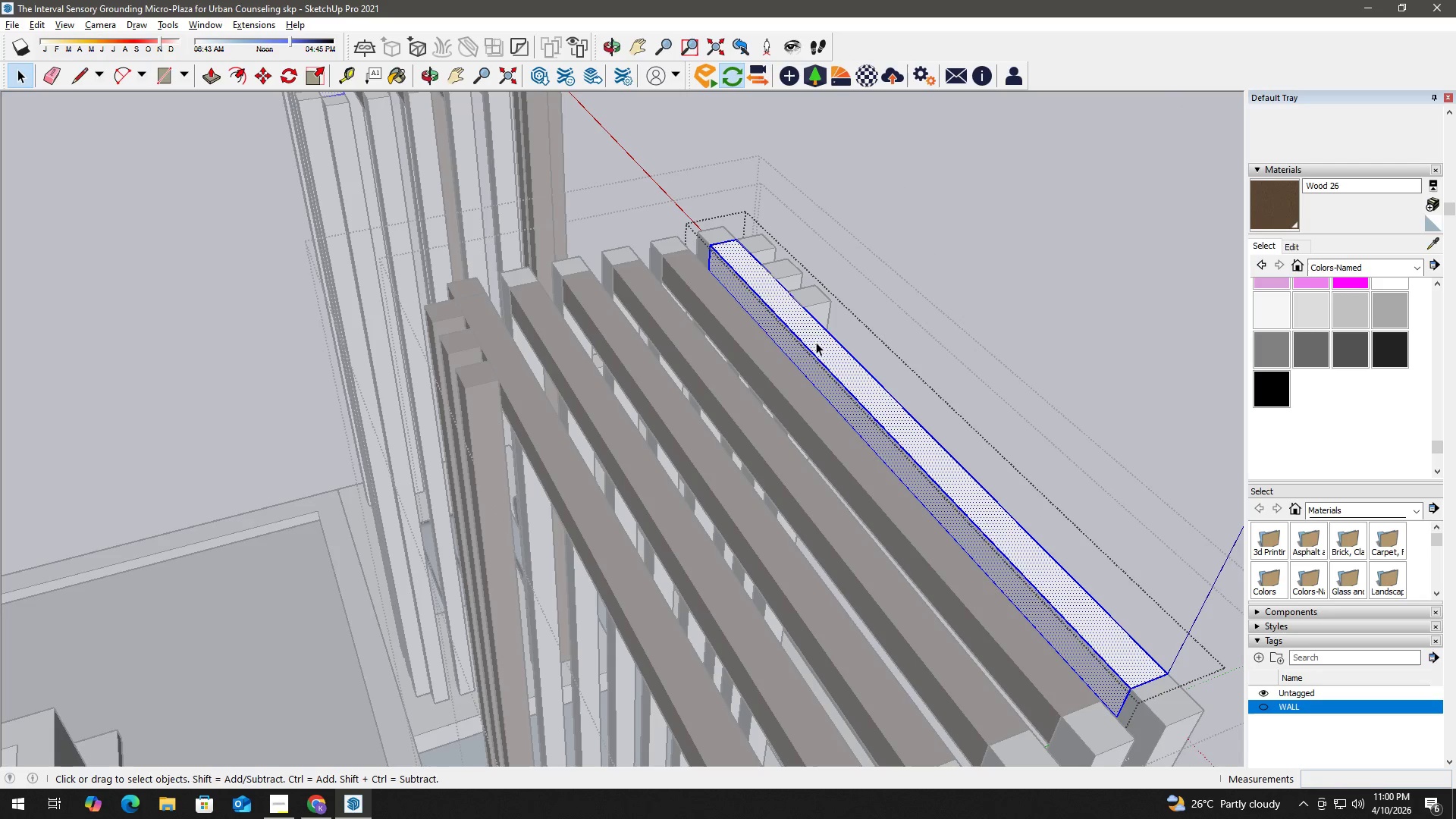 
triple_click([816, 342])
 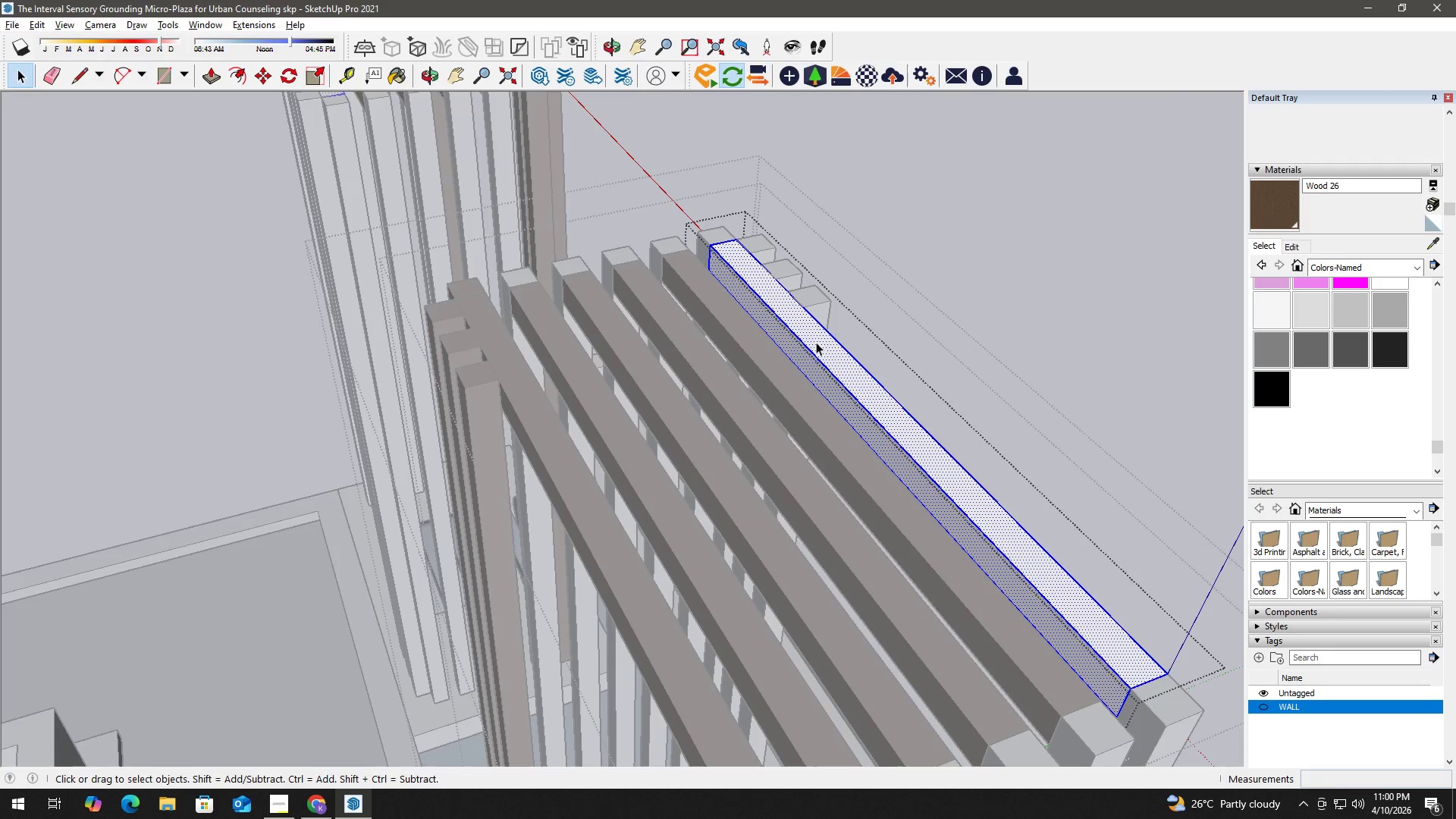 
key(B)
 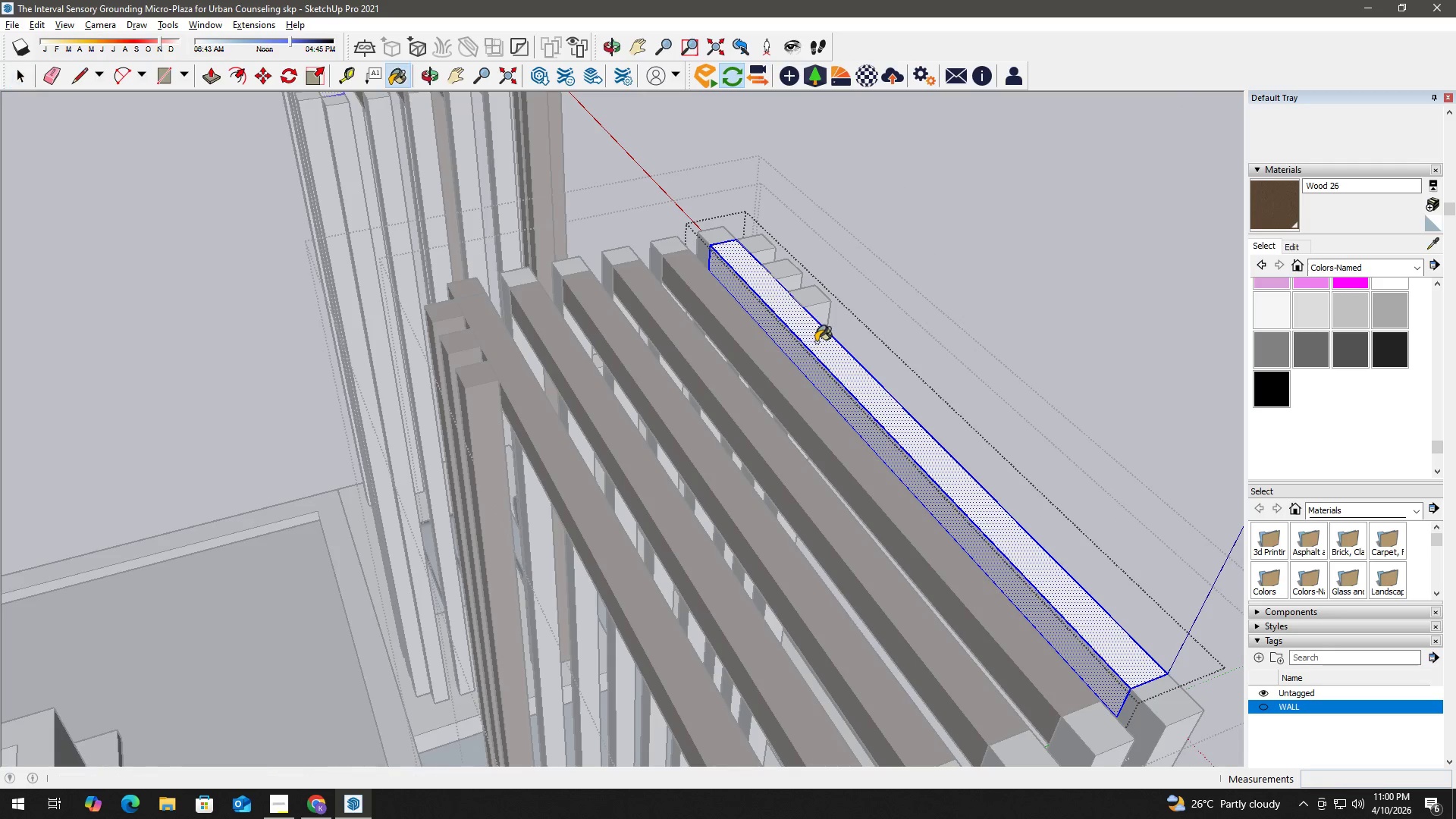 
triple_click([816, 342])
 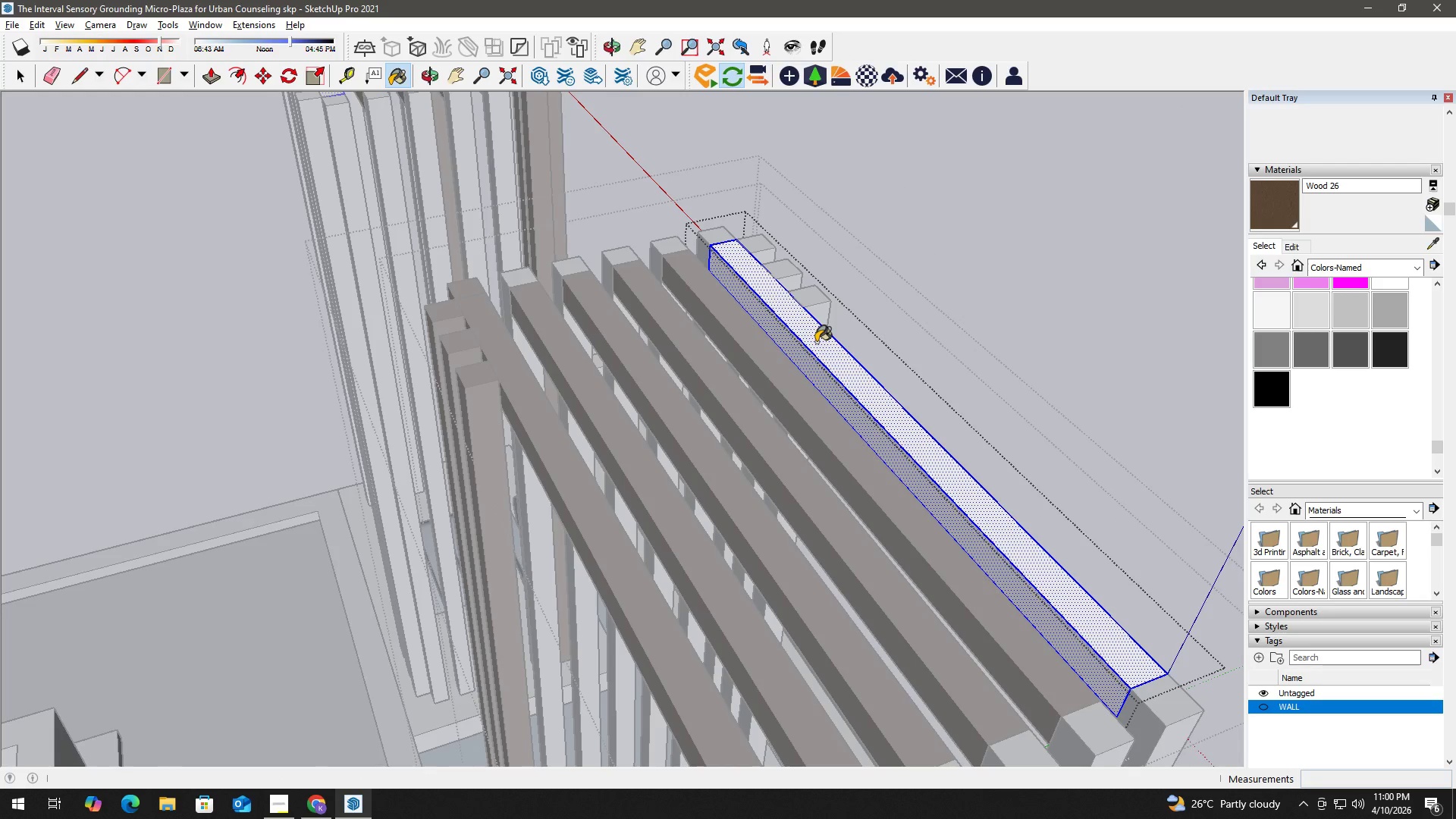 
triple_click([816, 342])
 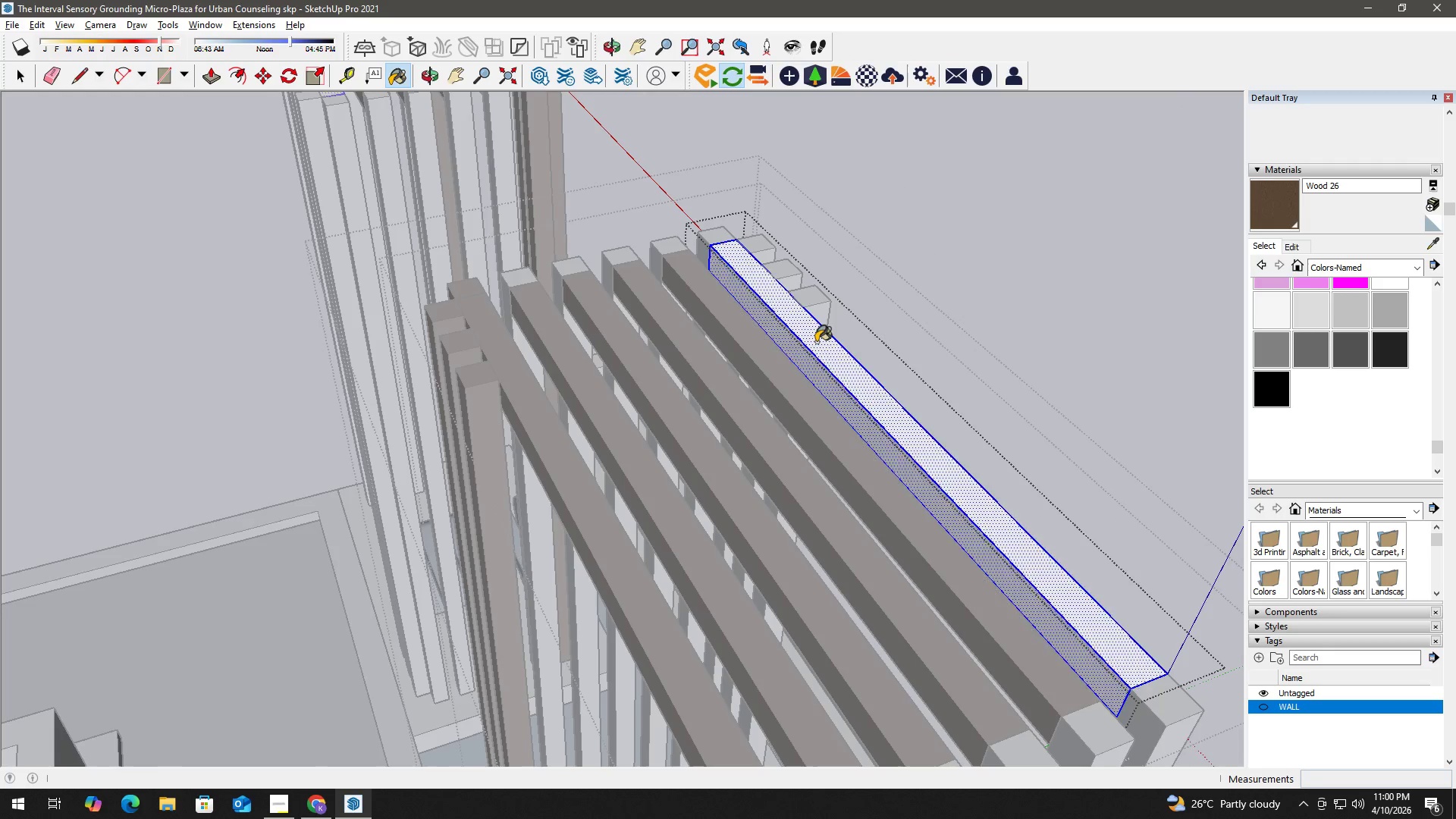 
triple_click([816, 342])
 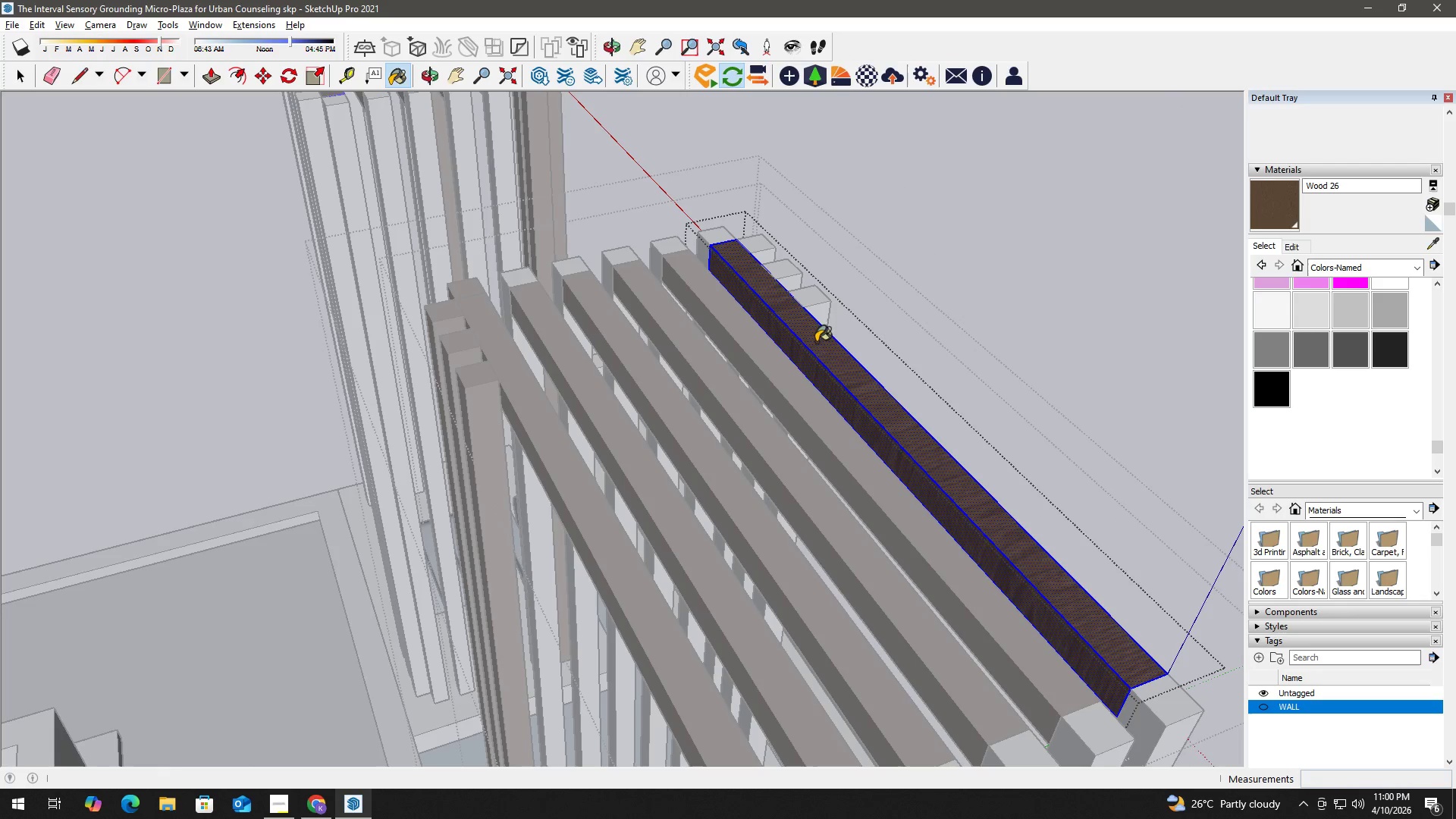 
key(Space)
 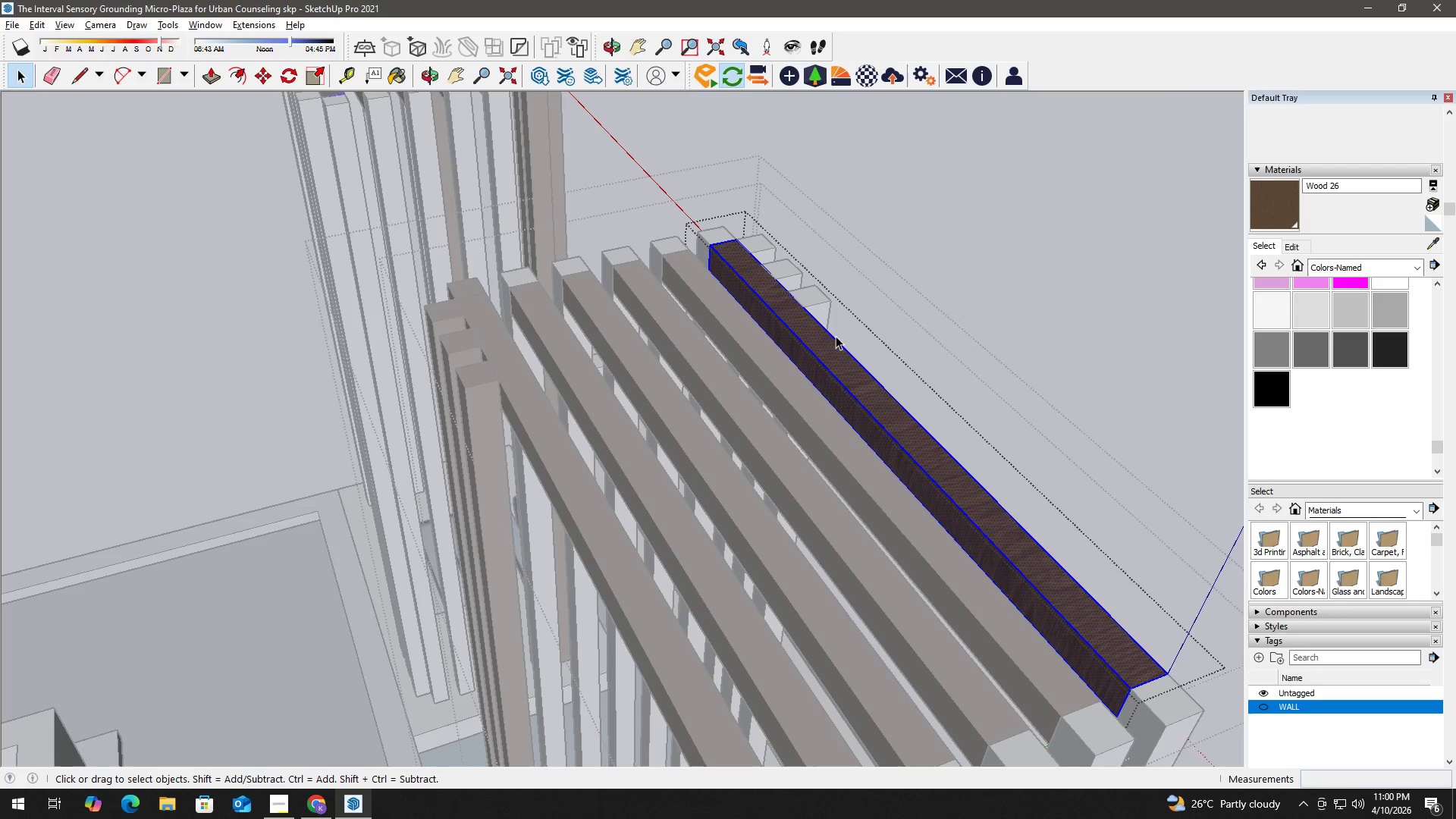 
key(Escape)
 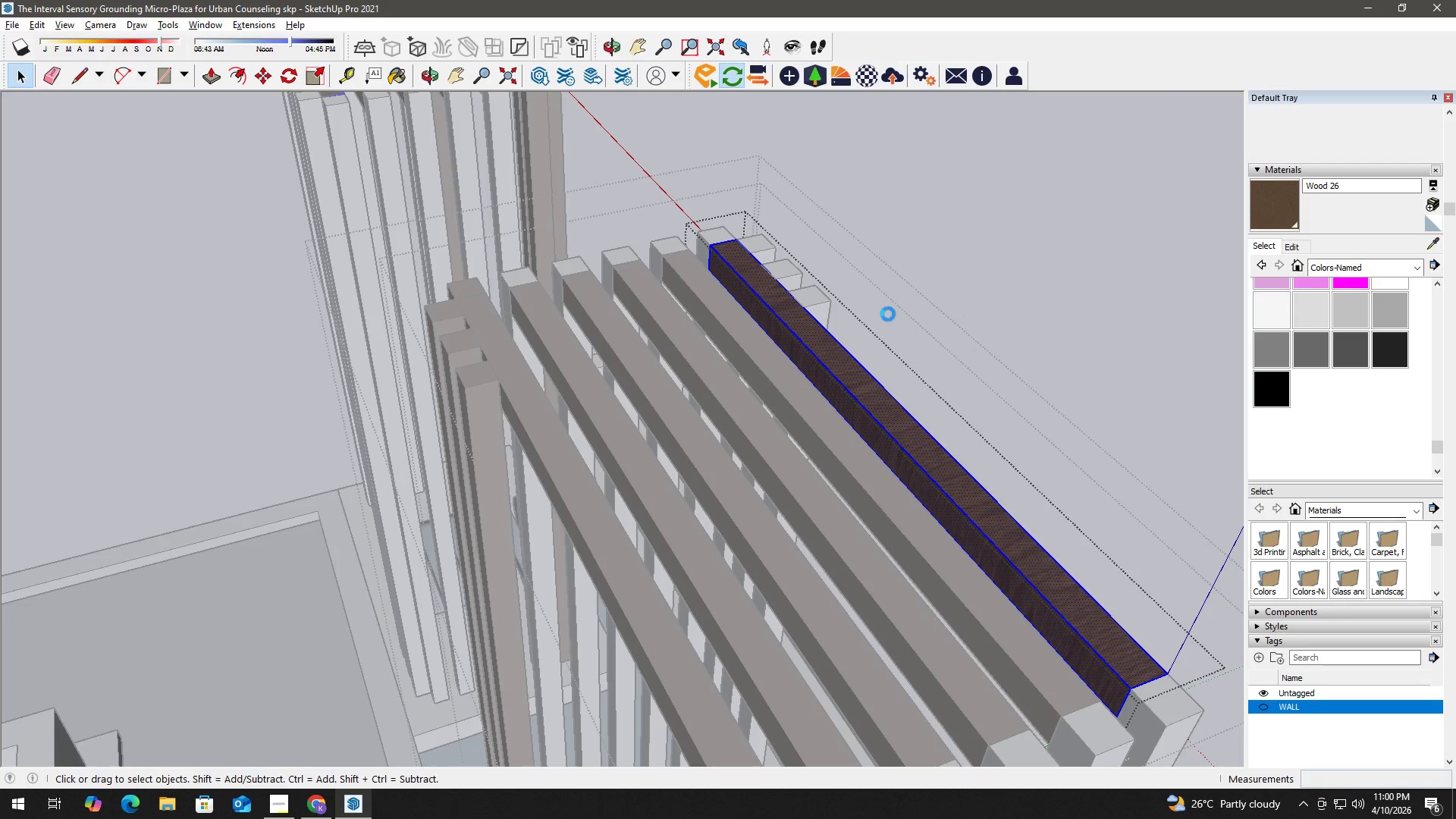 
left_click([889, 313])
 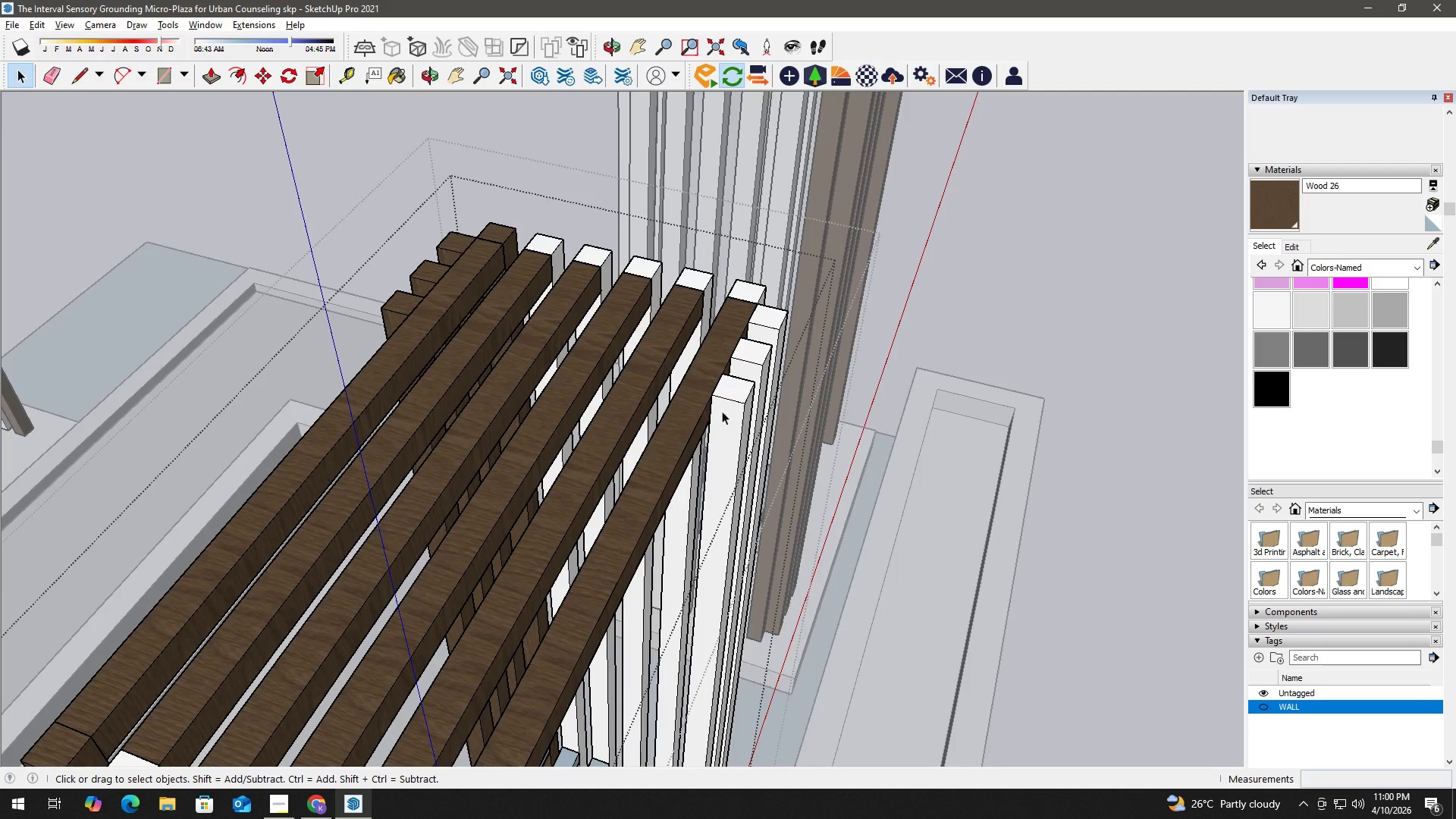 
double_click([730, 413])
 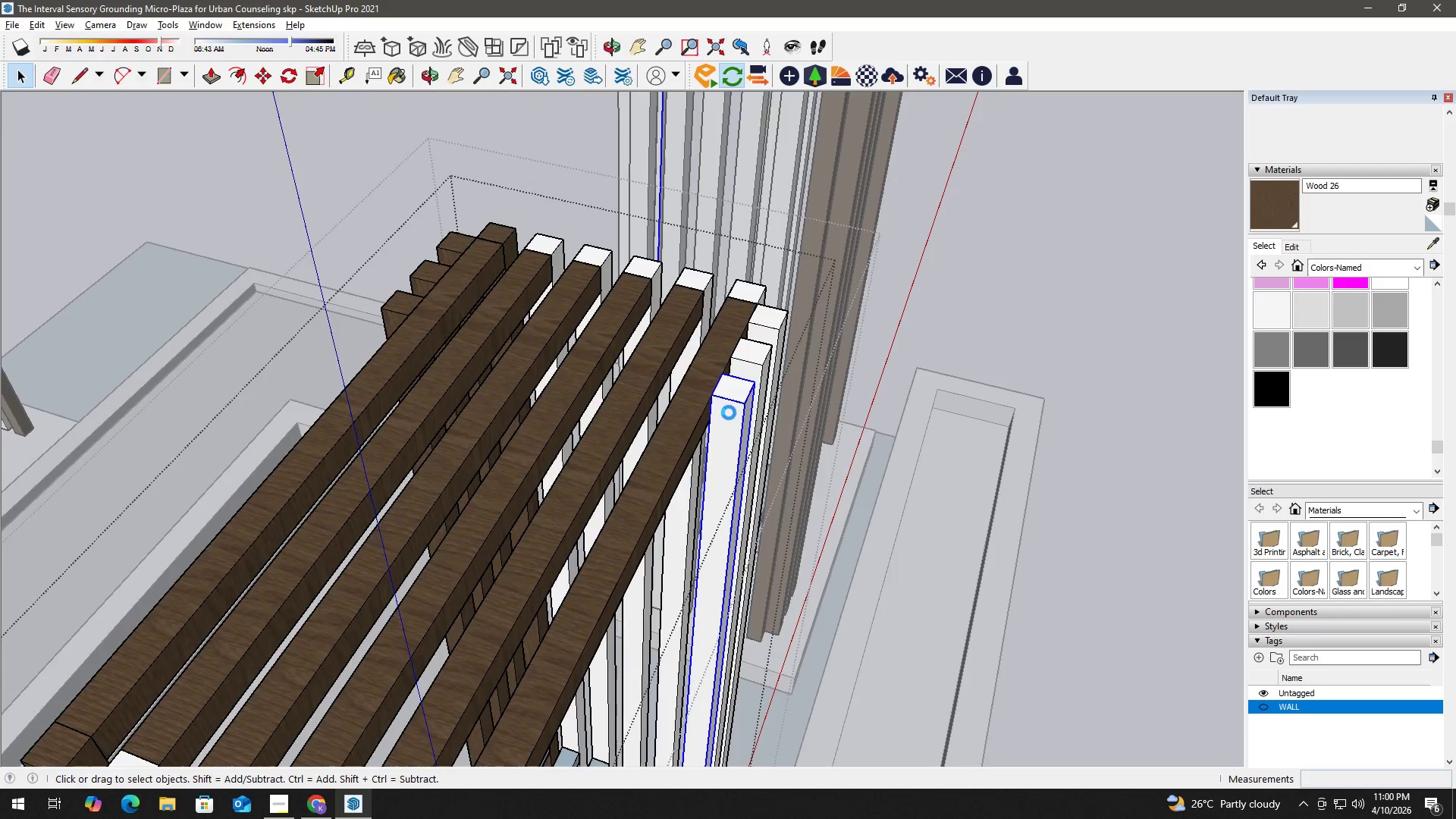 
triple_click([729, 413])
 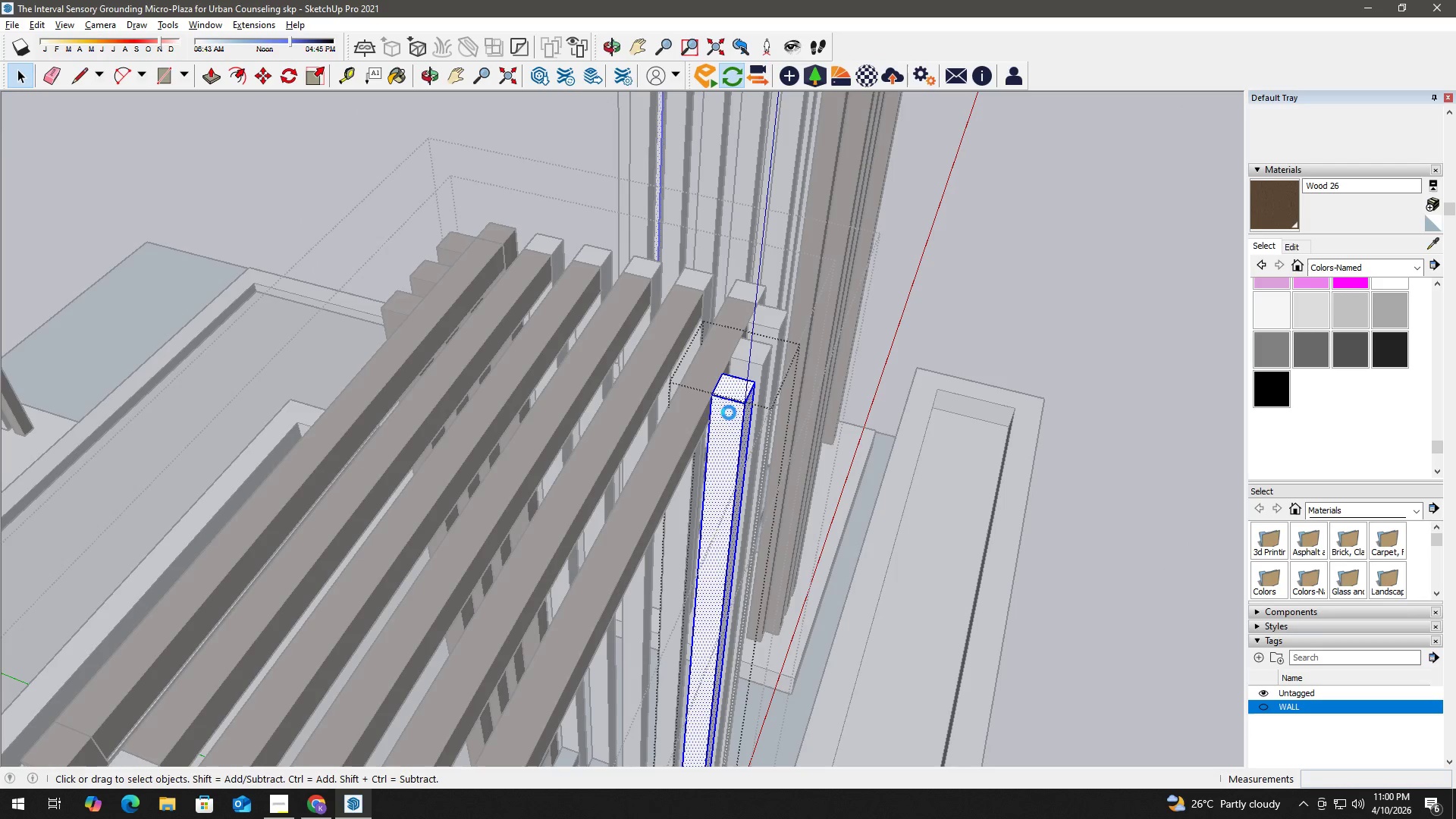 
triple_click([729, 413])
 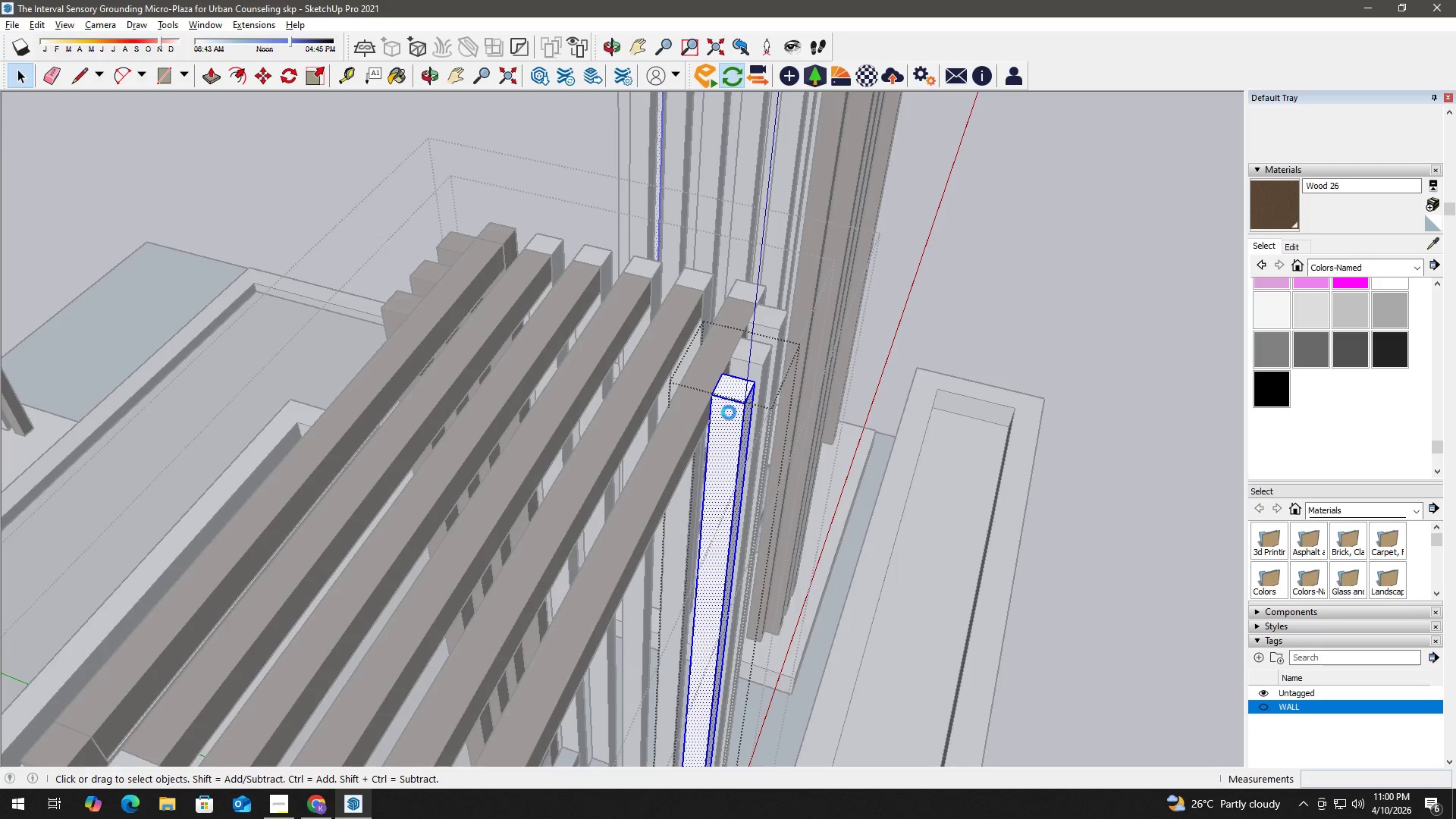 
key(B)
 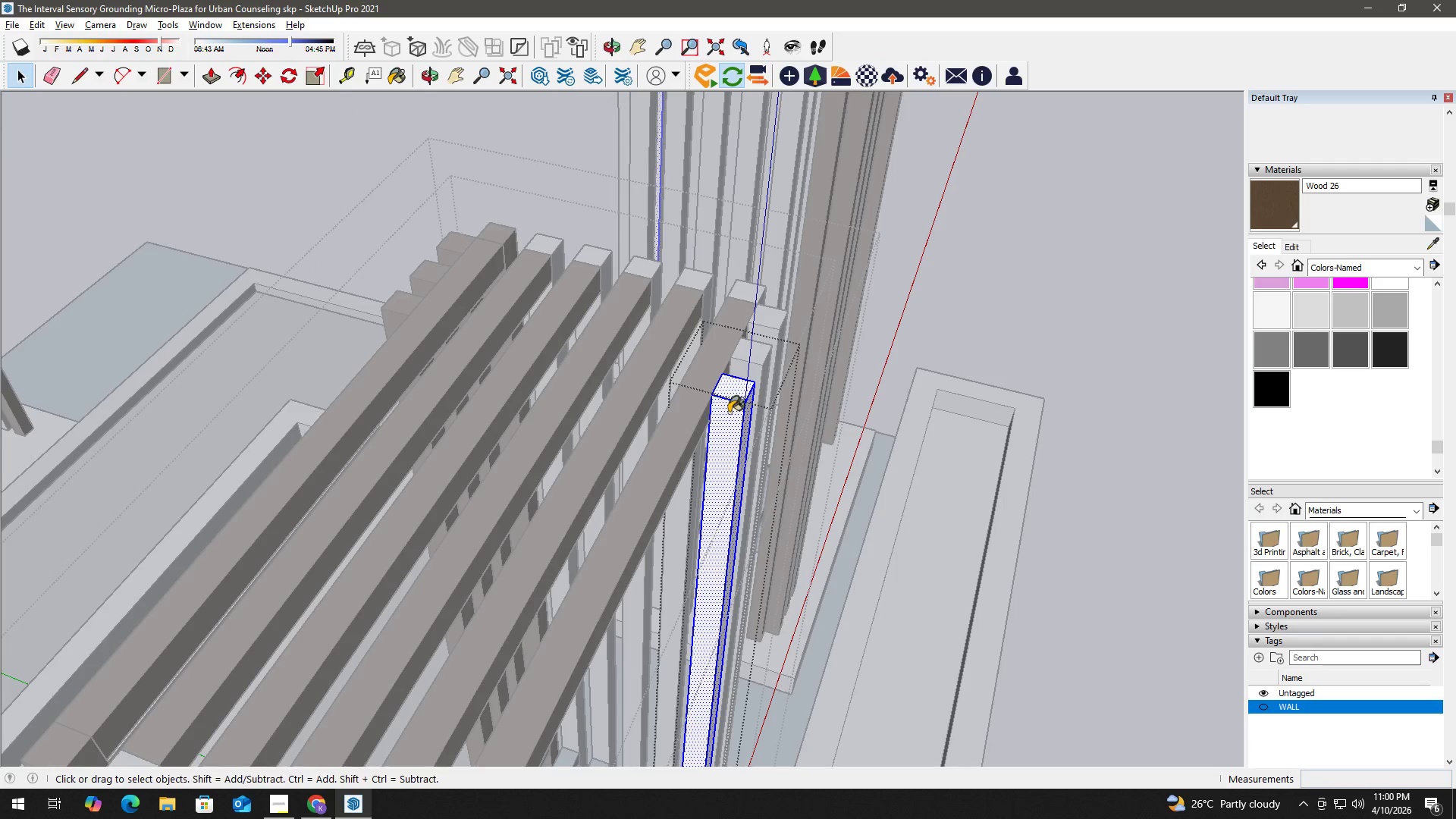 
triple_click([729, 413])
 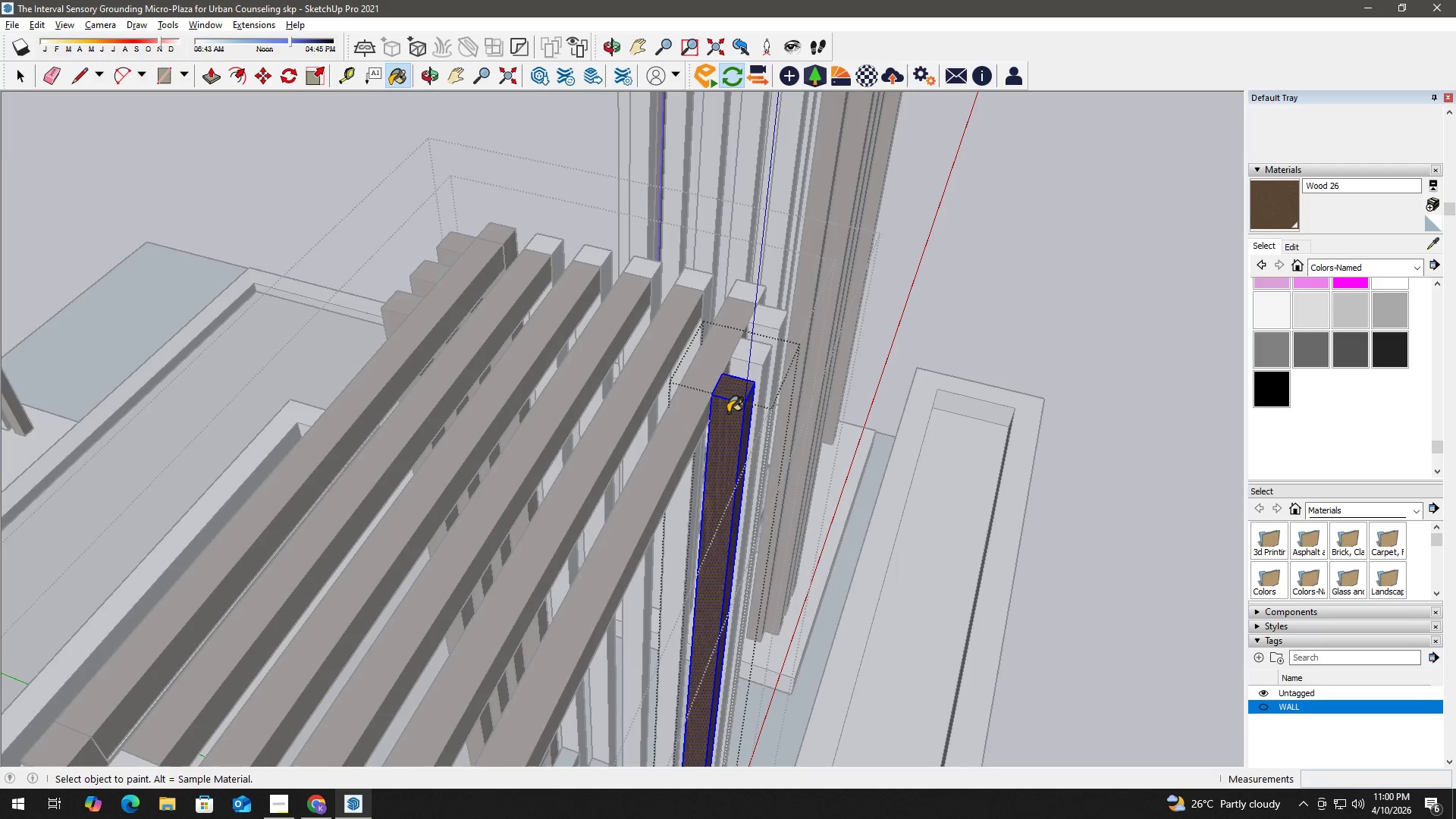 
key(Space)
 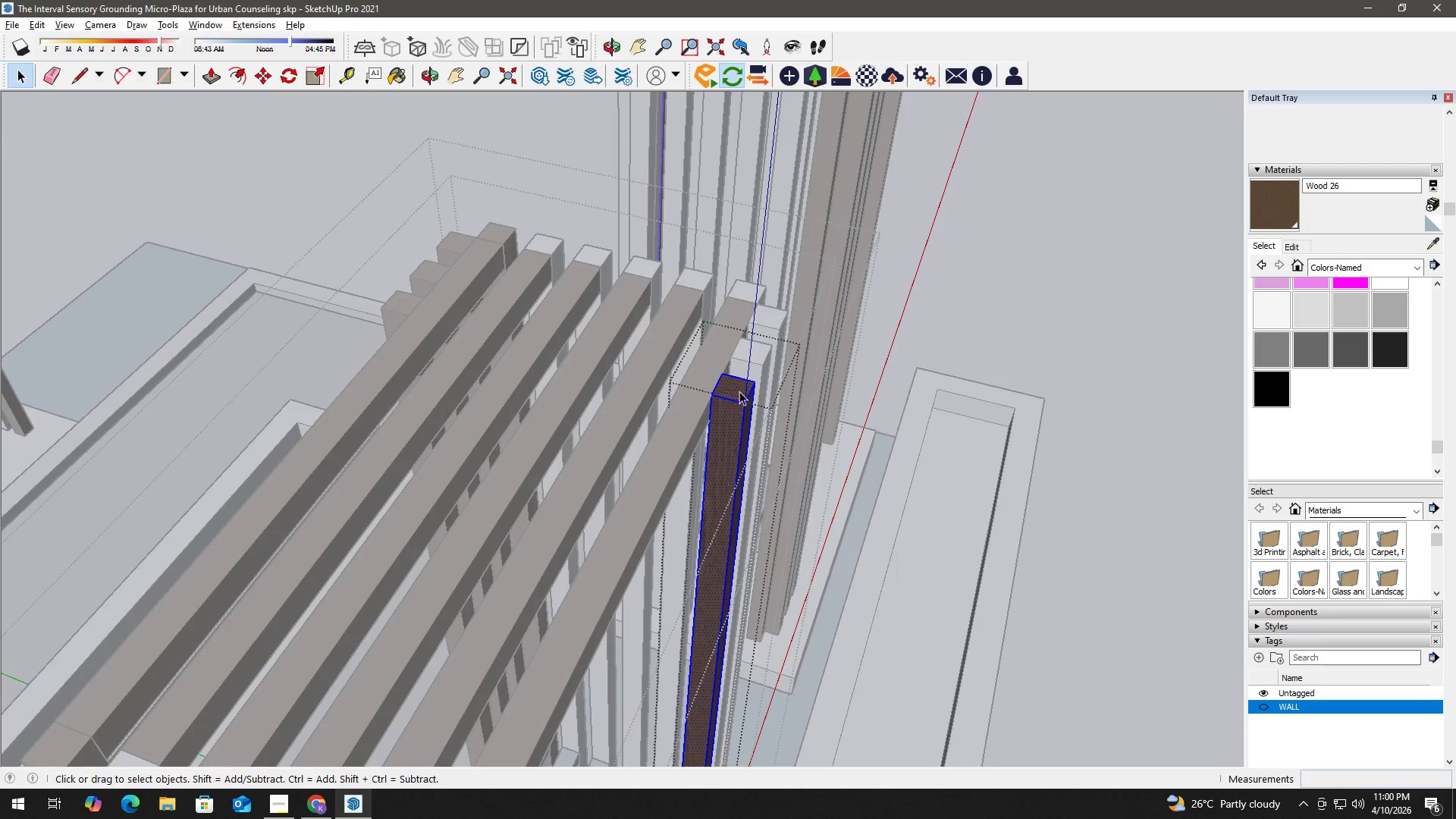 
key(Escape)
 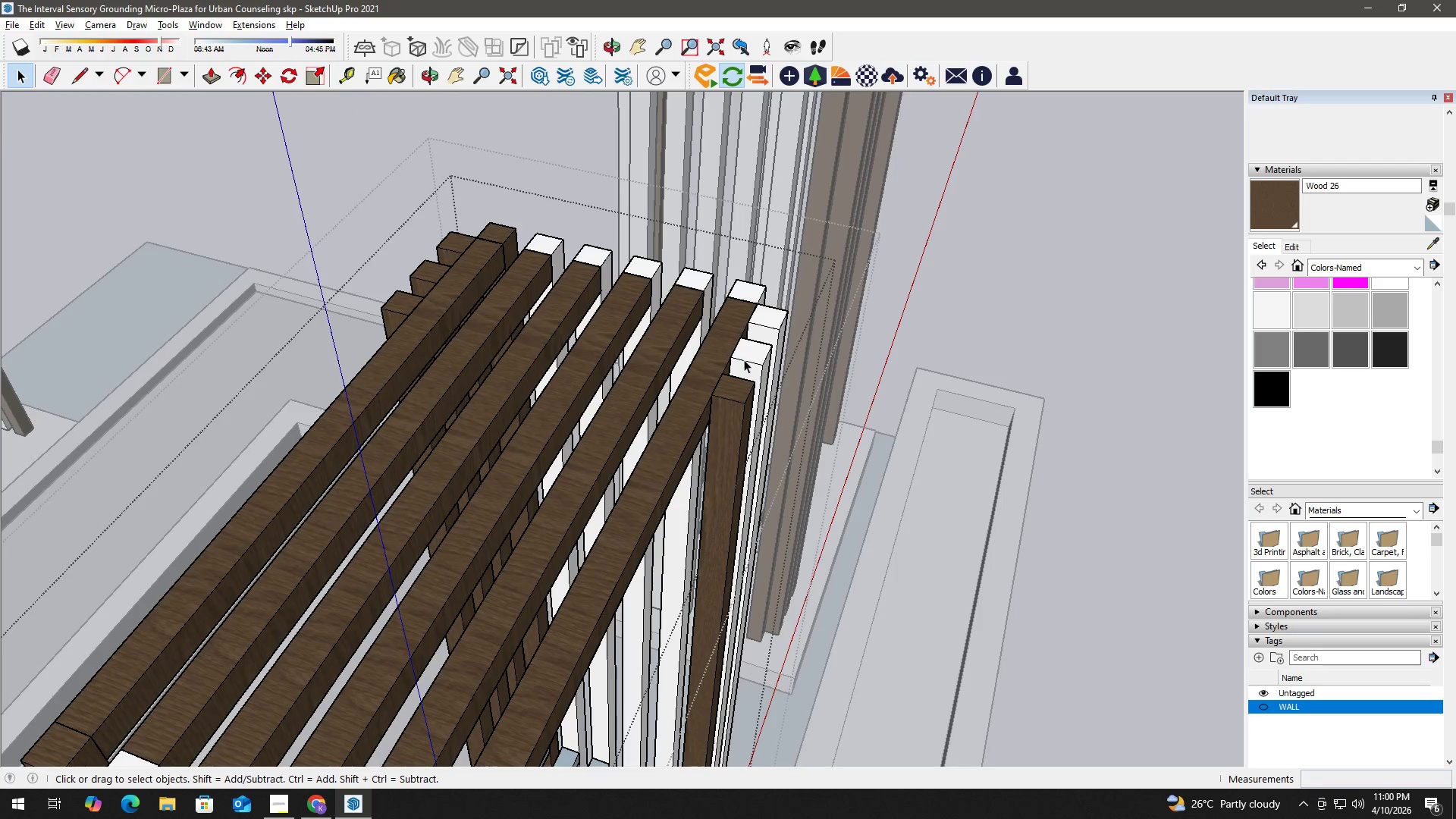 
key(Control+S)
 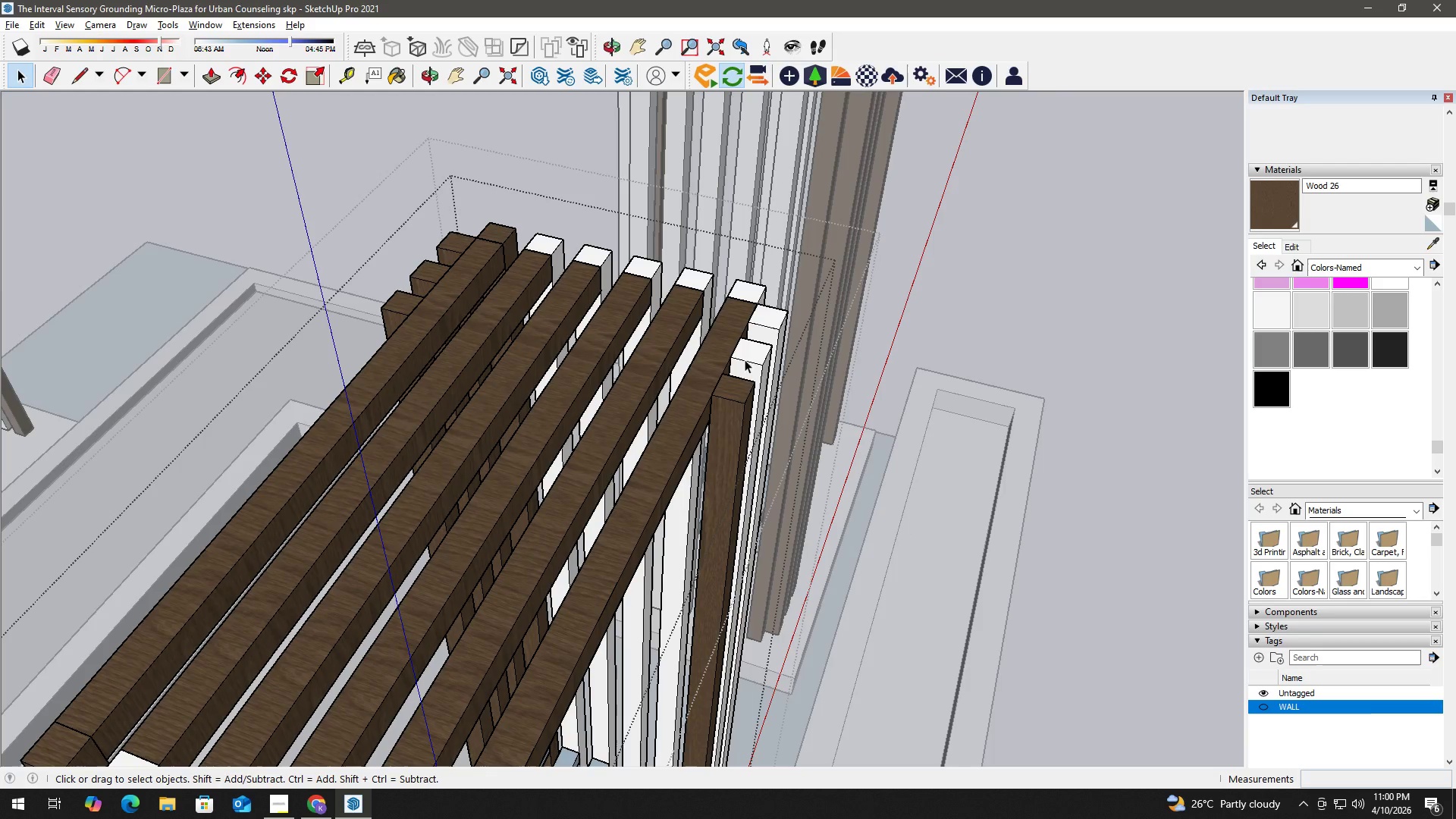 
double_click([752, 363])
 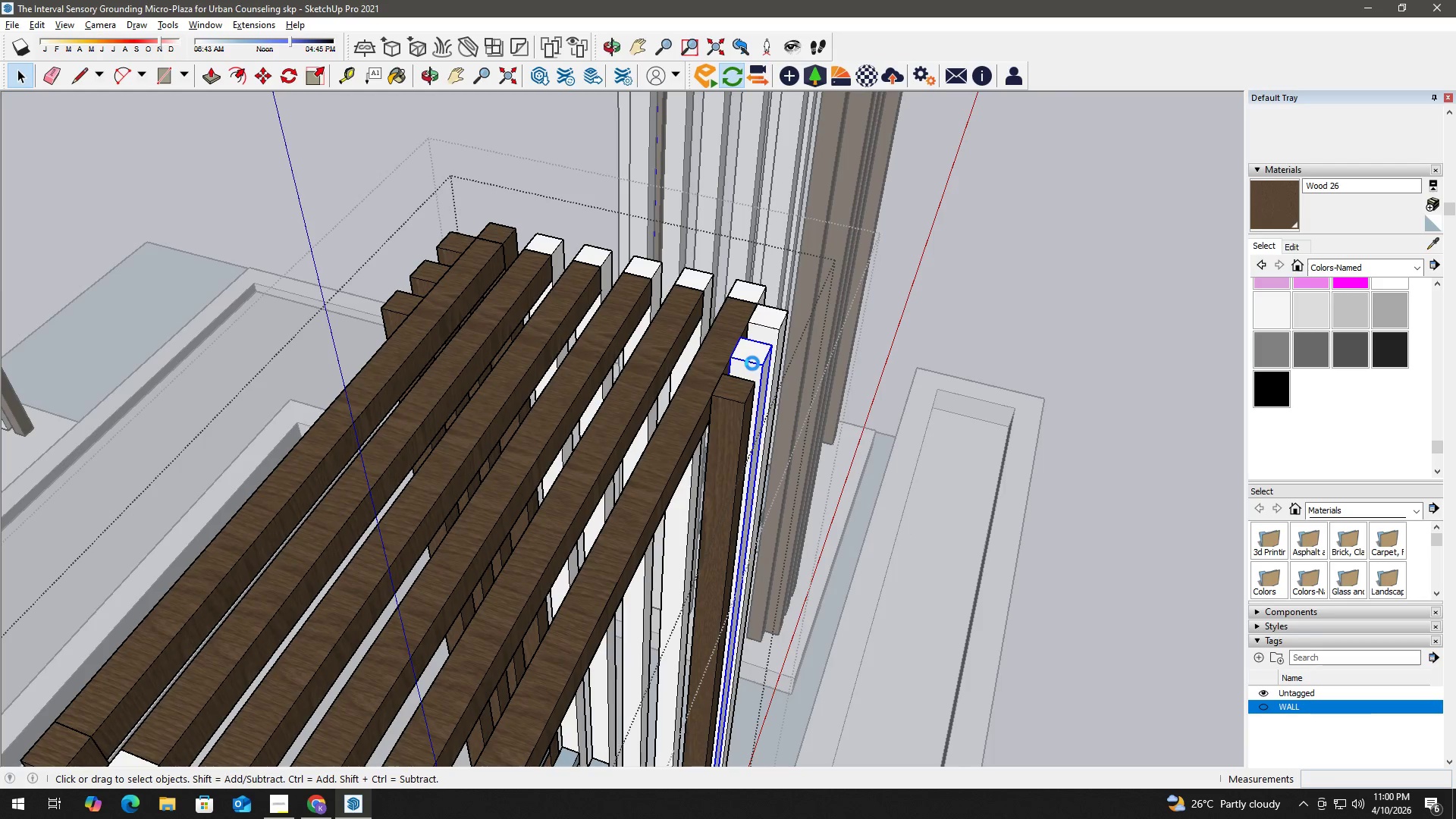 
triple_click([752, 363])
 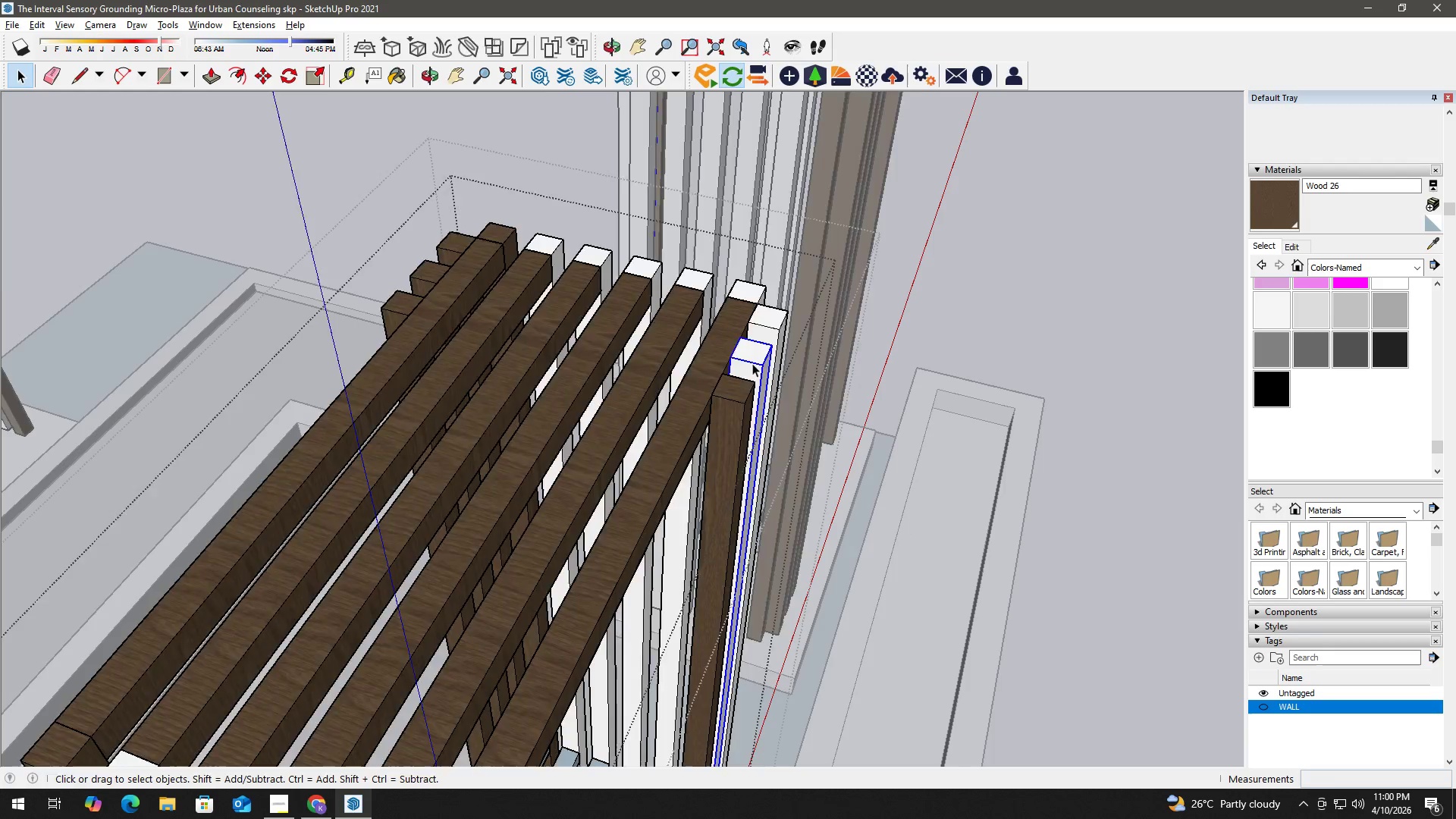 
triple_click([752, 363])
 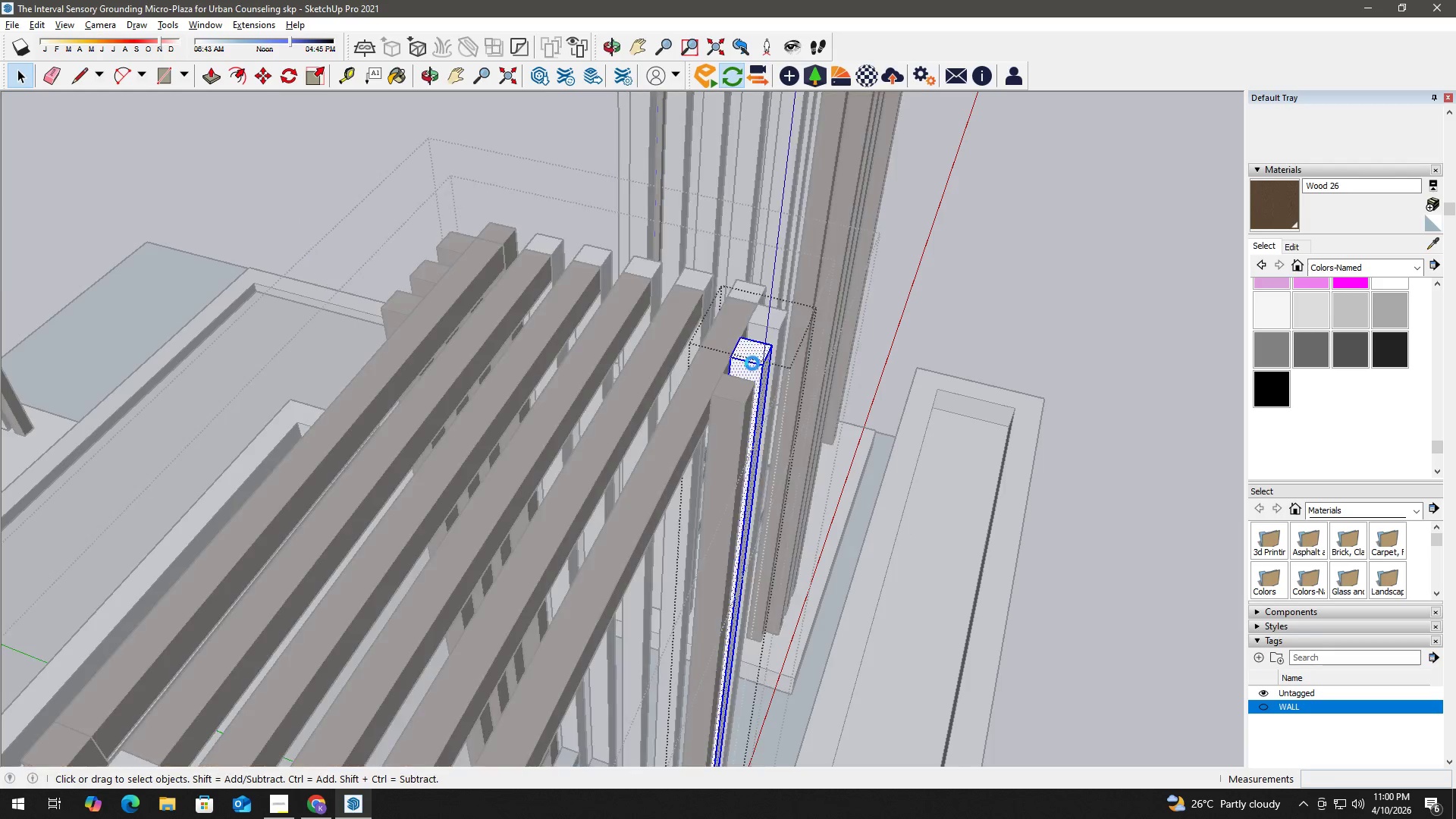 
triple_click([752, 363])
 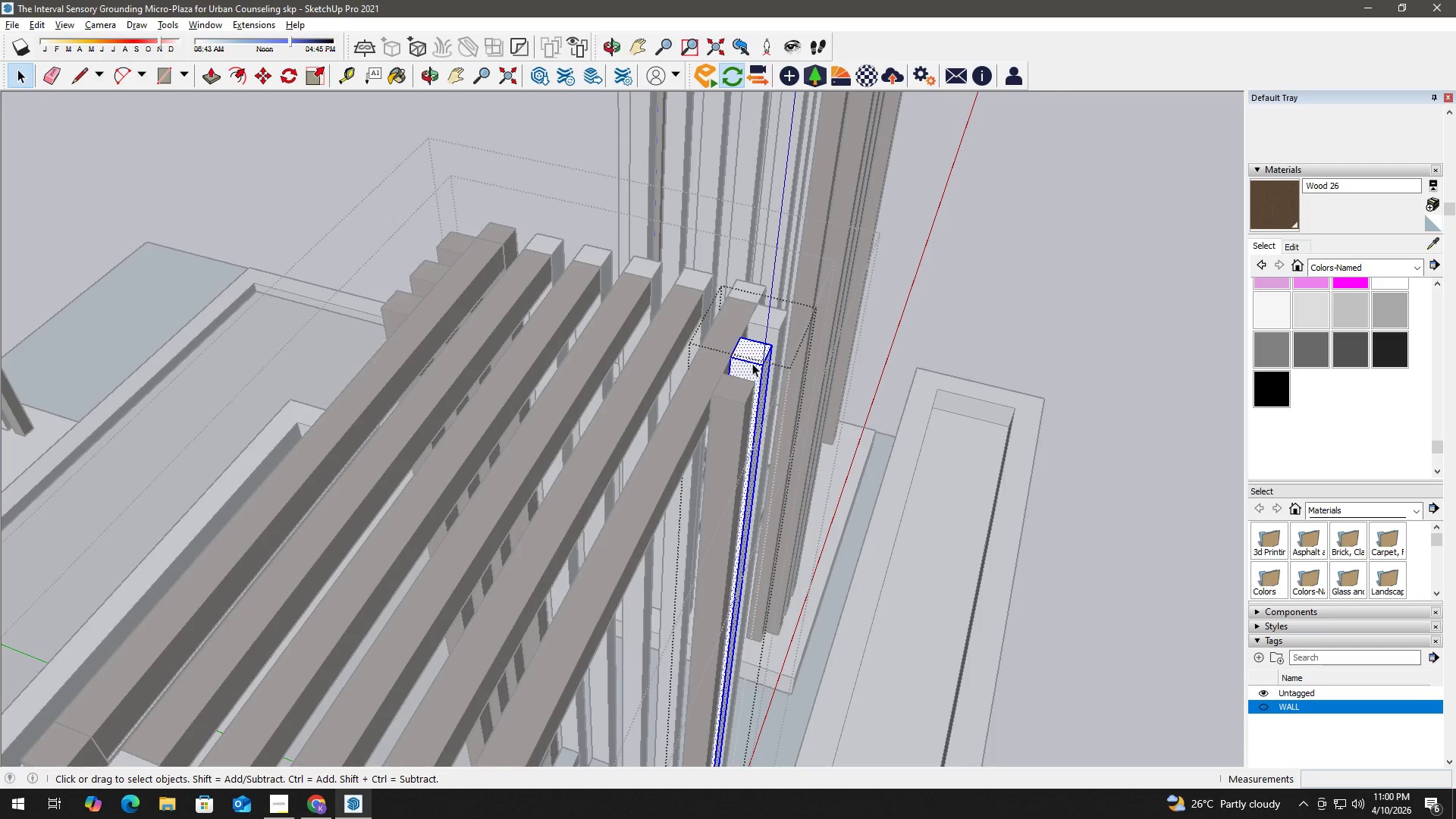 
key(B)
 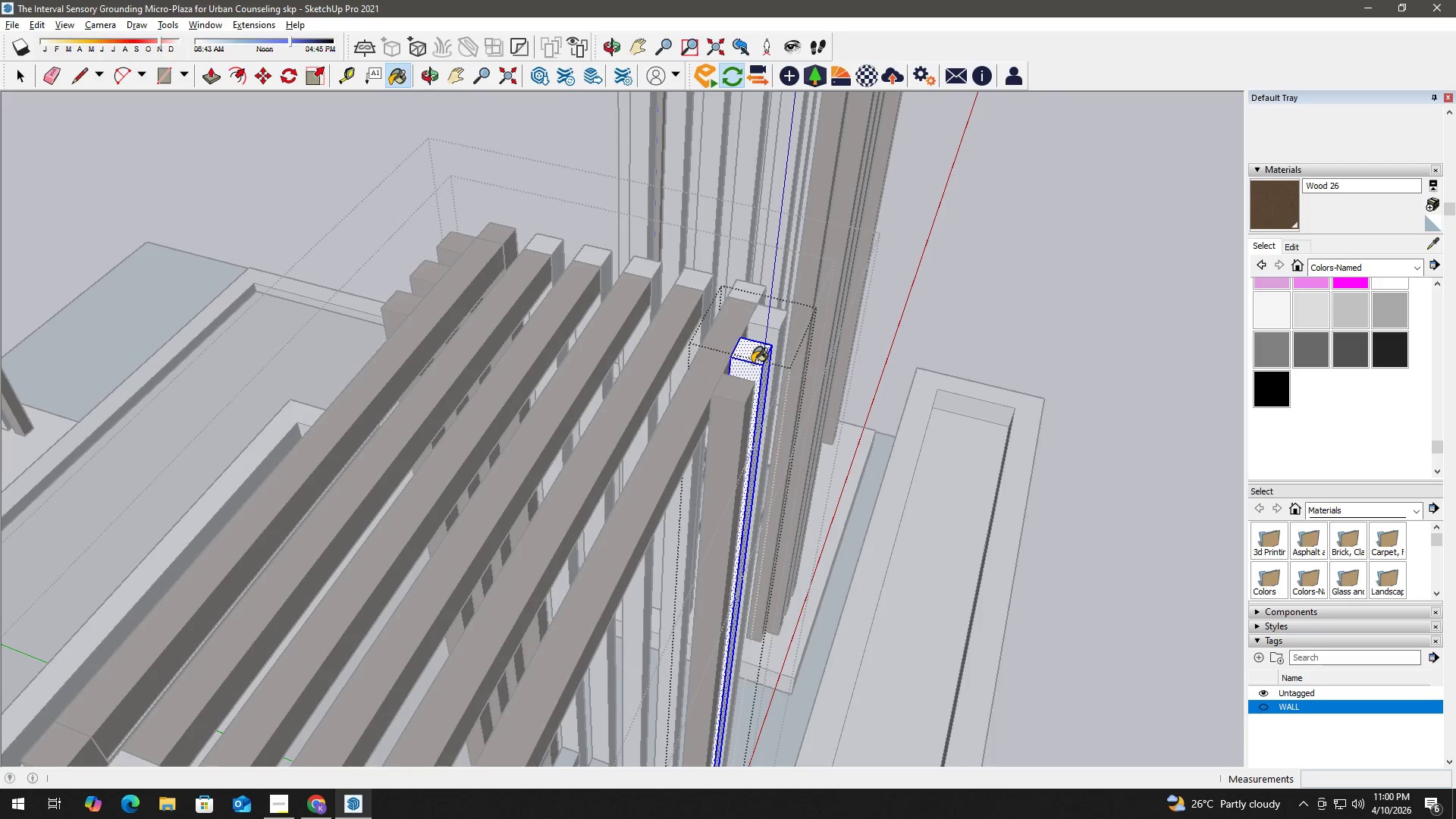 
triple_click([752, 363])
 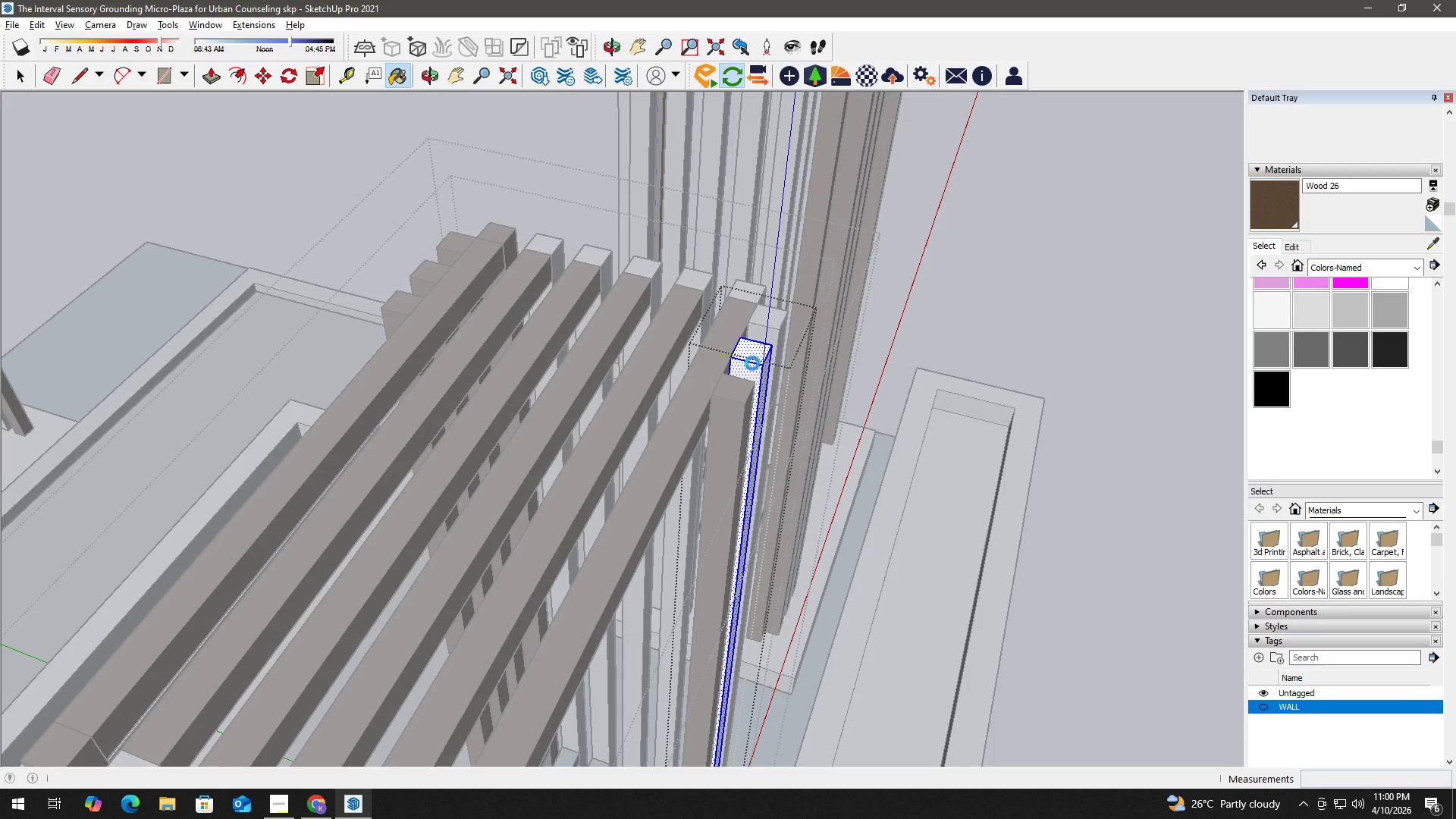 
triple_click([752, 363])
 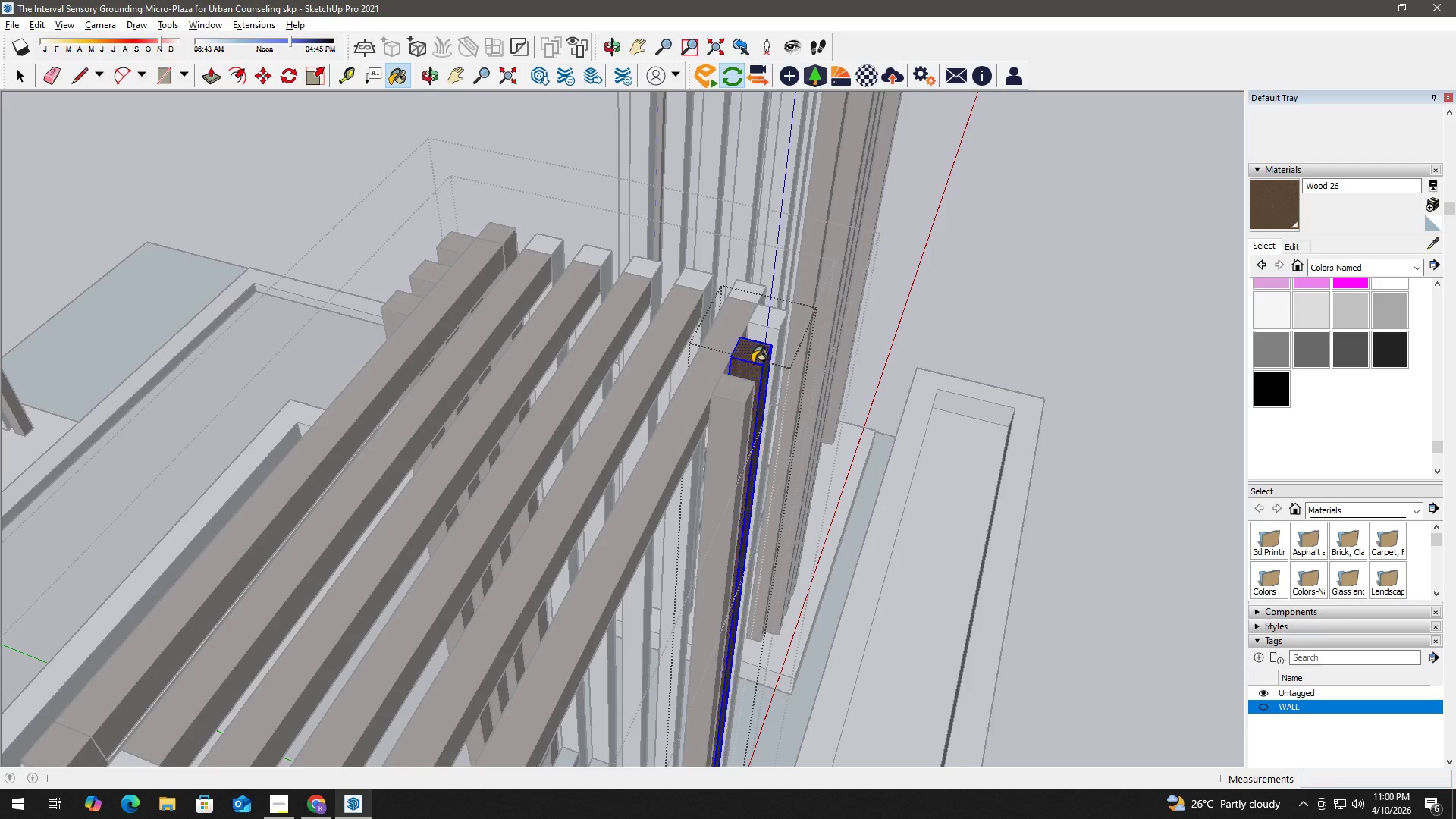 
key(Space)
 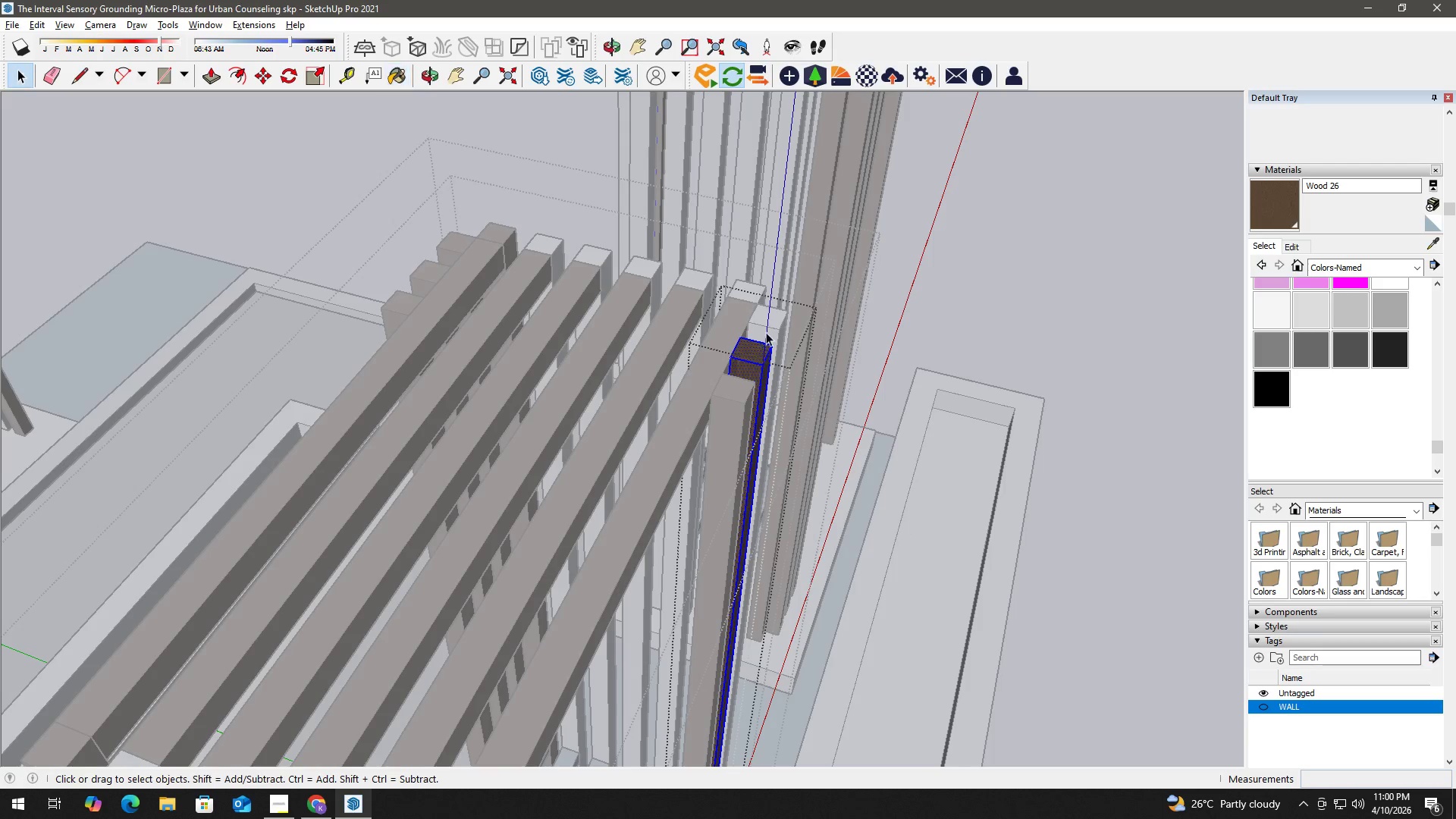 
triple_click([767, 328])
 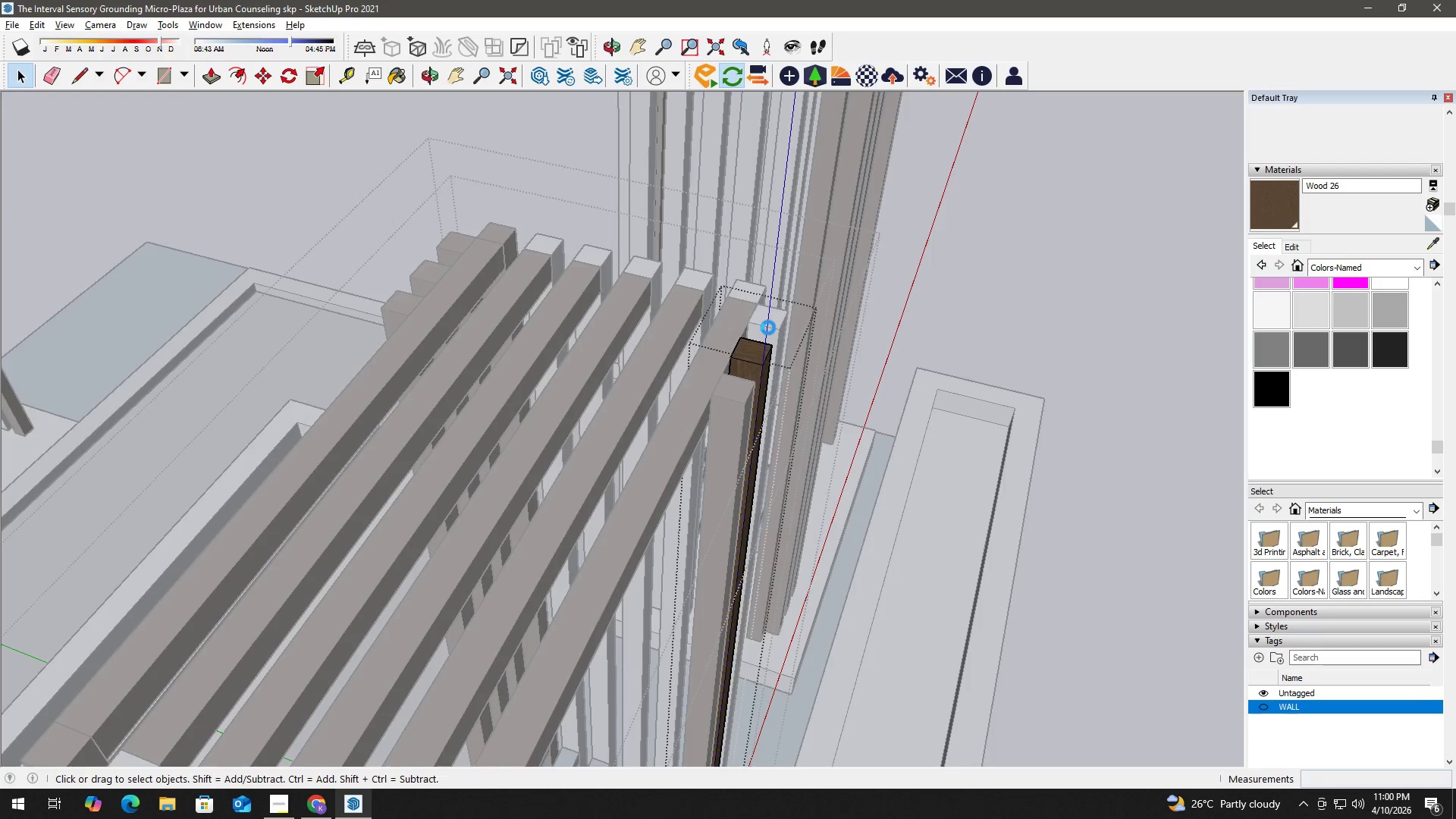 
triple_click([768, 328])
 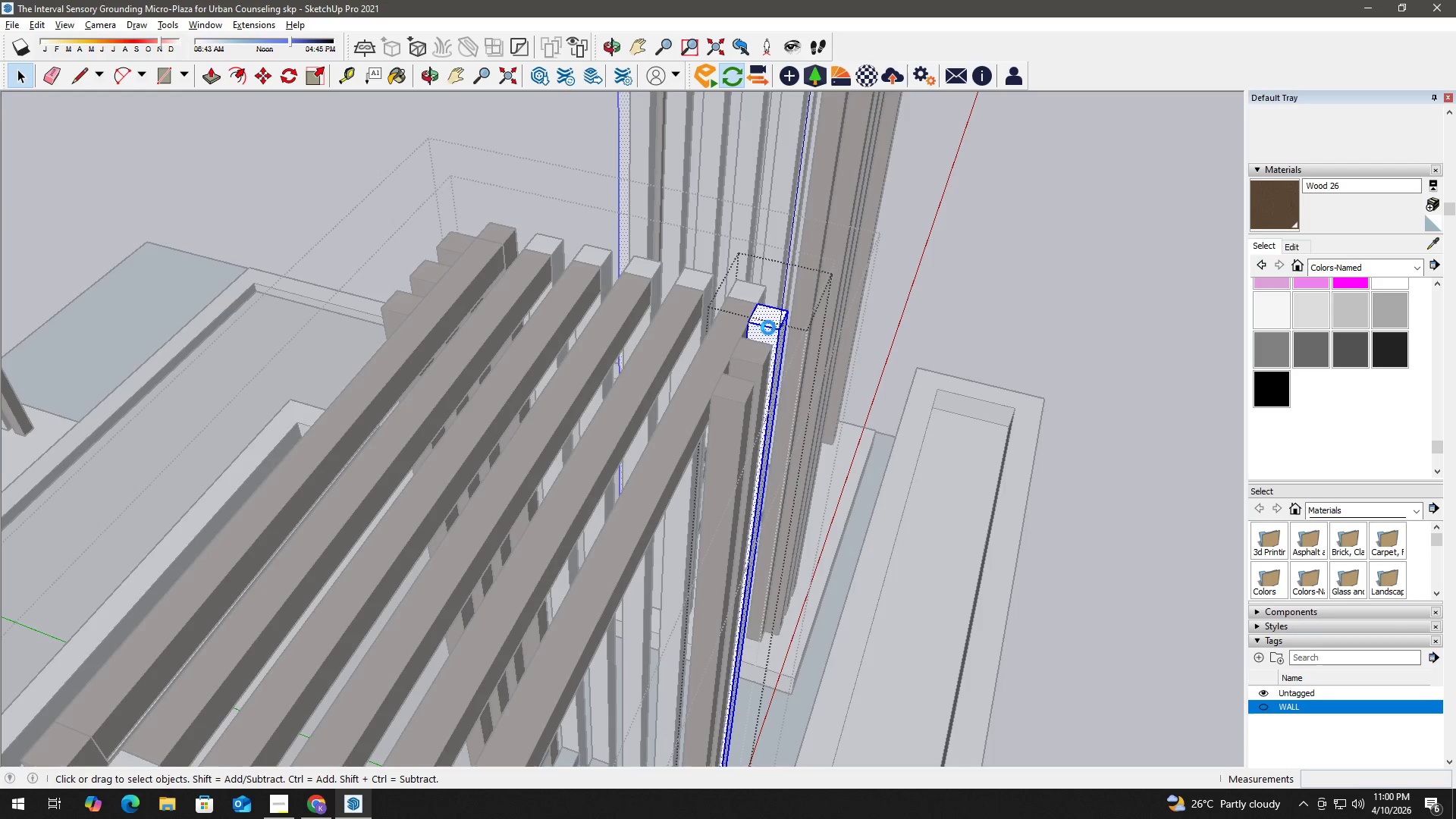 
triple_click([768, 328])
 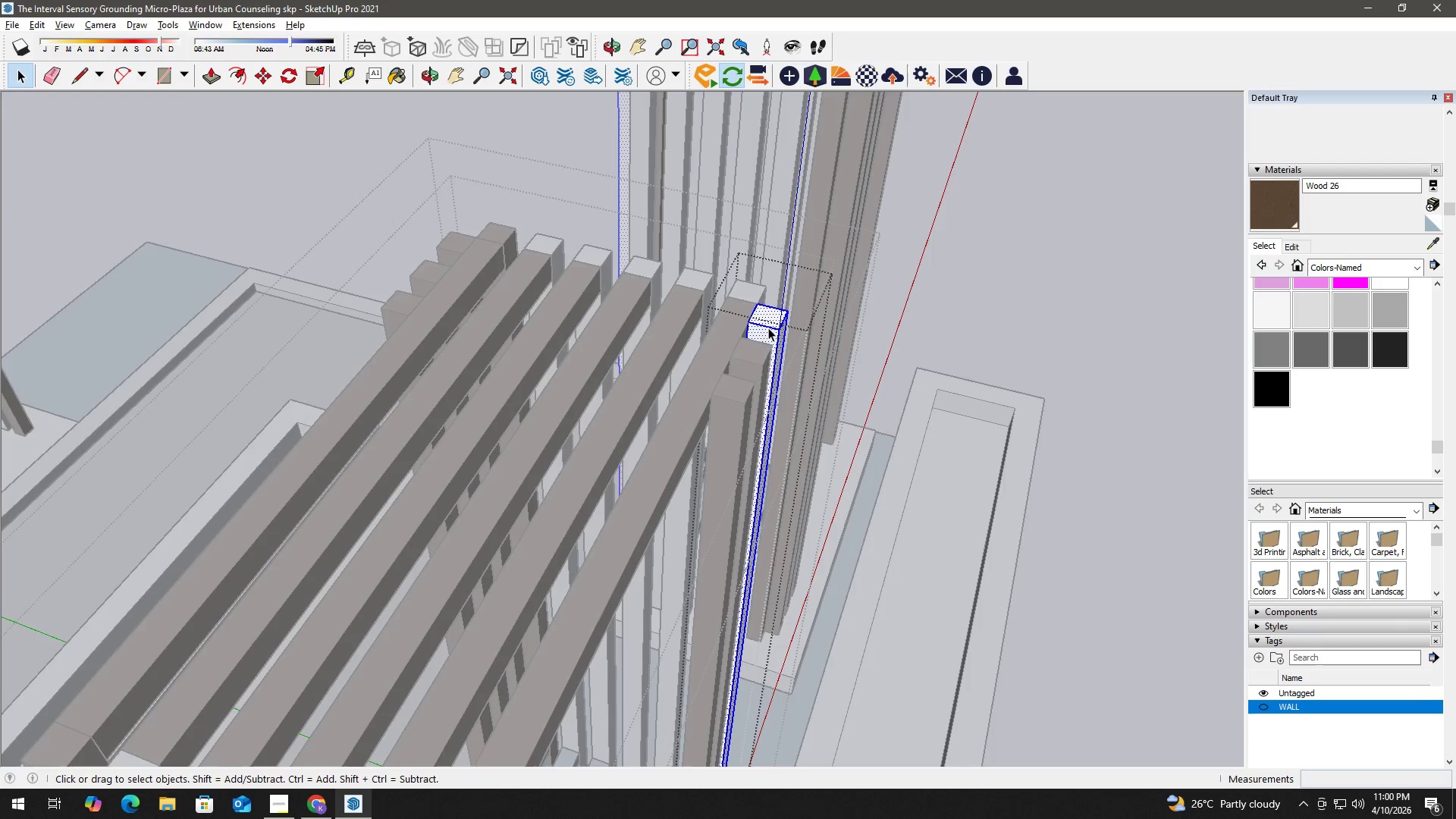 
triple_click([768, 328])
 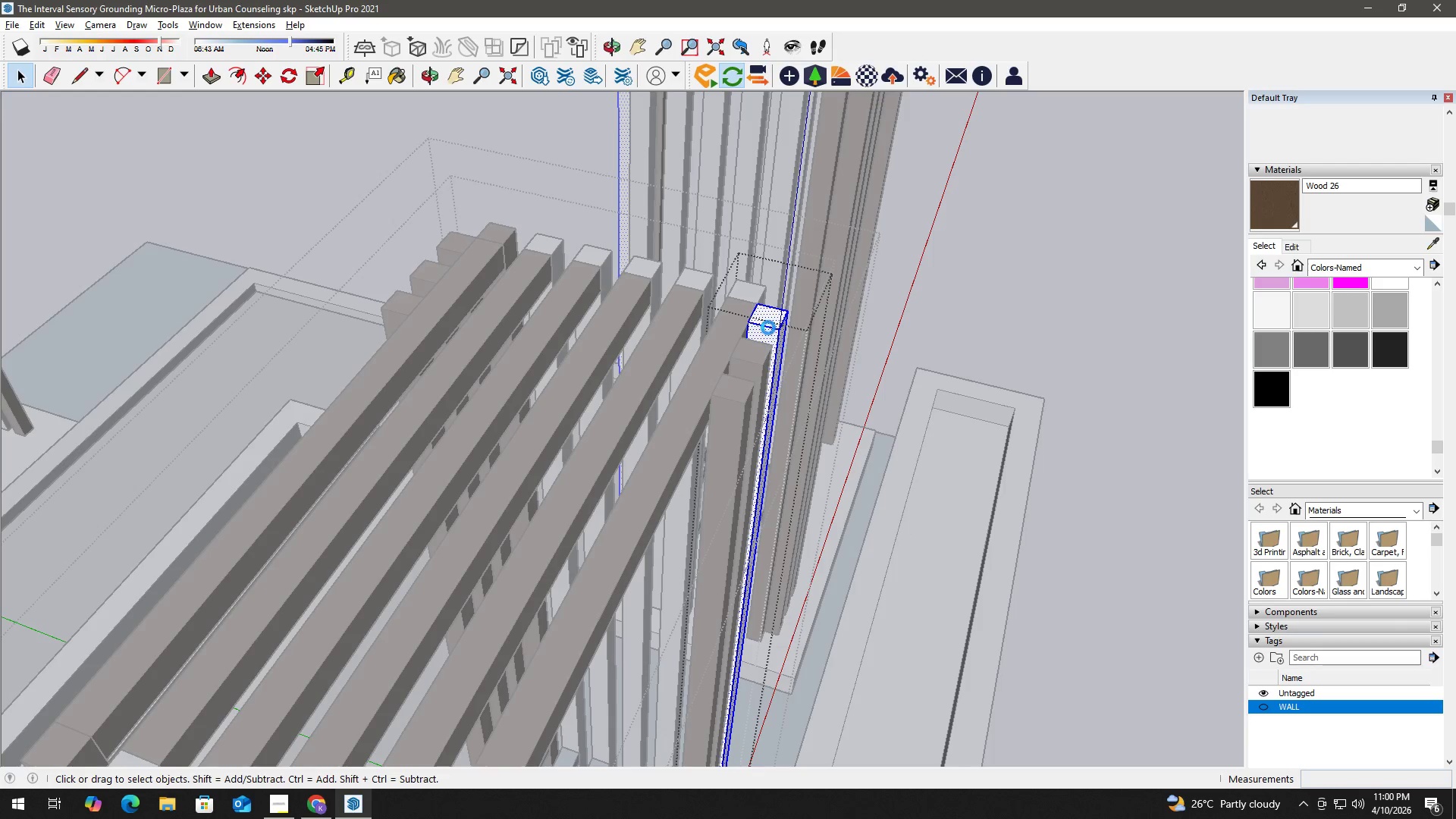 
triple_click([768, 328])
 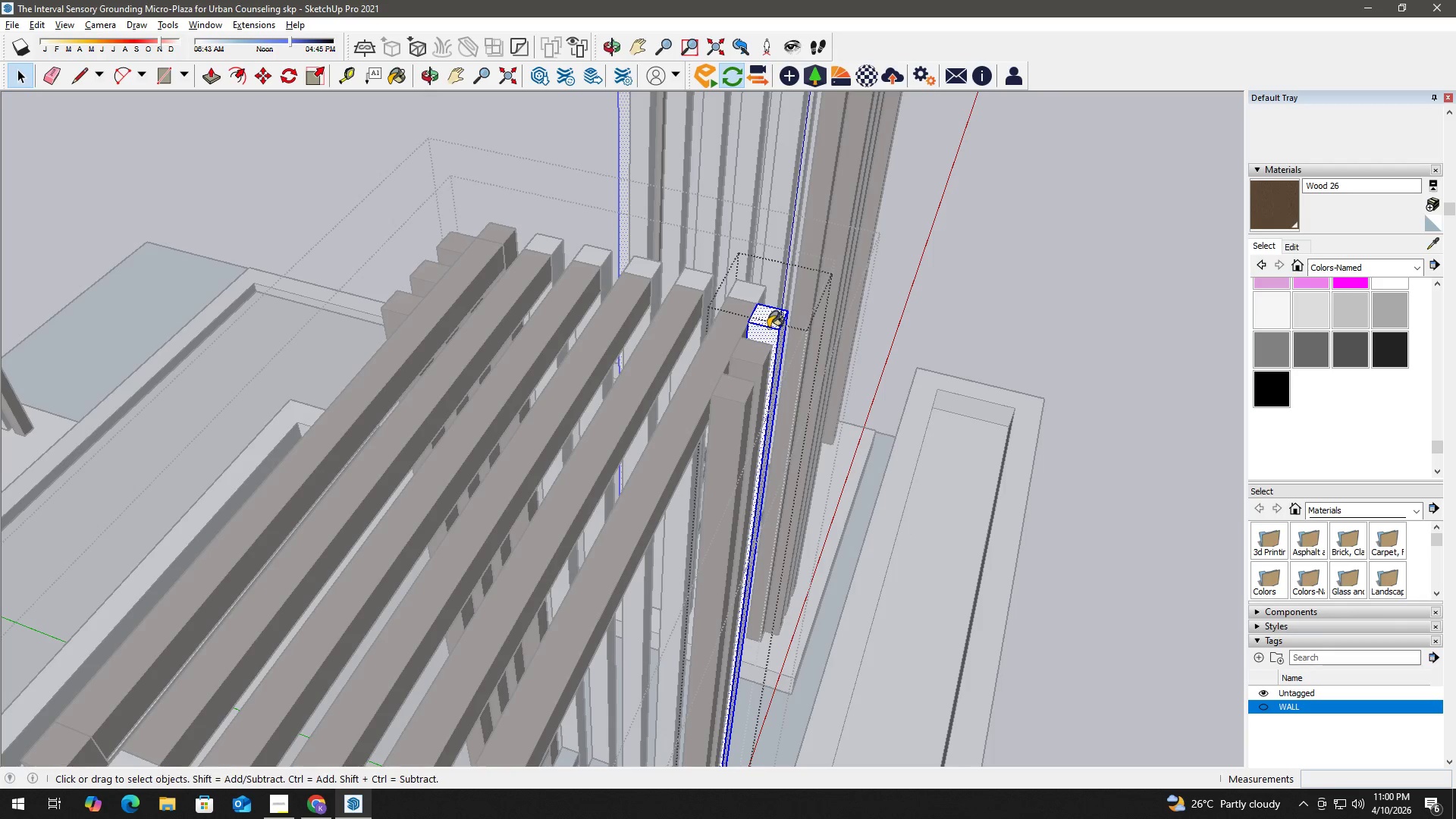 
key(B)
 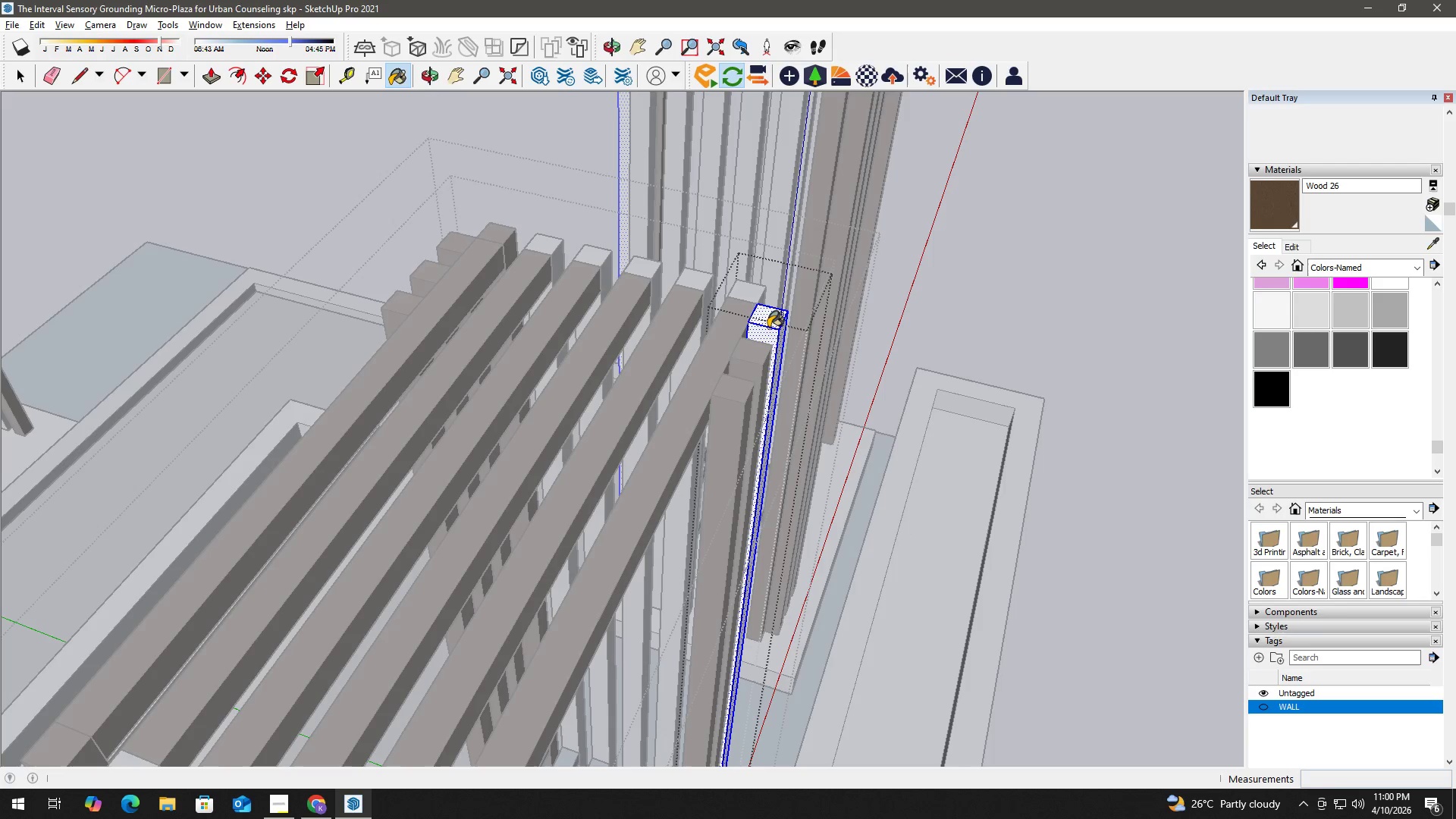 
triple_click([768, 328])
 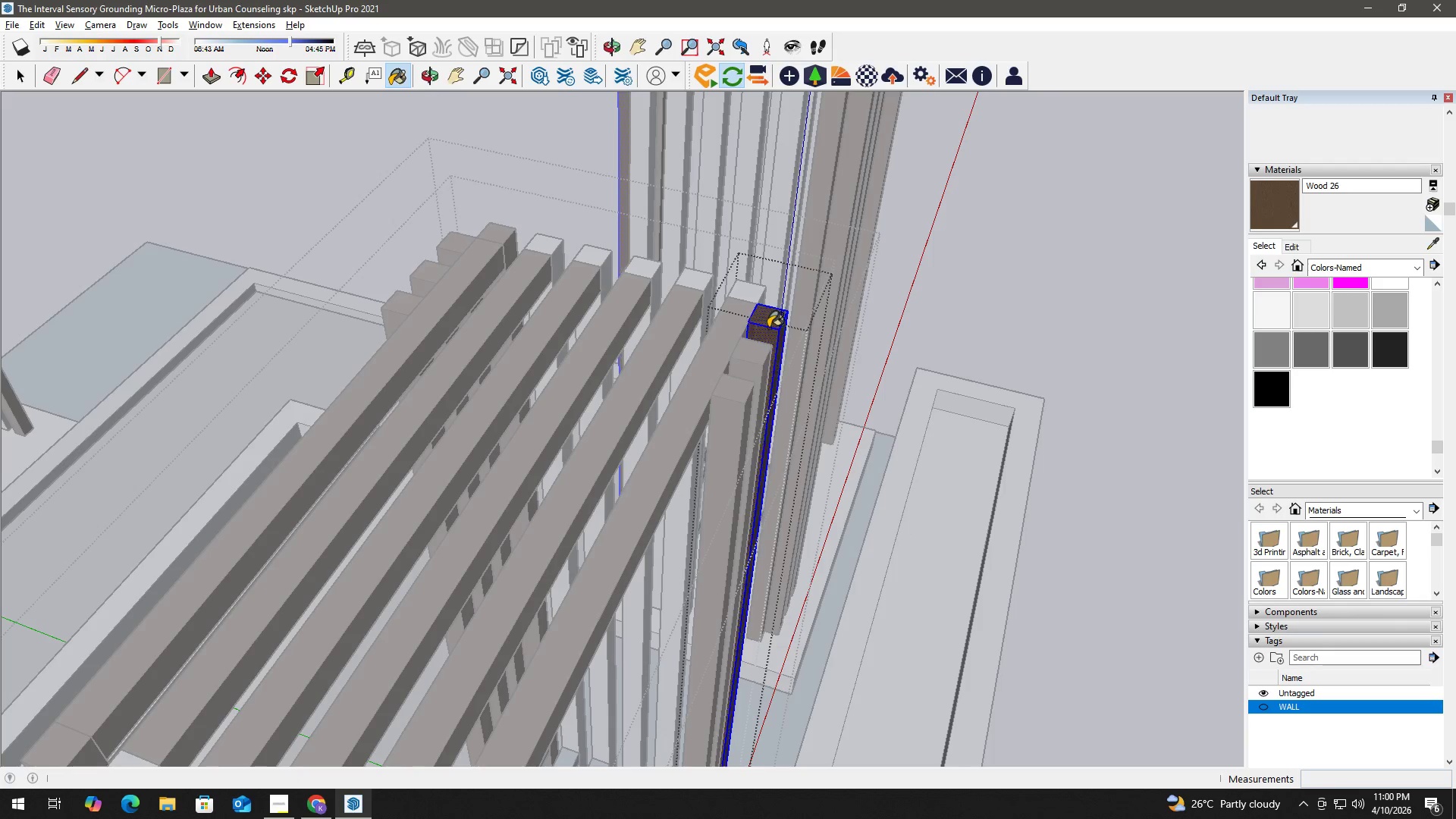 
triple_click([768, 328])
 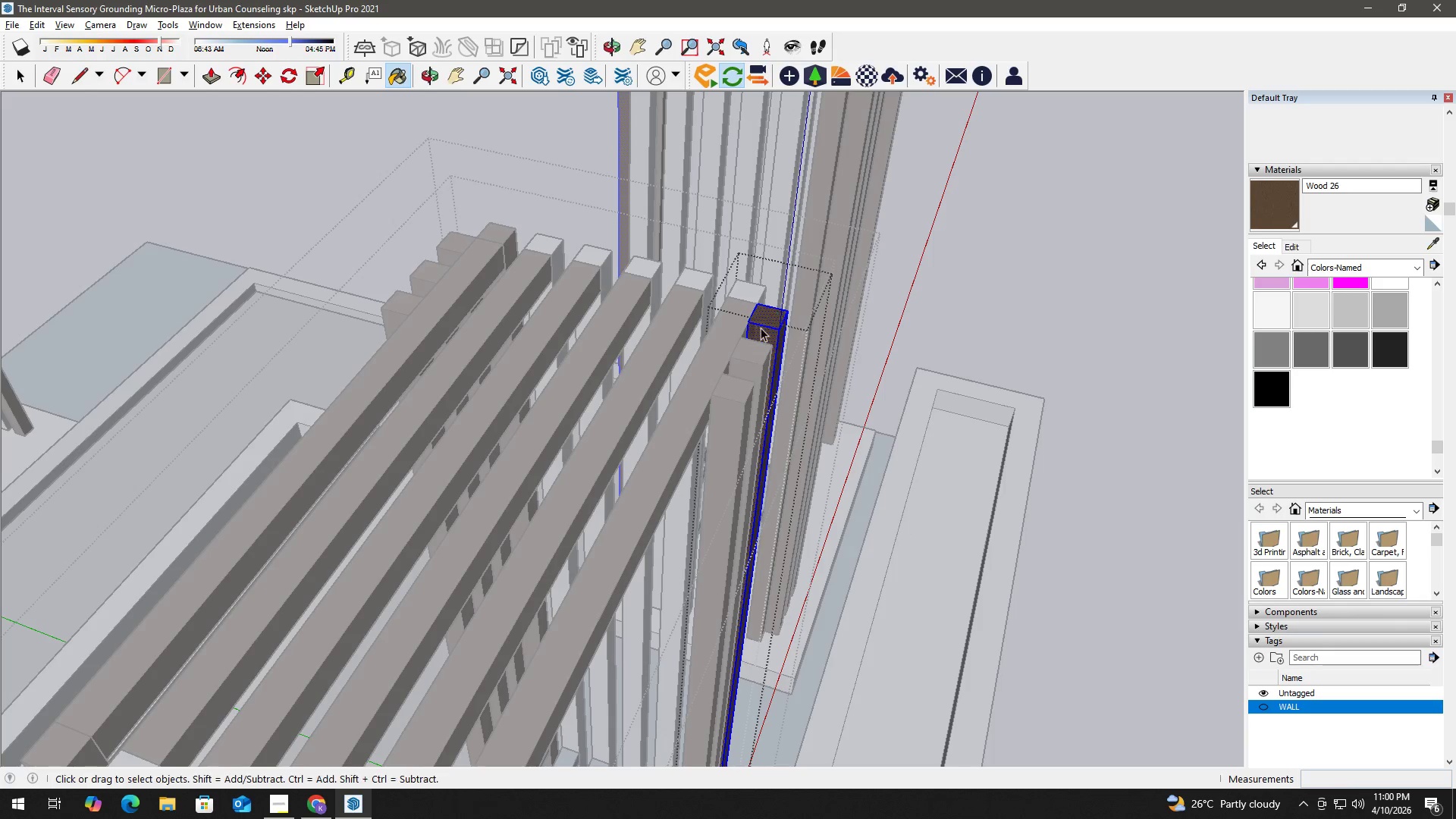 
key(Space)
 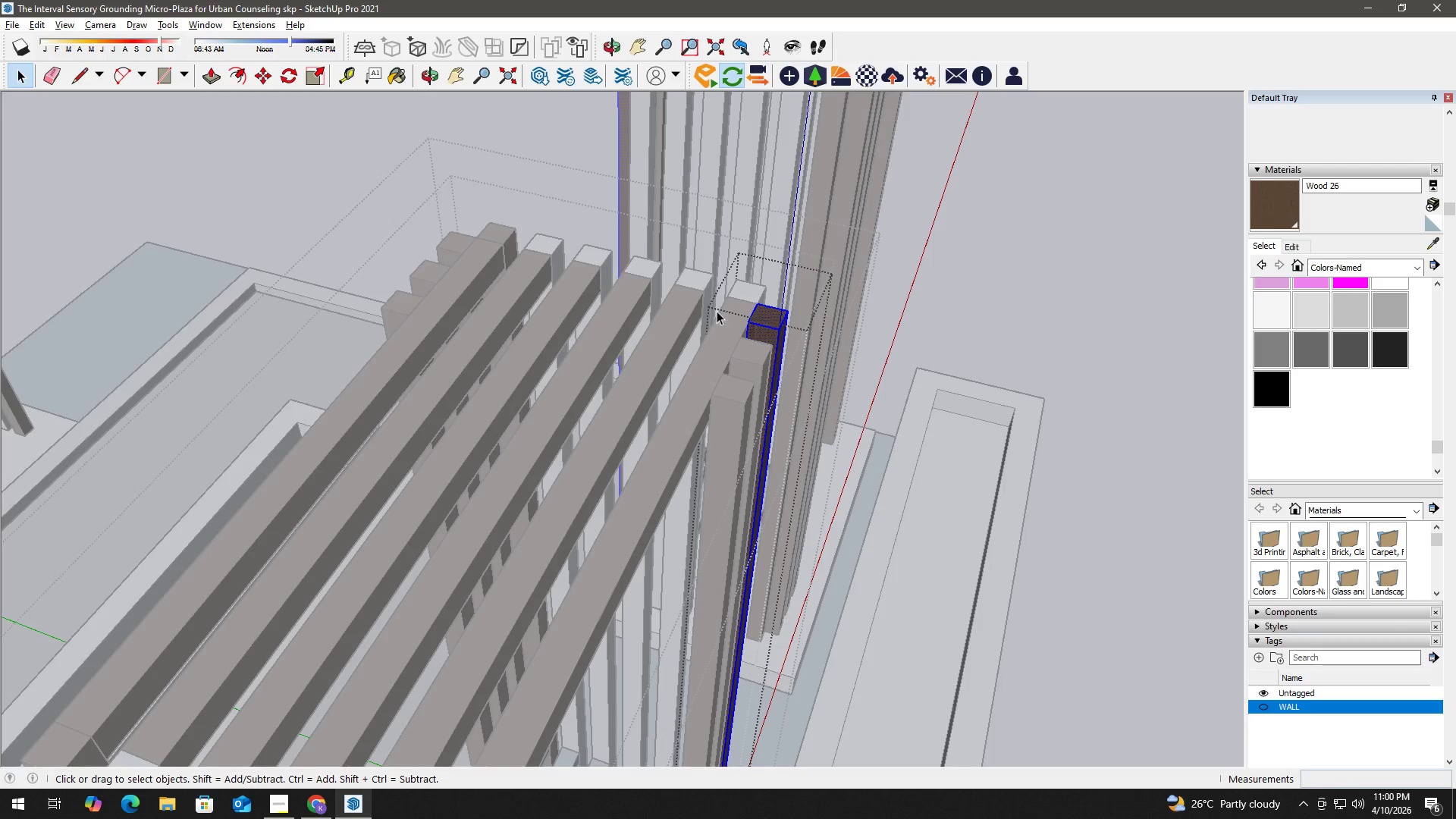 
triple_click([717, 311])
 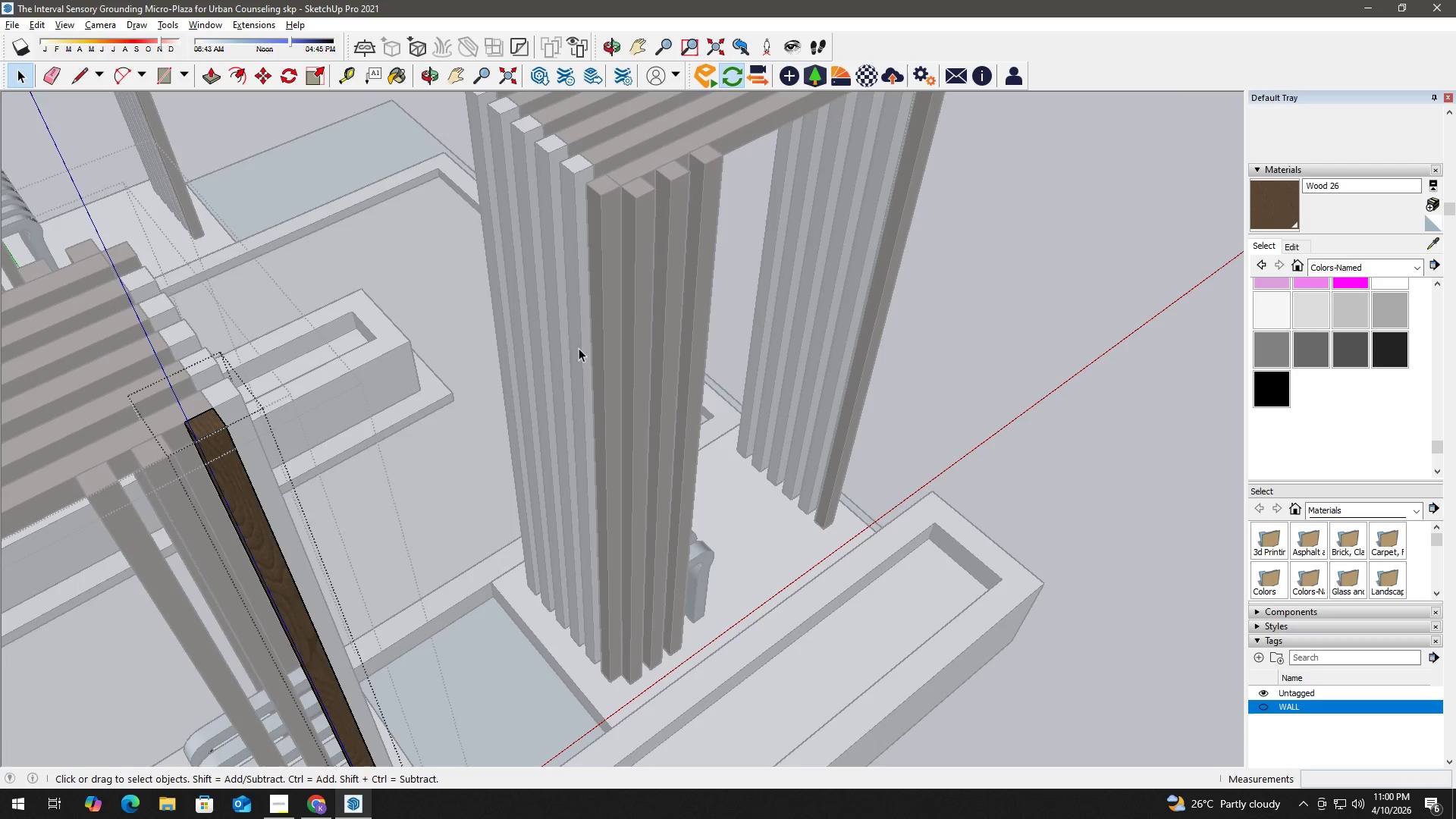 
key(Escape)
 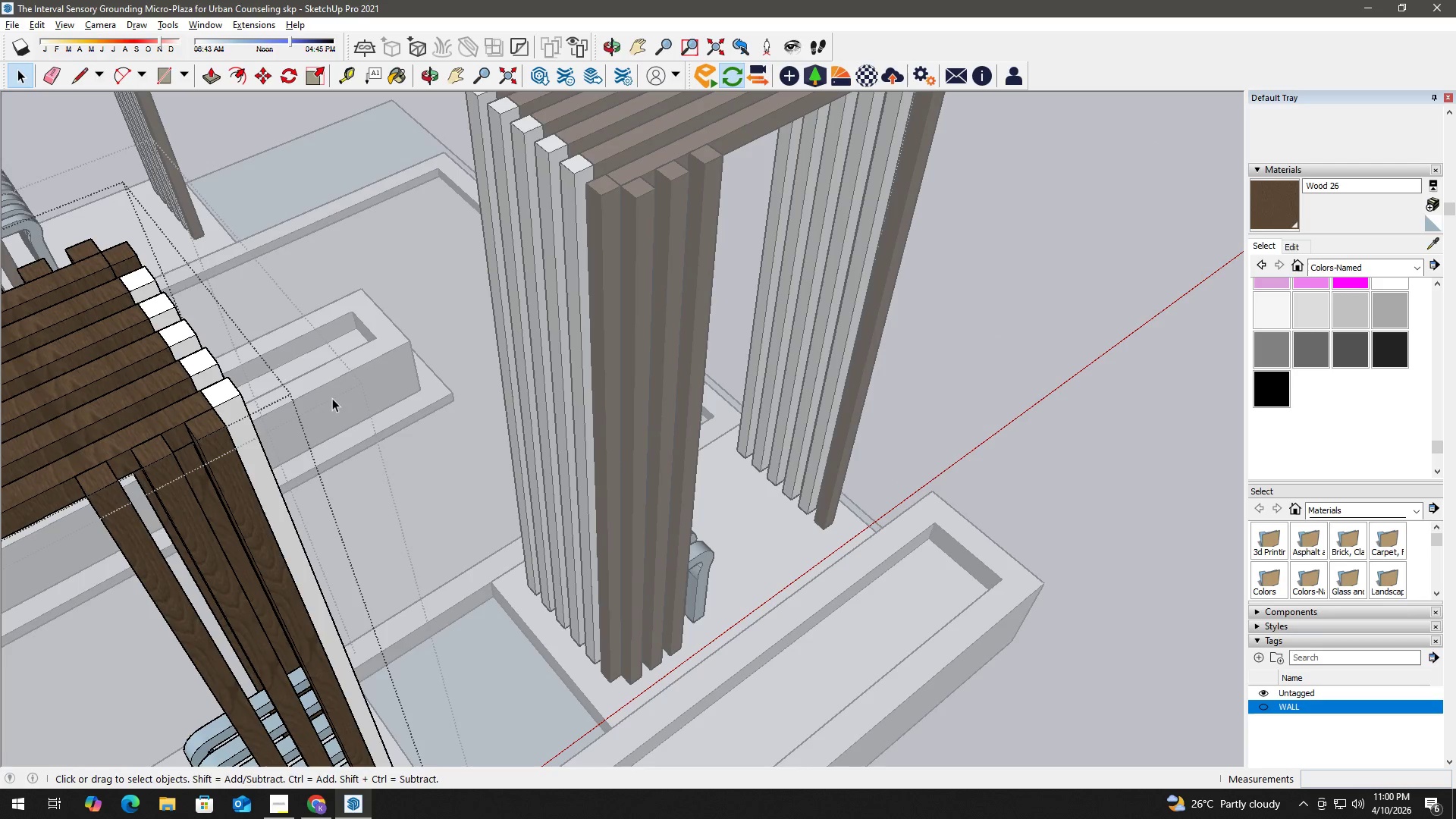 
key(H)
 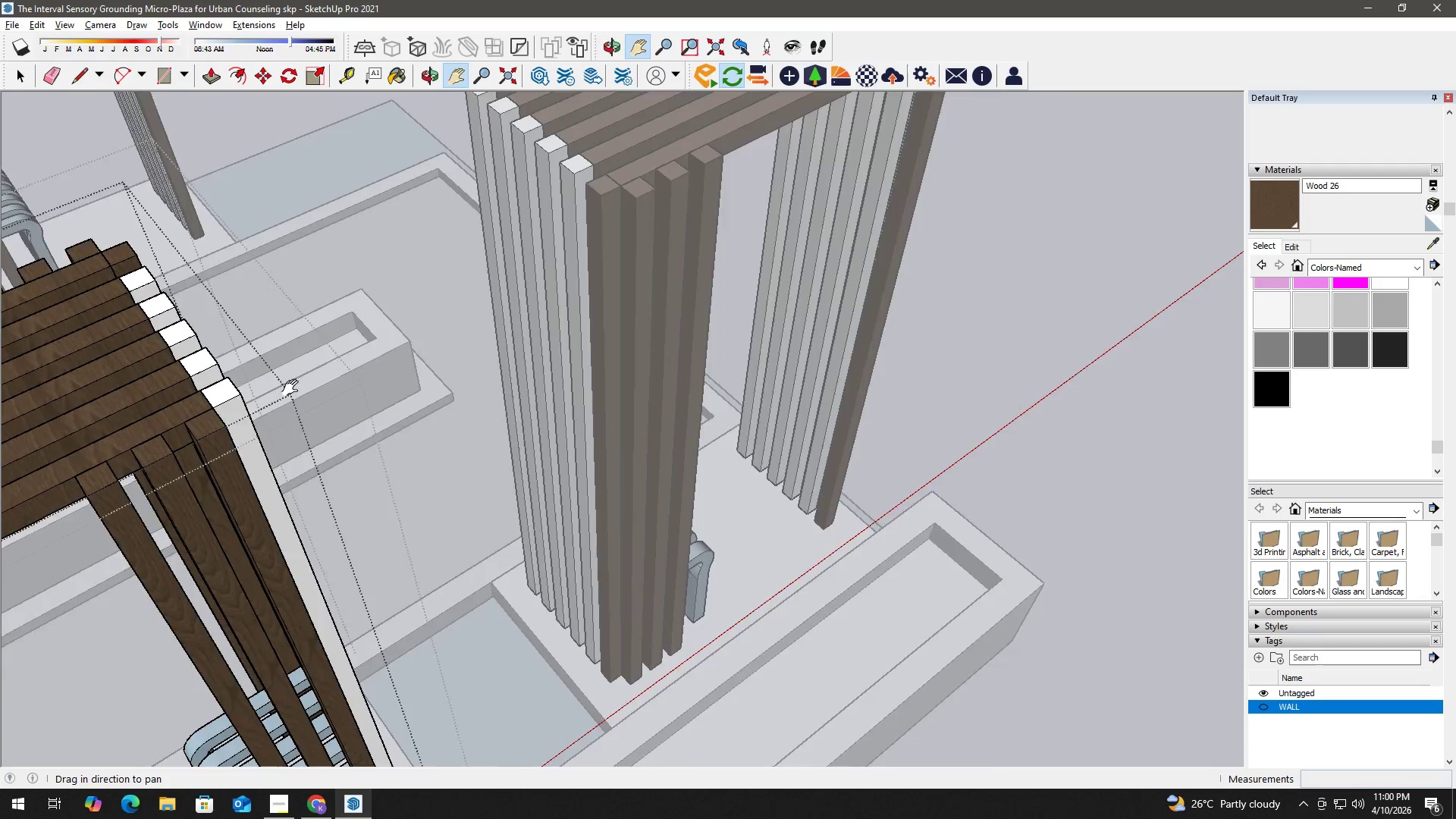 
left_click_drag(start_coordinate=[278, 384], to_coordinate=[362, 402])
 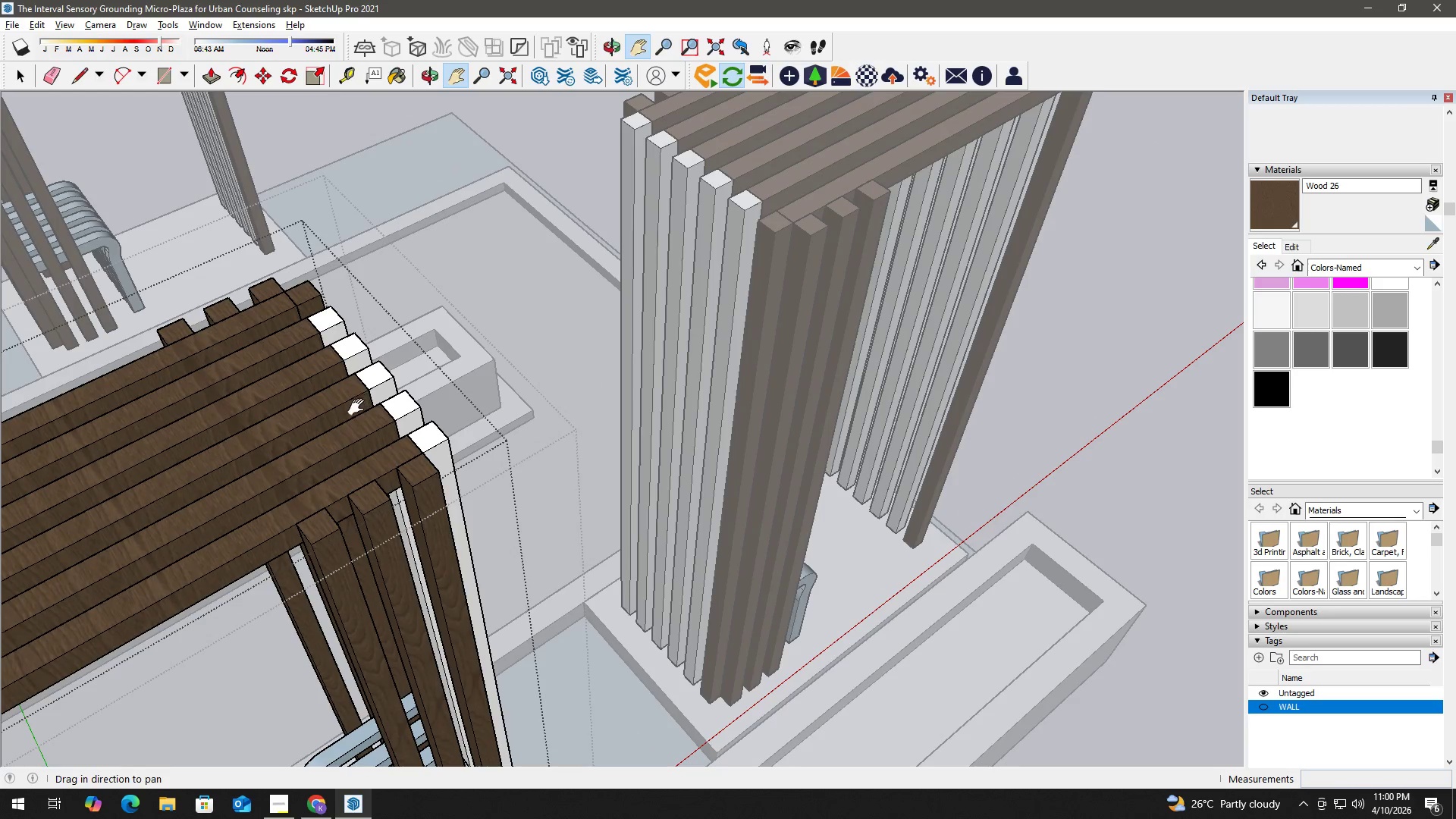 
key(Space)
 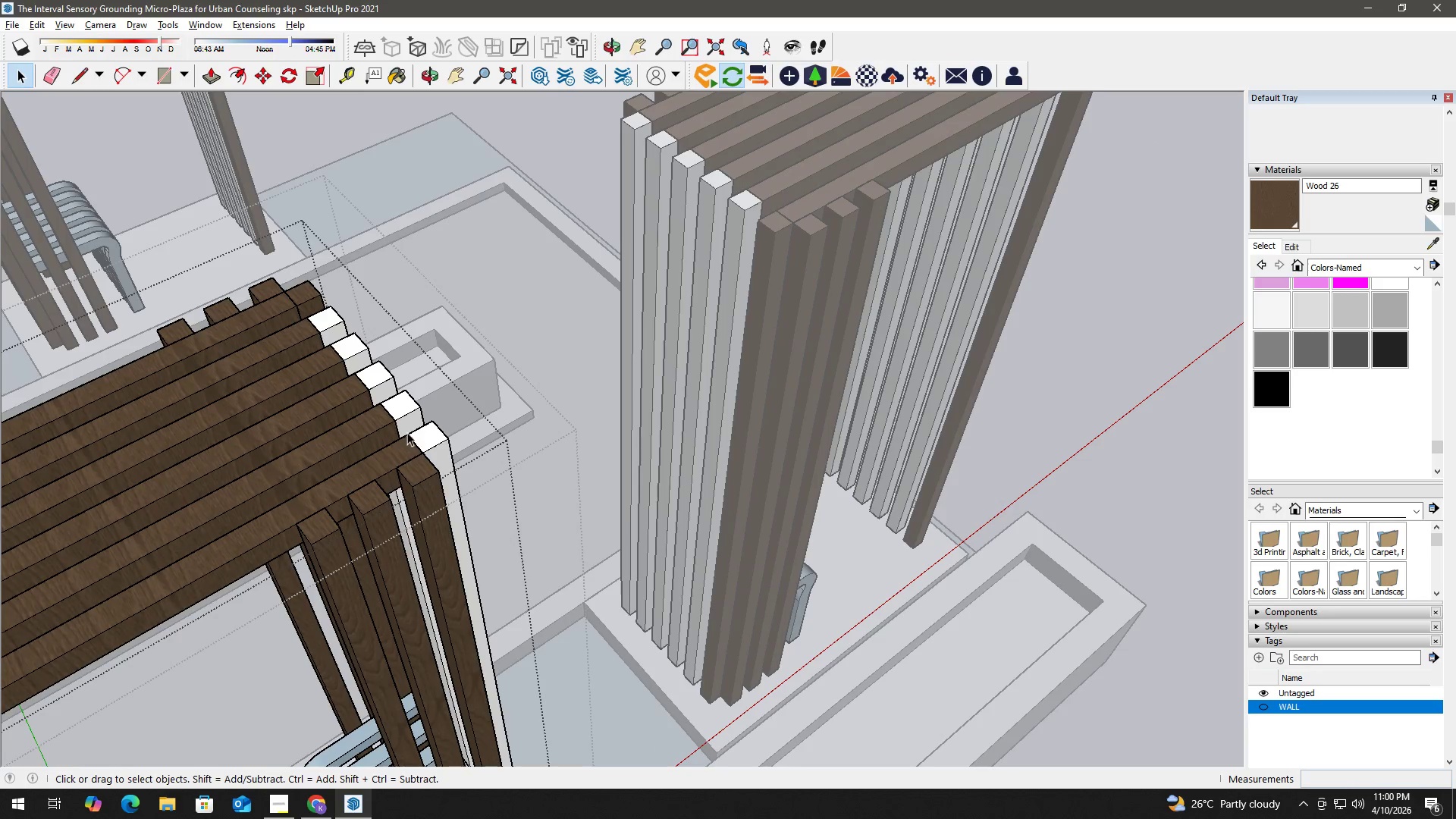 
left_click_drag(start_coordinate=[410, 430], to_coordinate=[426, 436])
 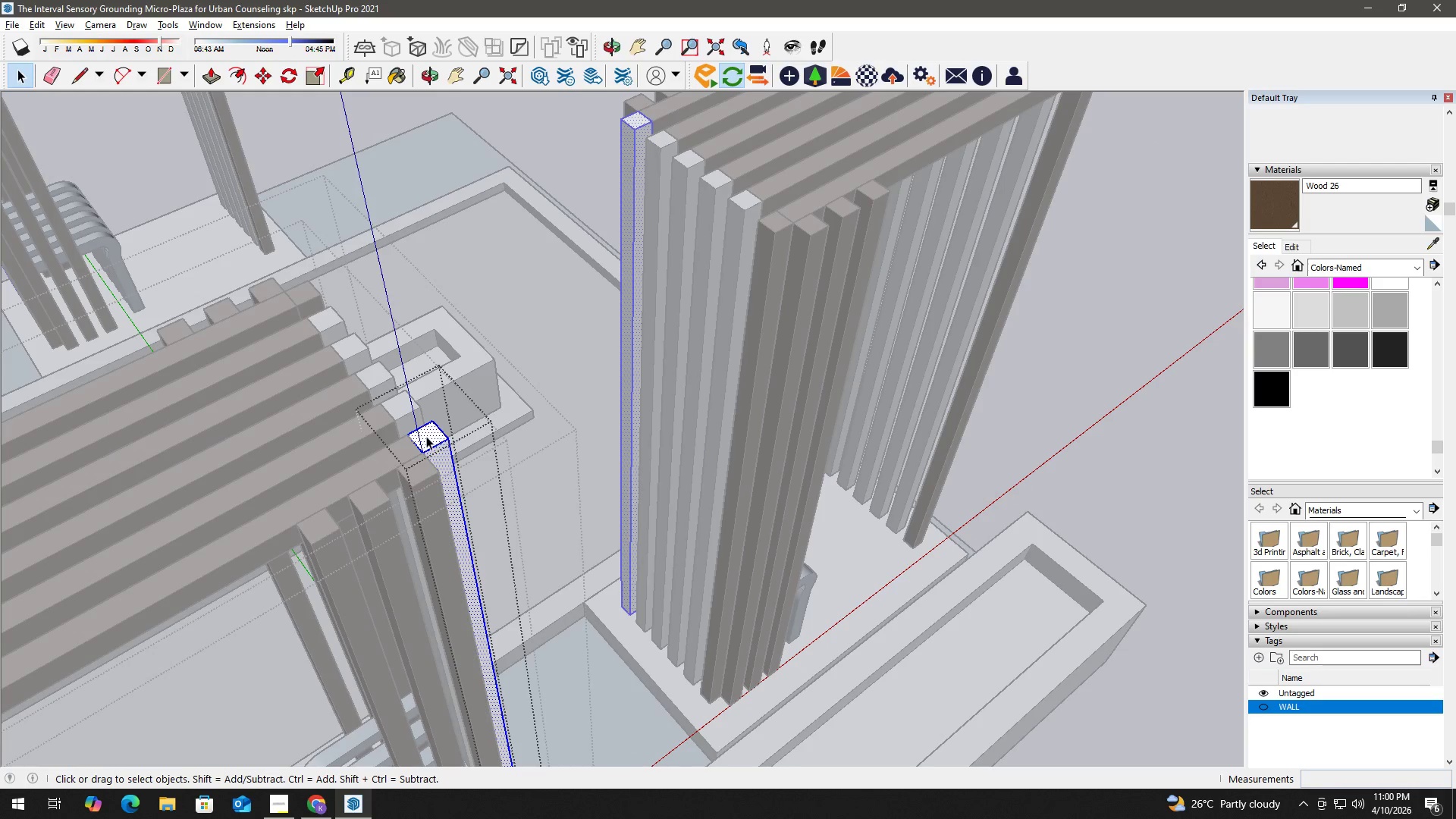 
double_click([426, 436])
 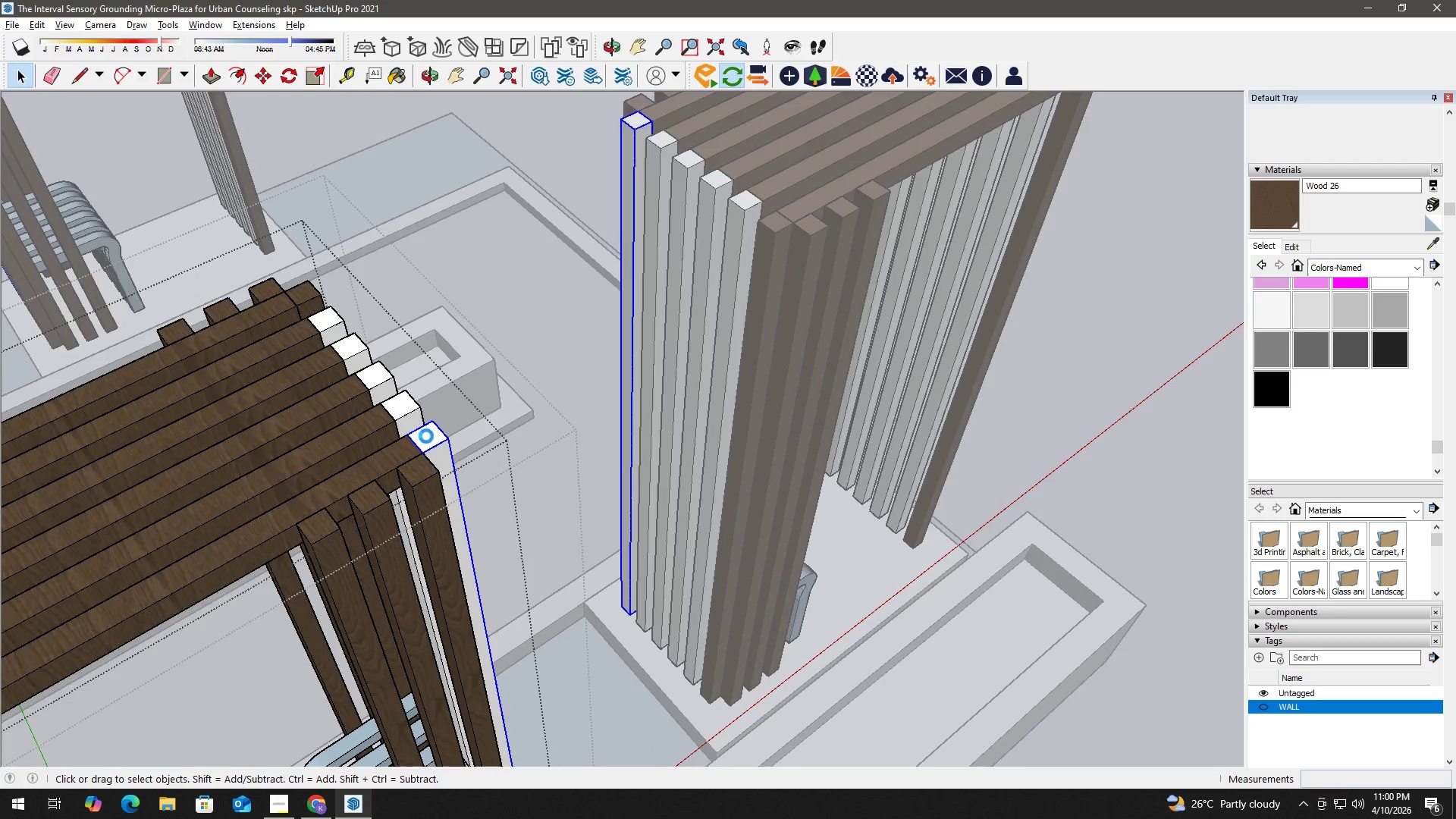 
triple_click([426, 436])
 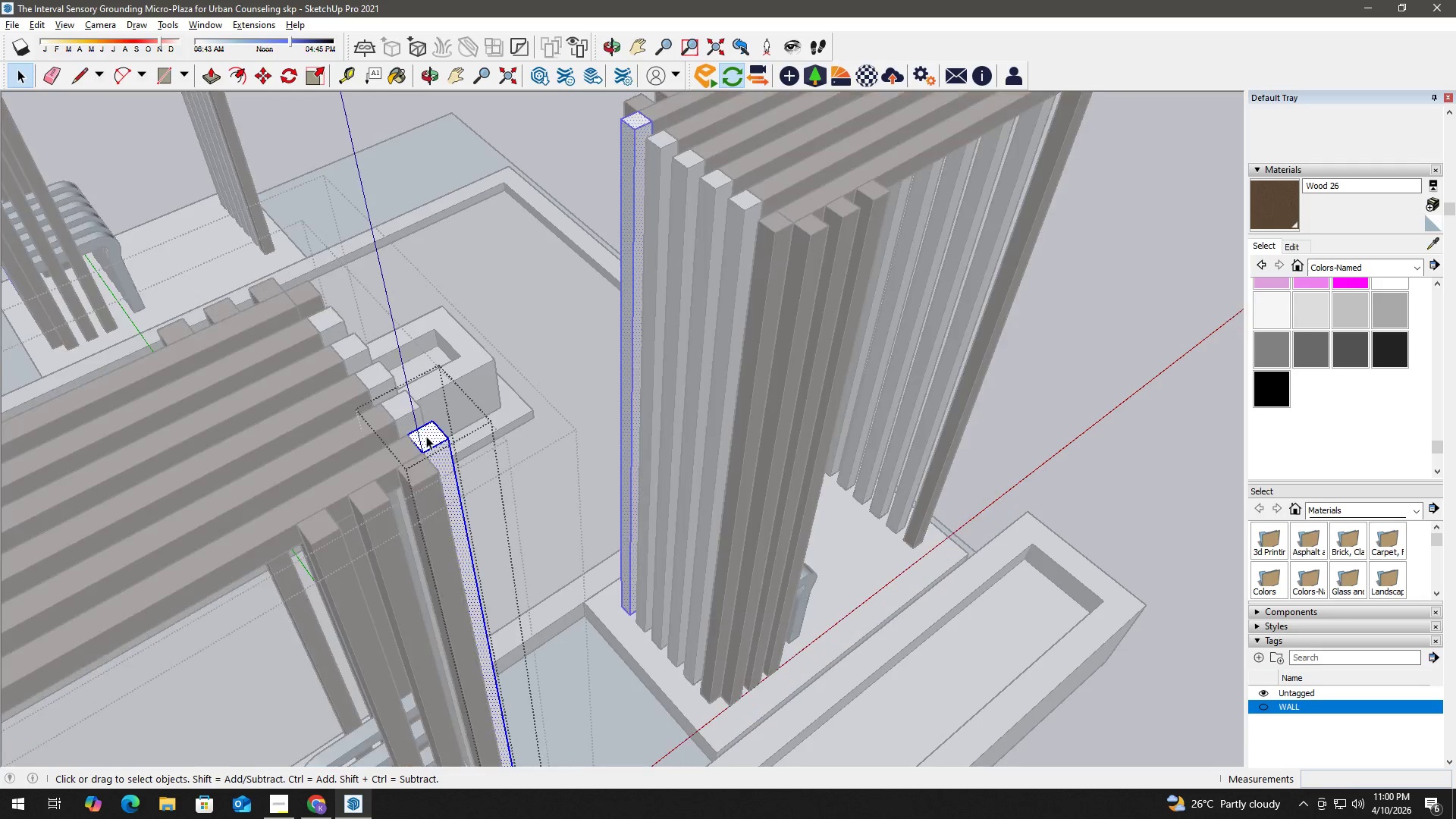 
triple_click([426, 436])
 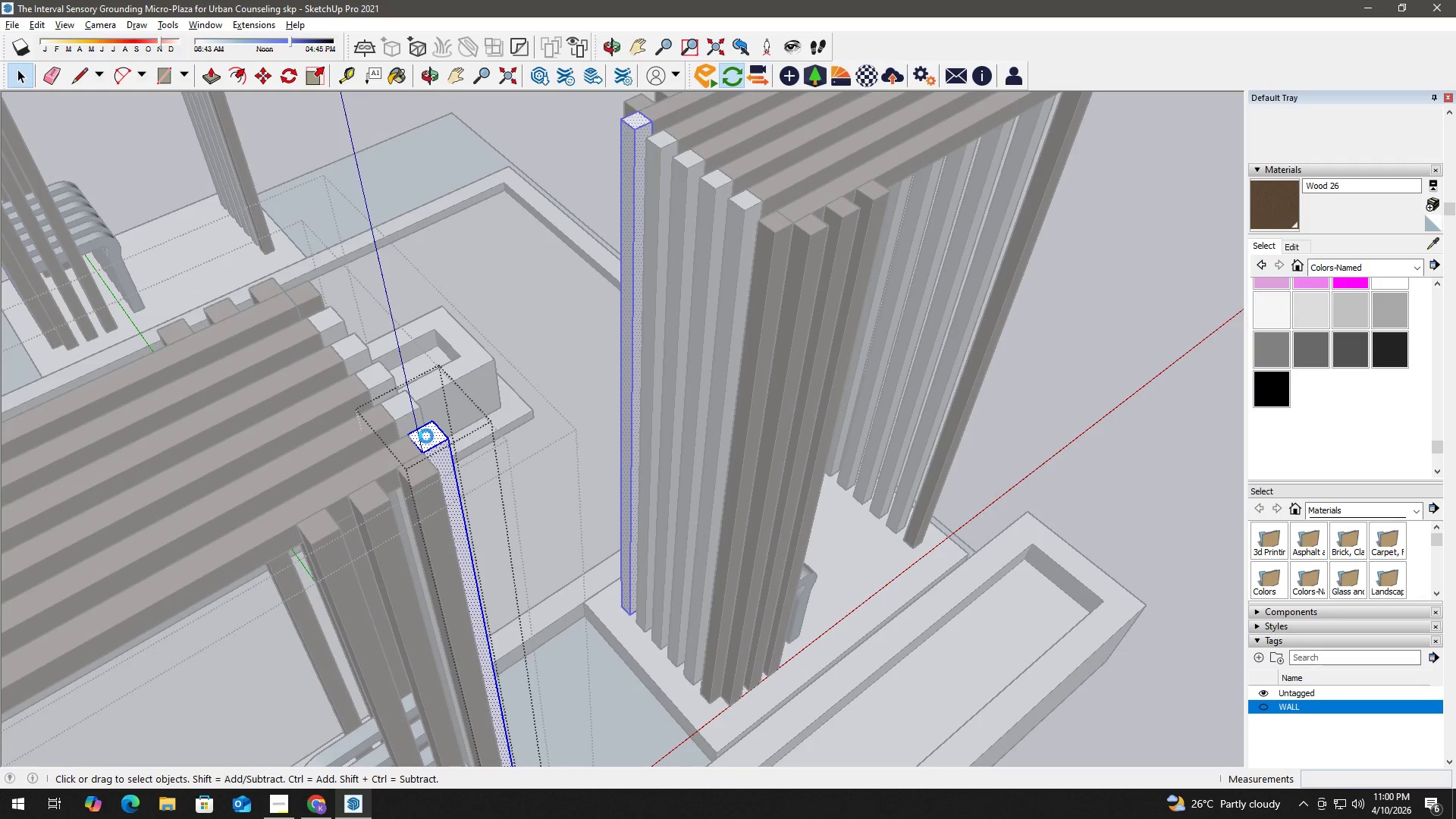 
triple_click([426, 436])
 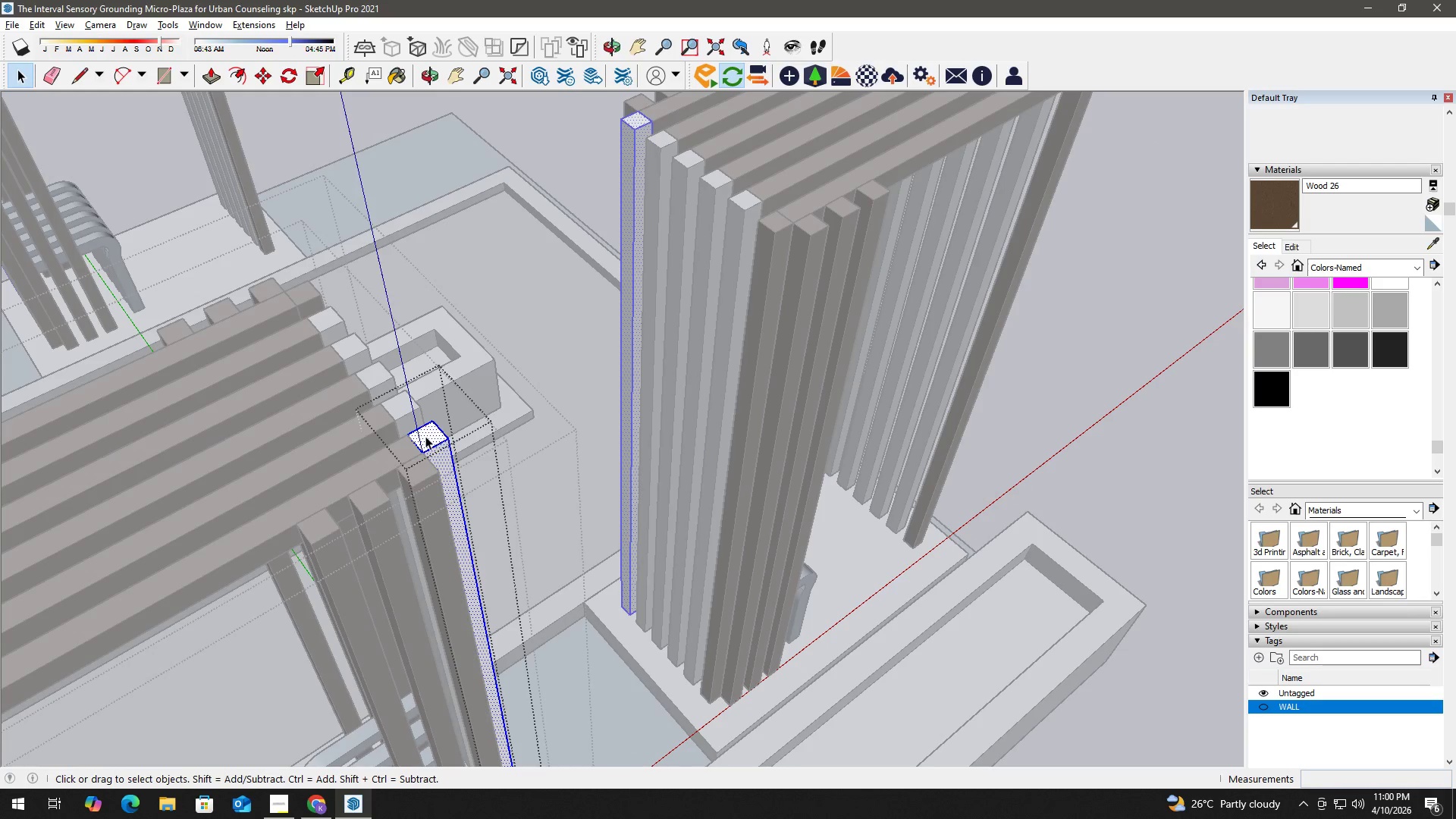 
triple_click([425, 436])
 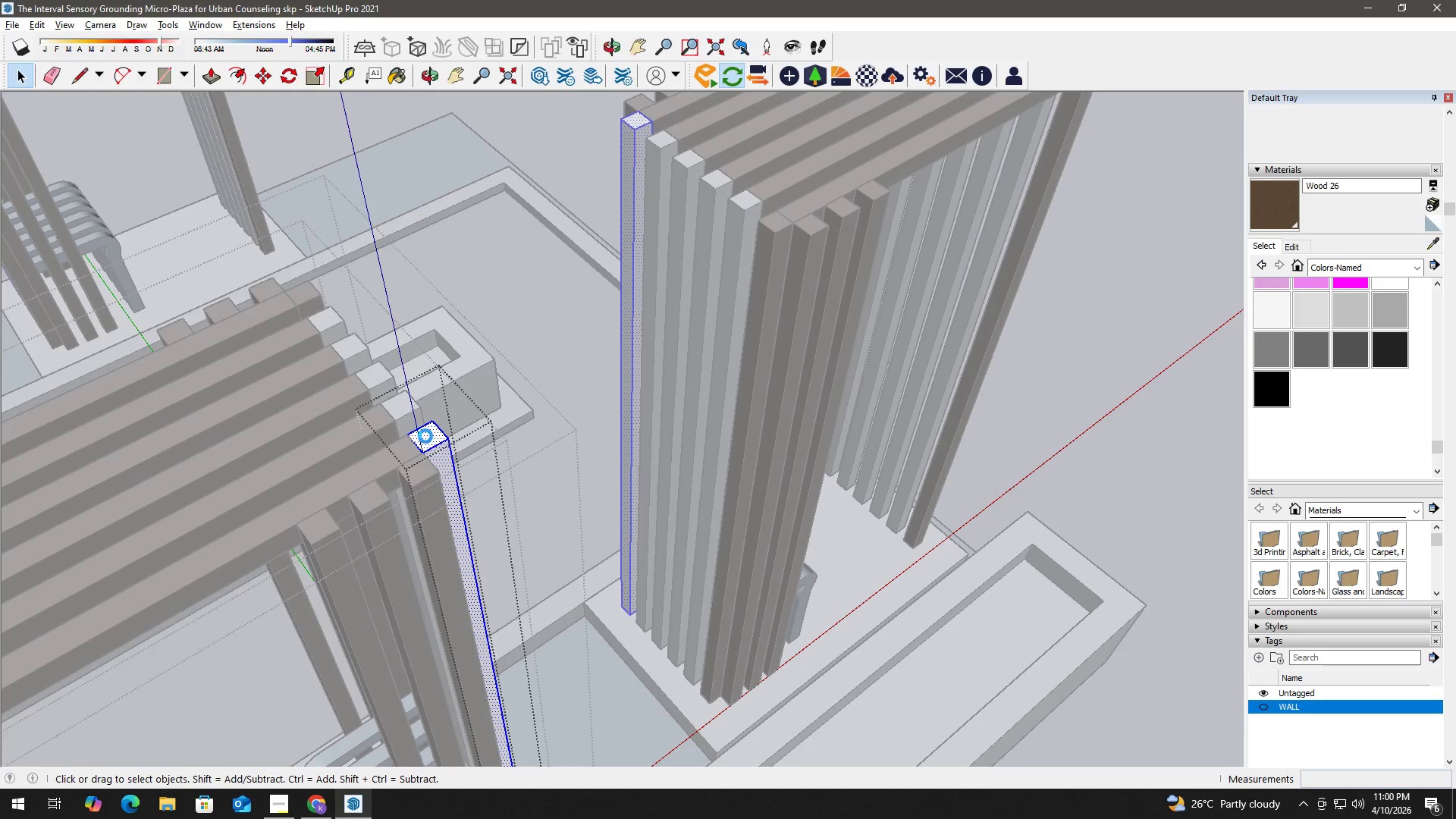 
key(B)
 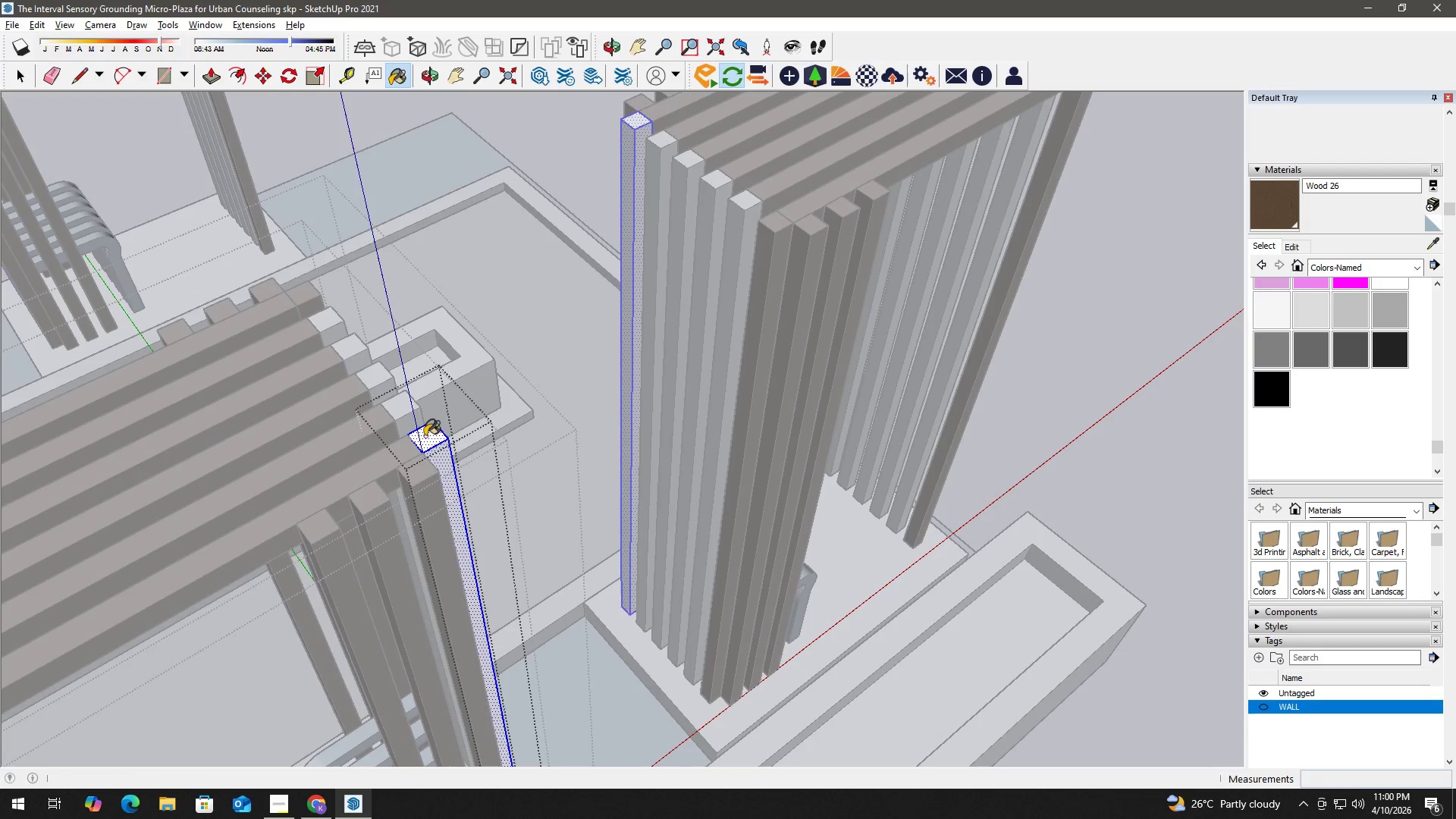 
triple_click([425, 436])
 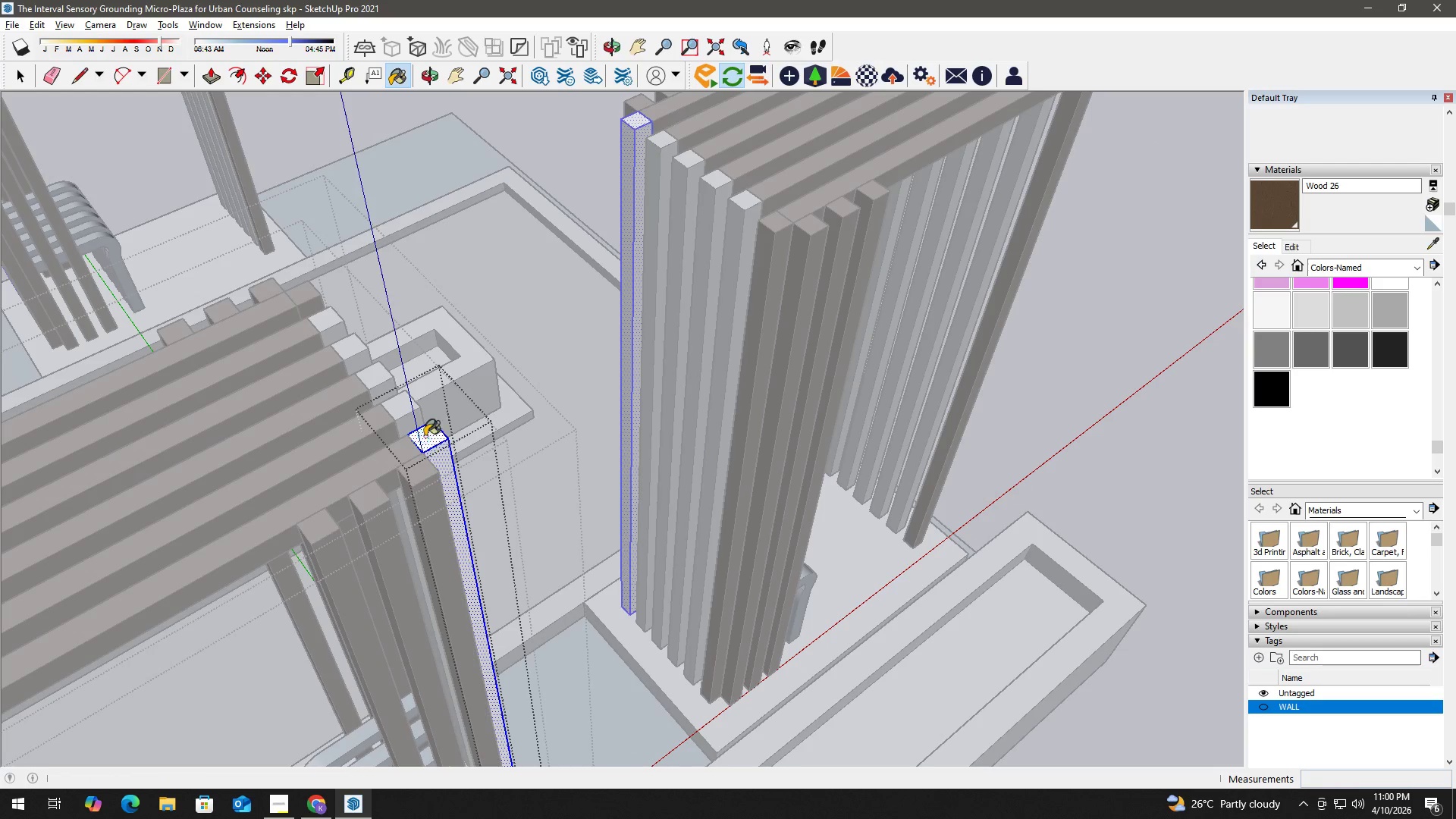 
triple_click([425, 436])
 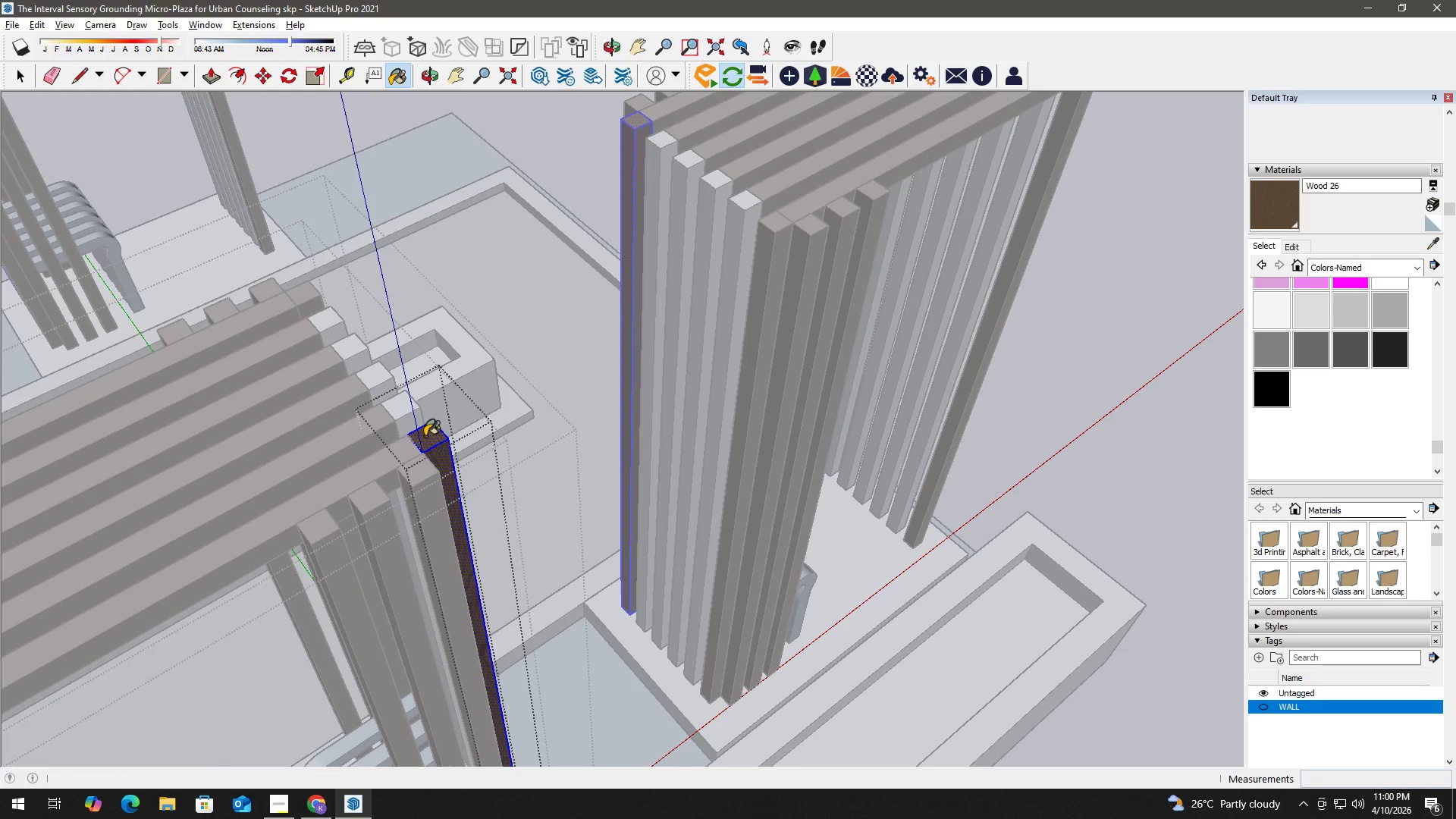 
triple_click([425, 436])
 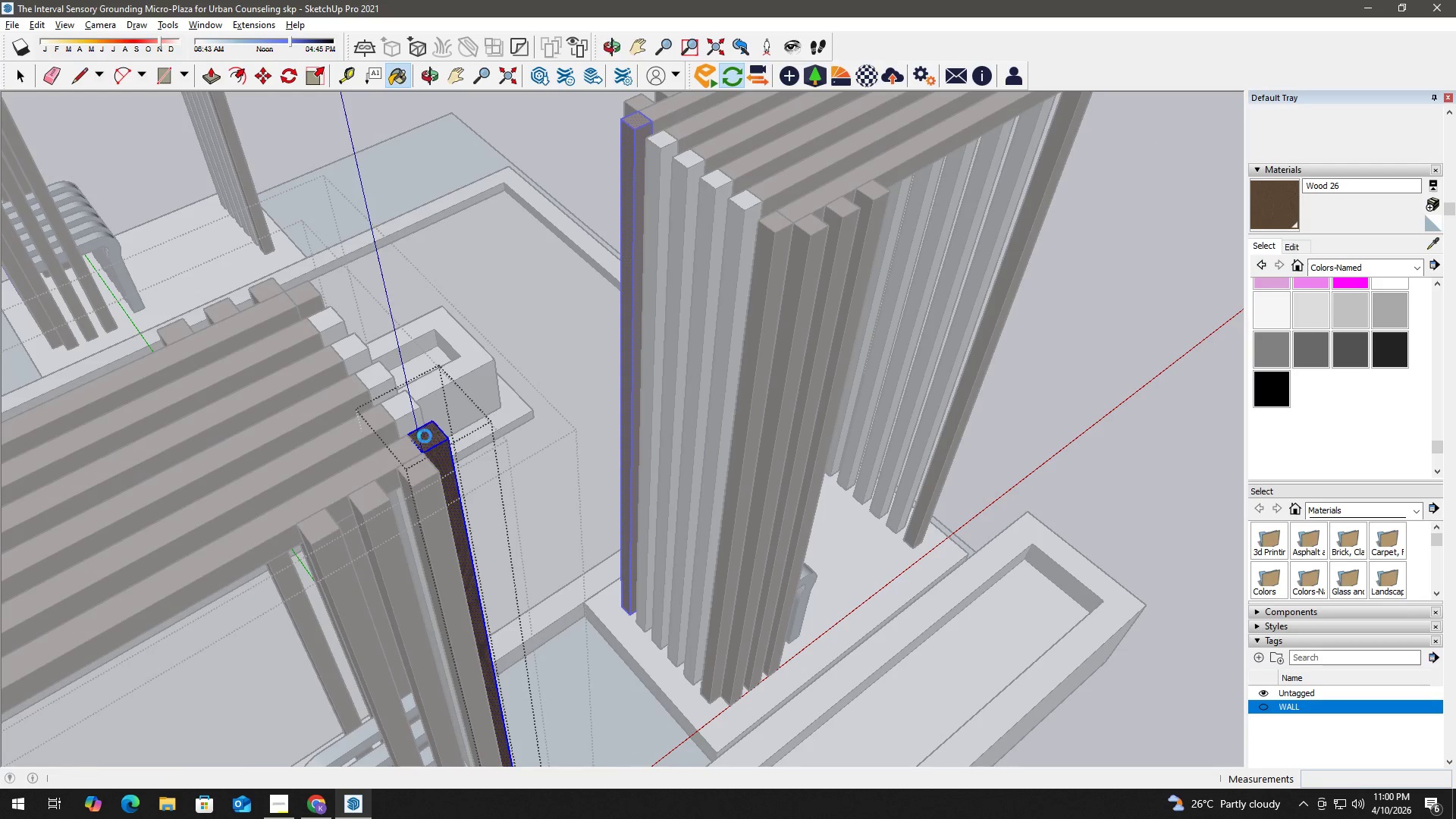 
key(Space)
 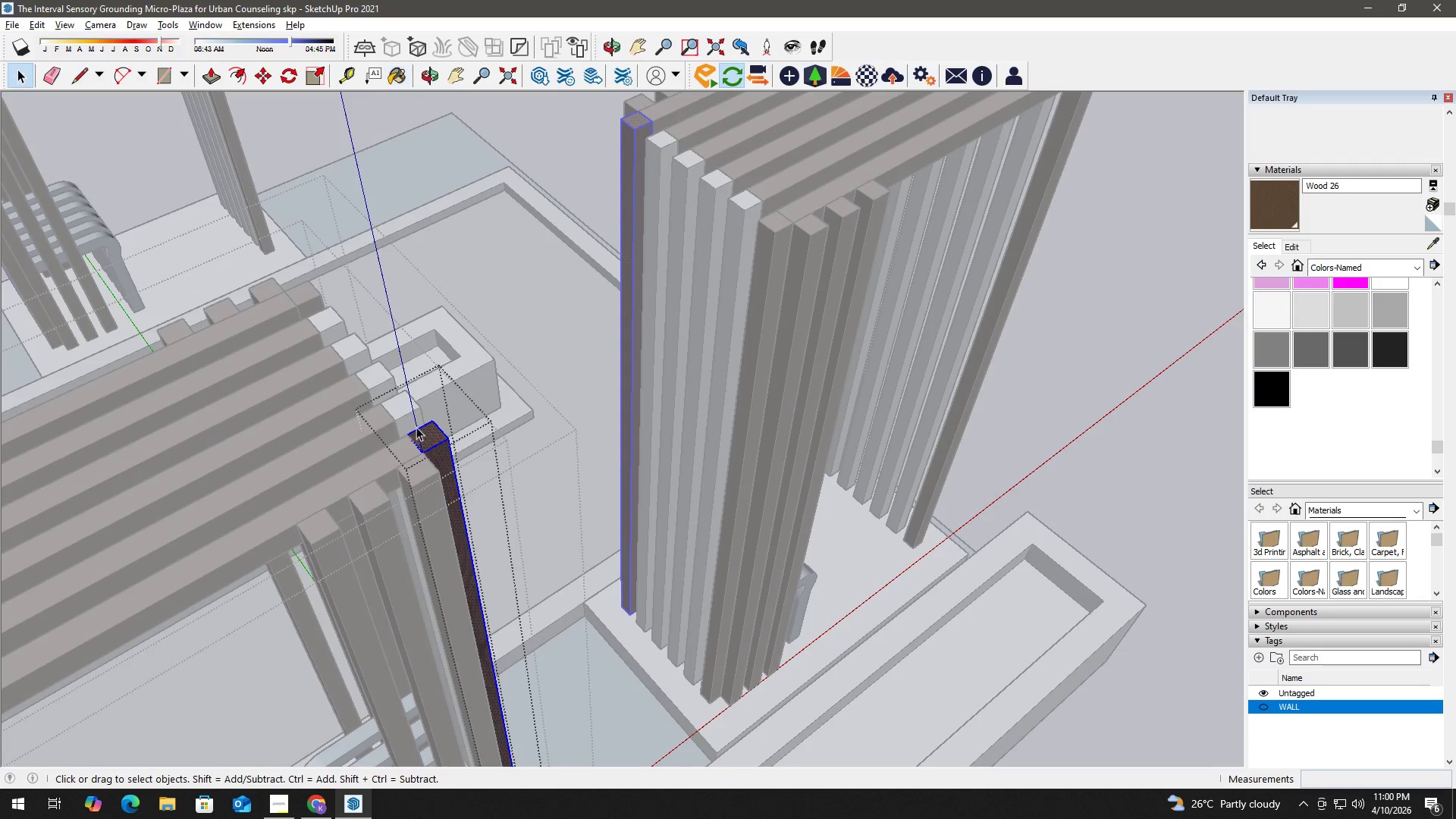 
key(Escape)
 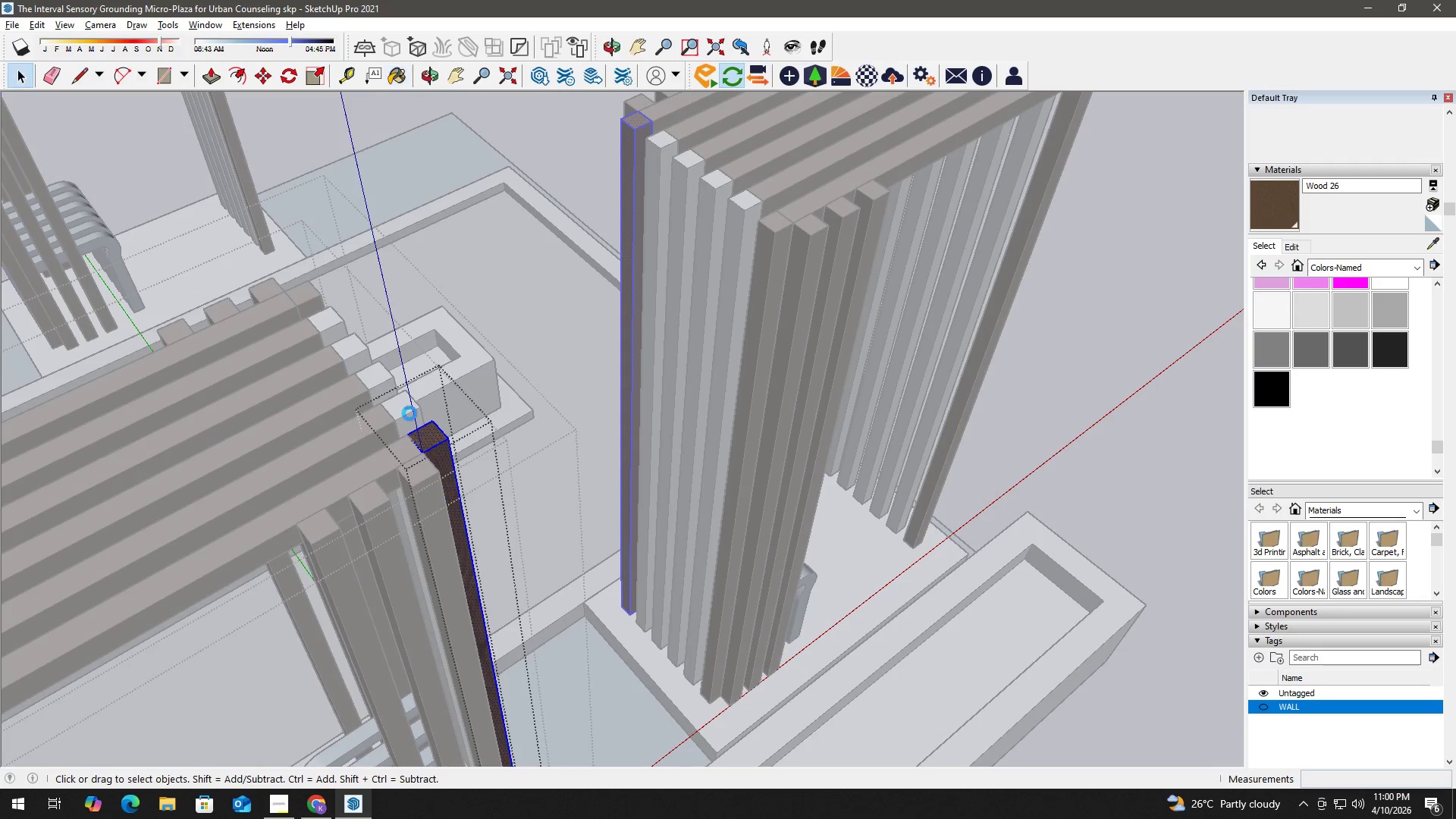 
triple_click([408, 412])
 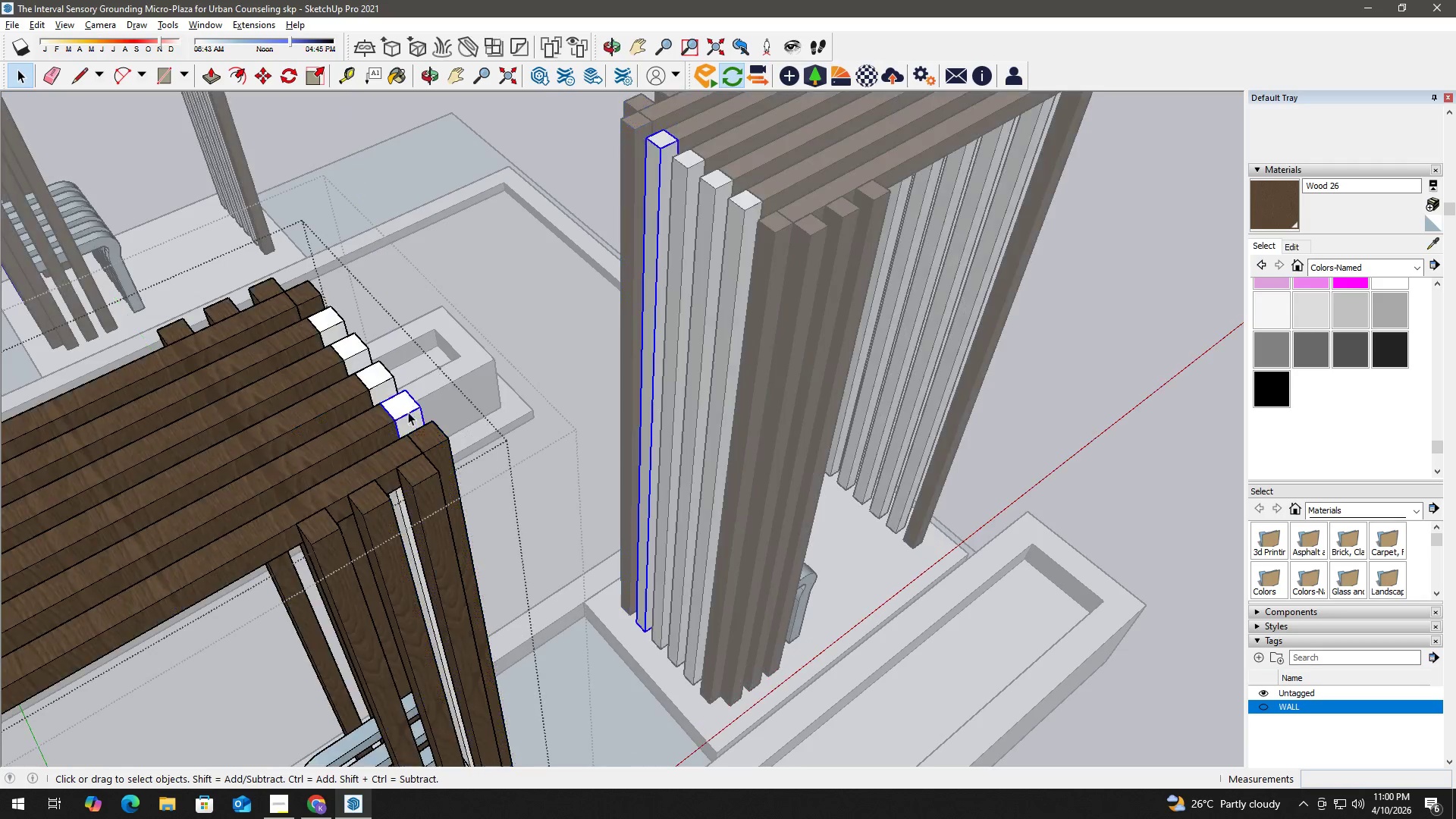 
triple_click([408, 412])
 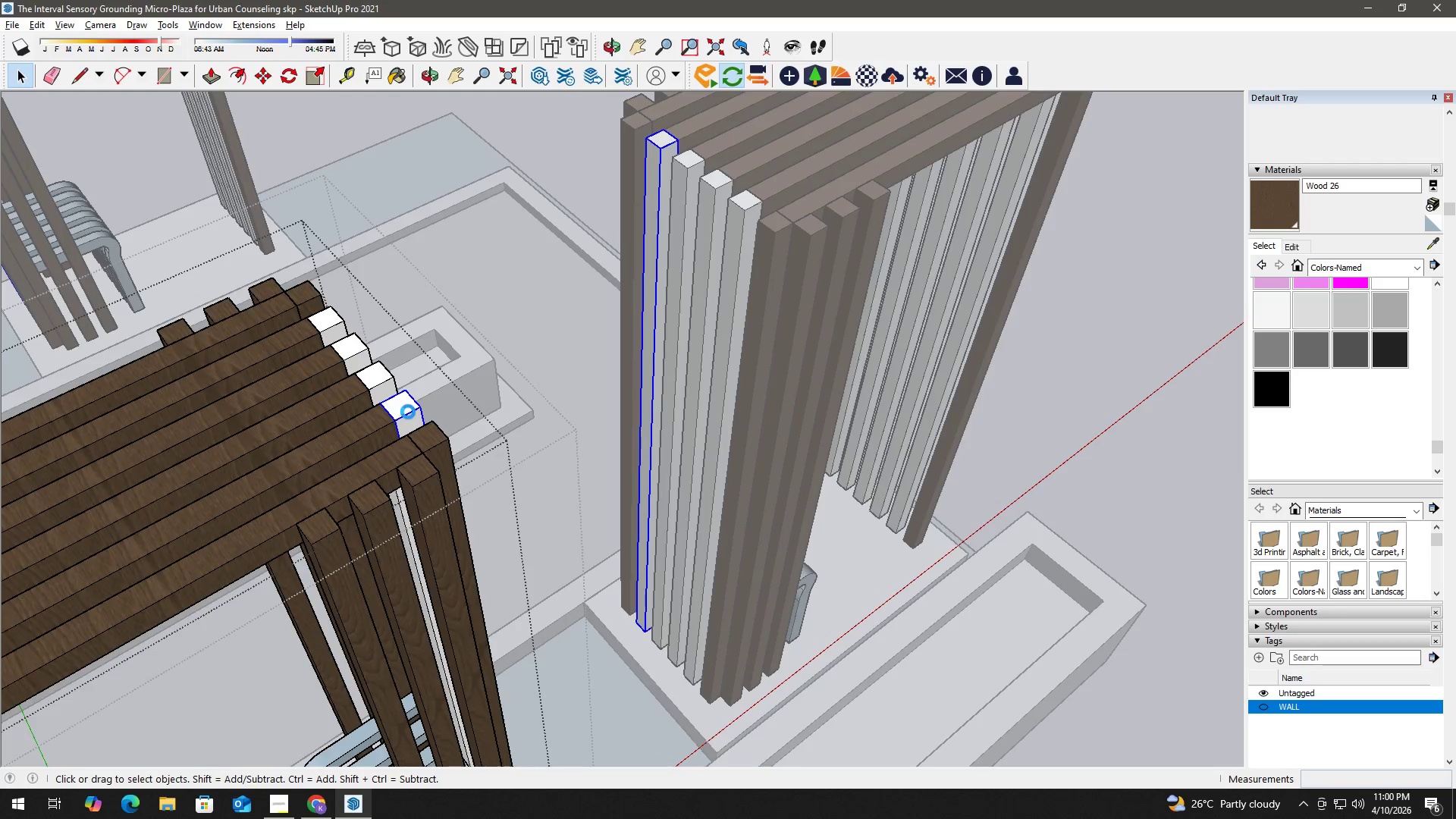 
triple_click([408, 412])
 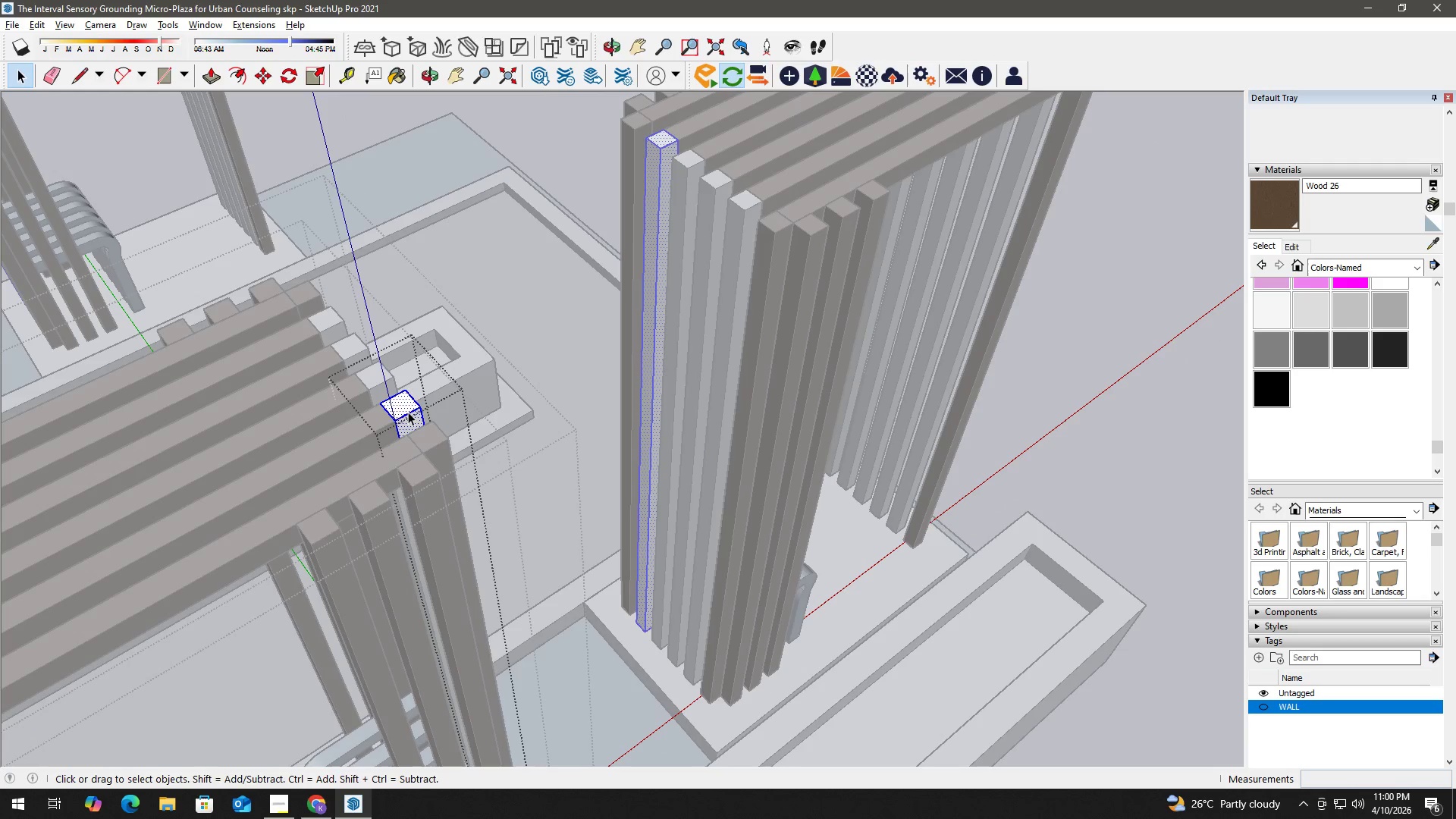 
triple_click([408, 412])
 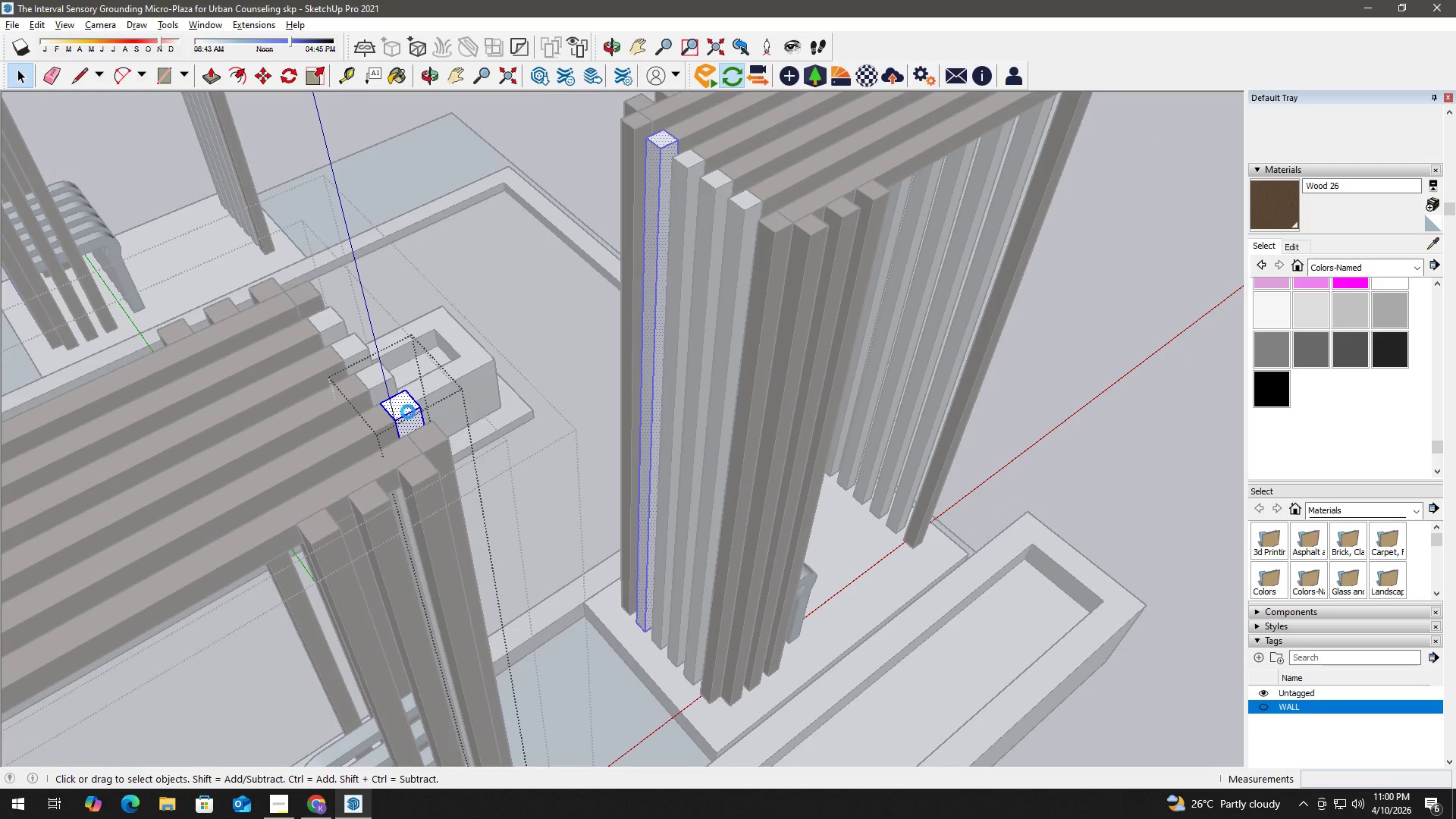 
triple_click([408, 412])
 